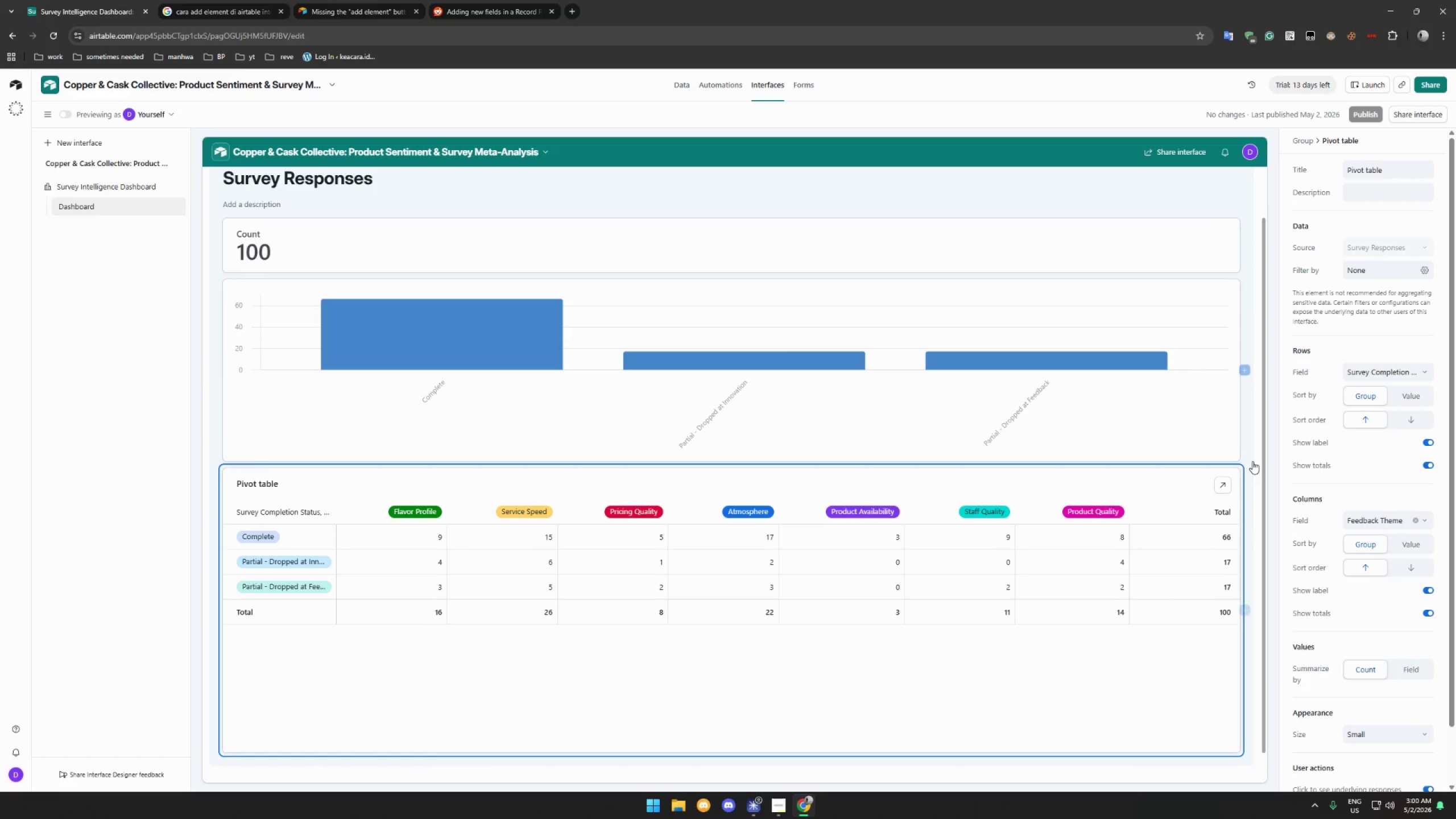 
scroll: coordinate [1250, 511], scroll_direction: down, amount: 12.0
 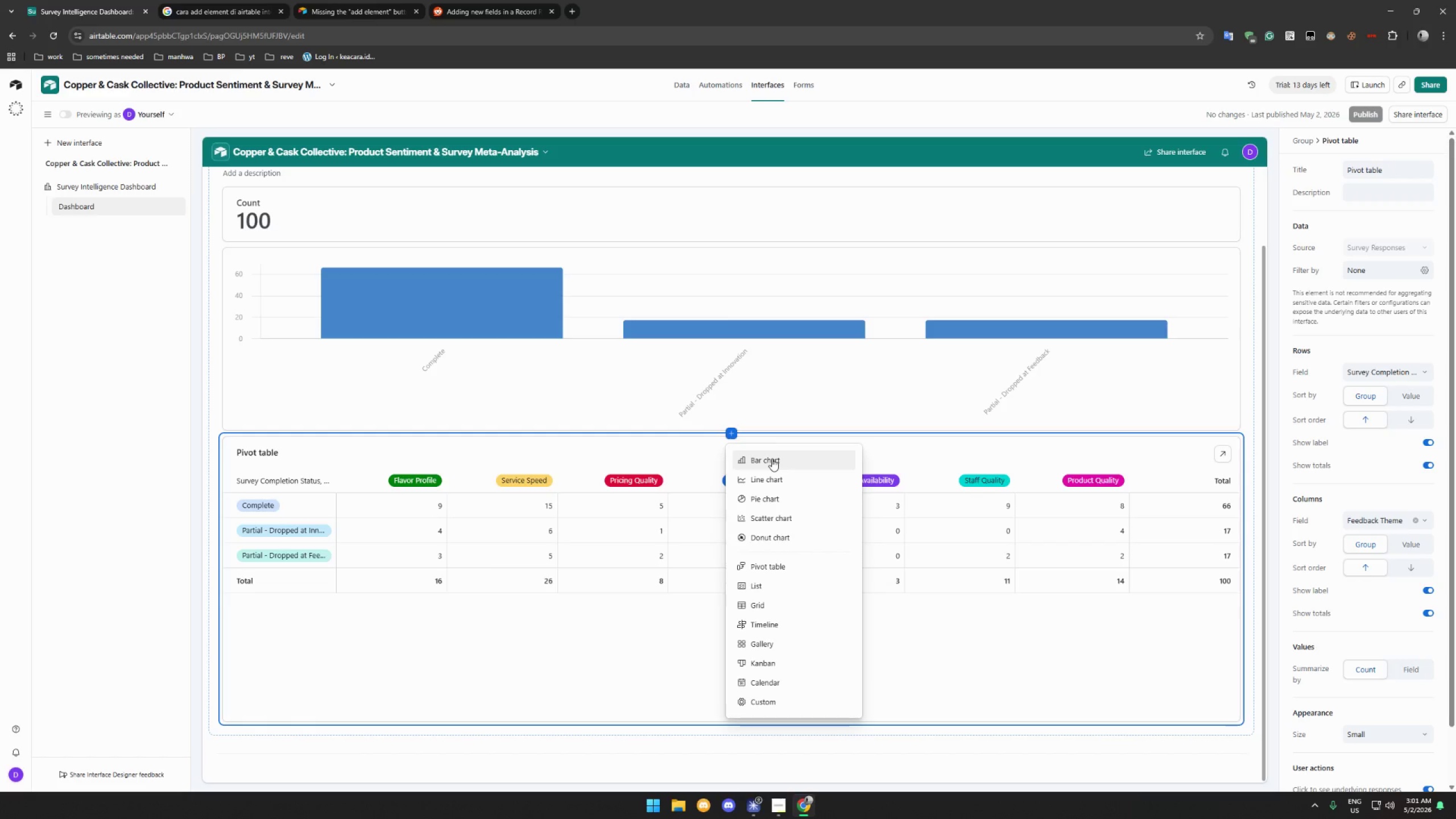 
wait(15.52)
 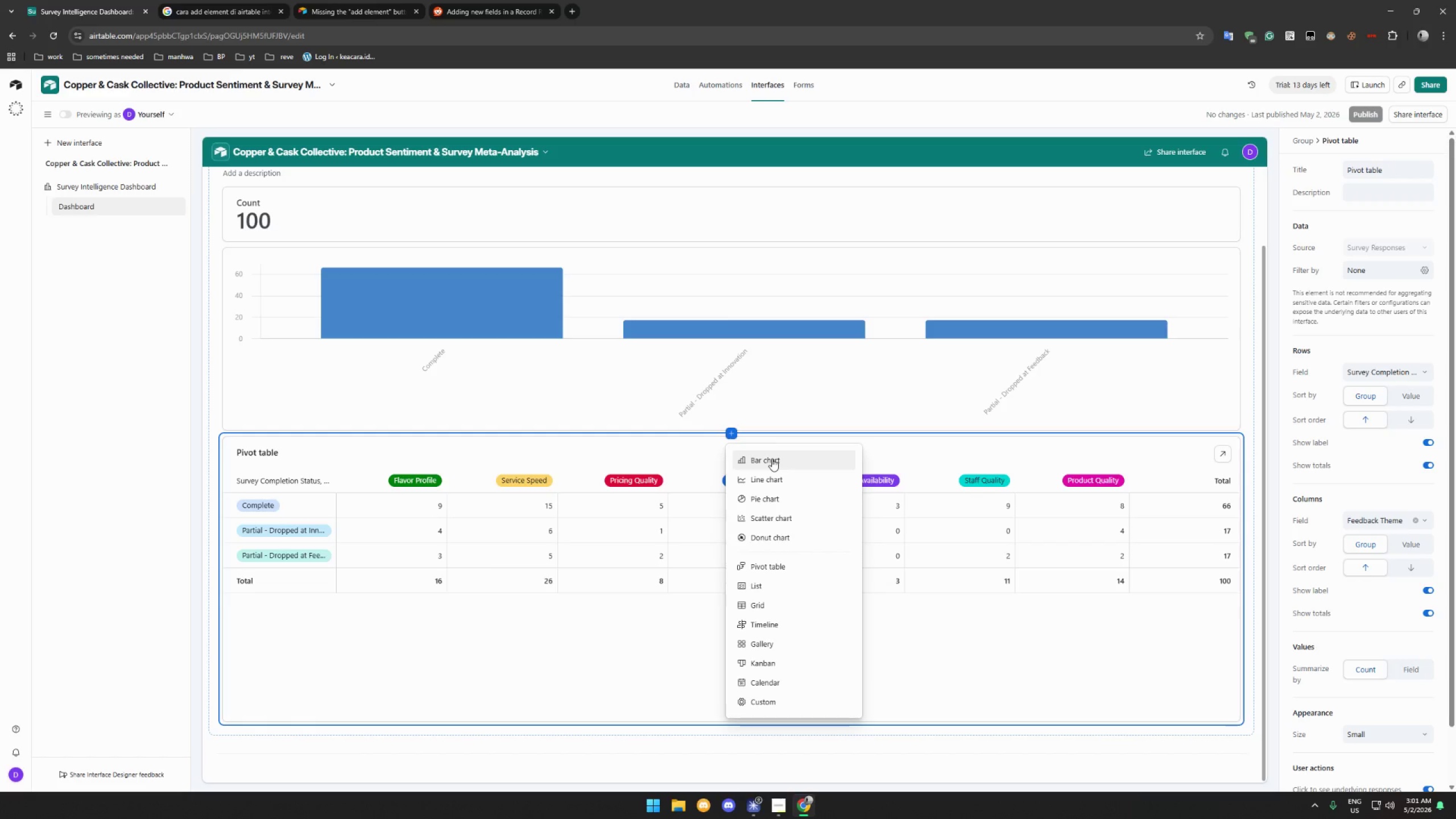 
scroll: coordinate [781, 577], scroll_direction: down, amount: 5.0
 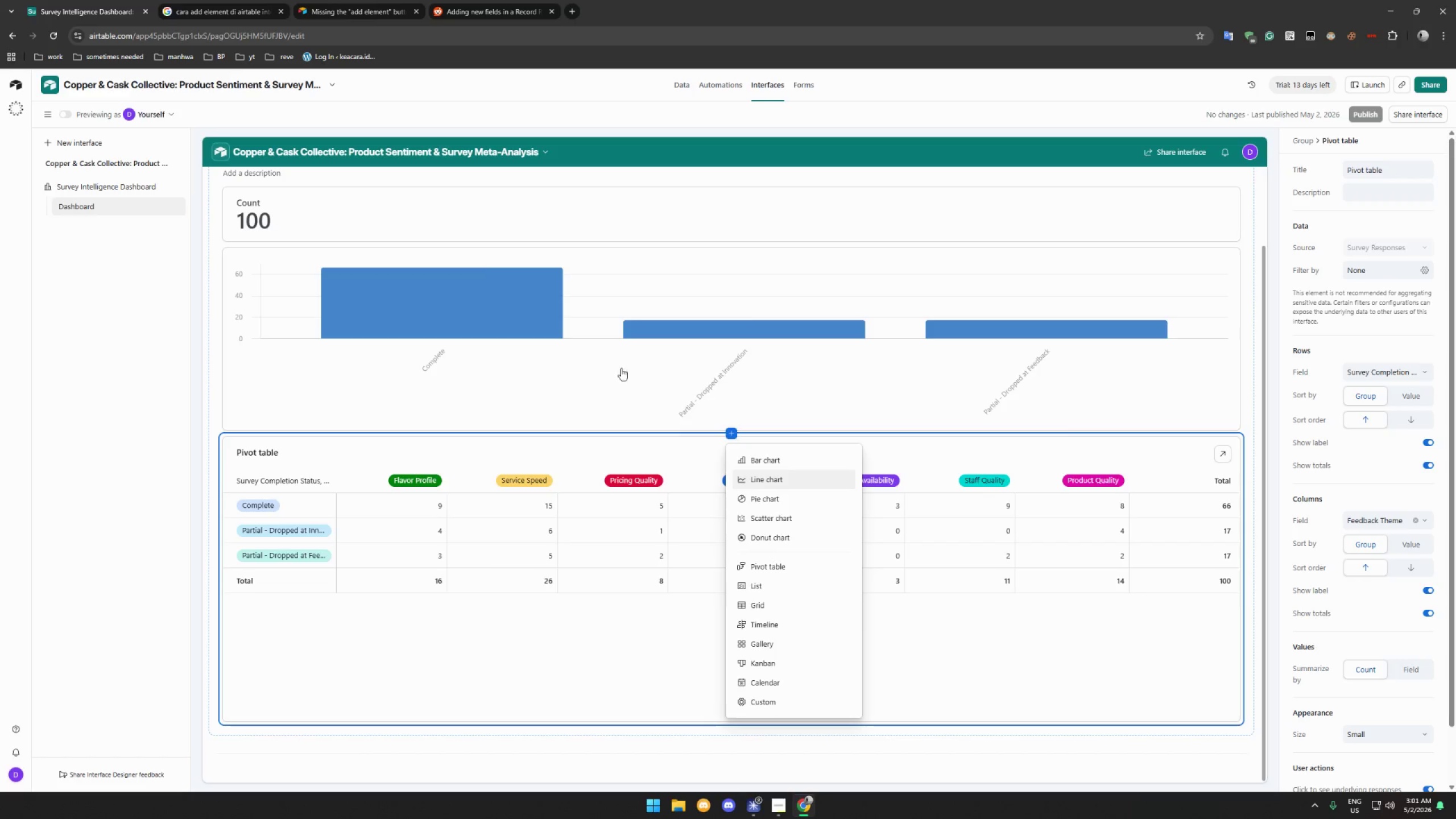 
scroll: coordinate [344, 237], scroll_direction: up, amount: 3.0
 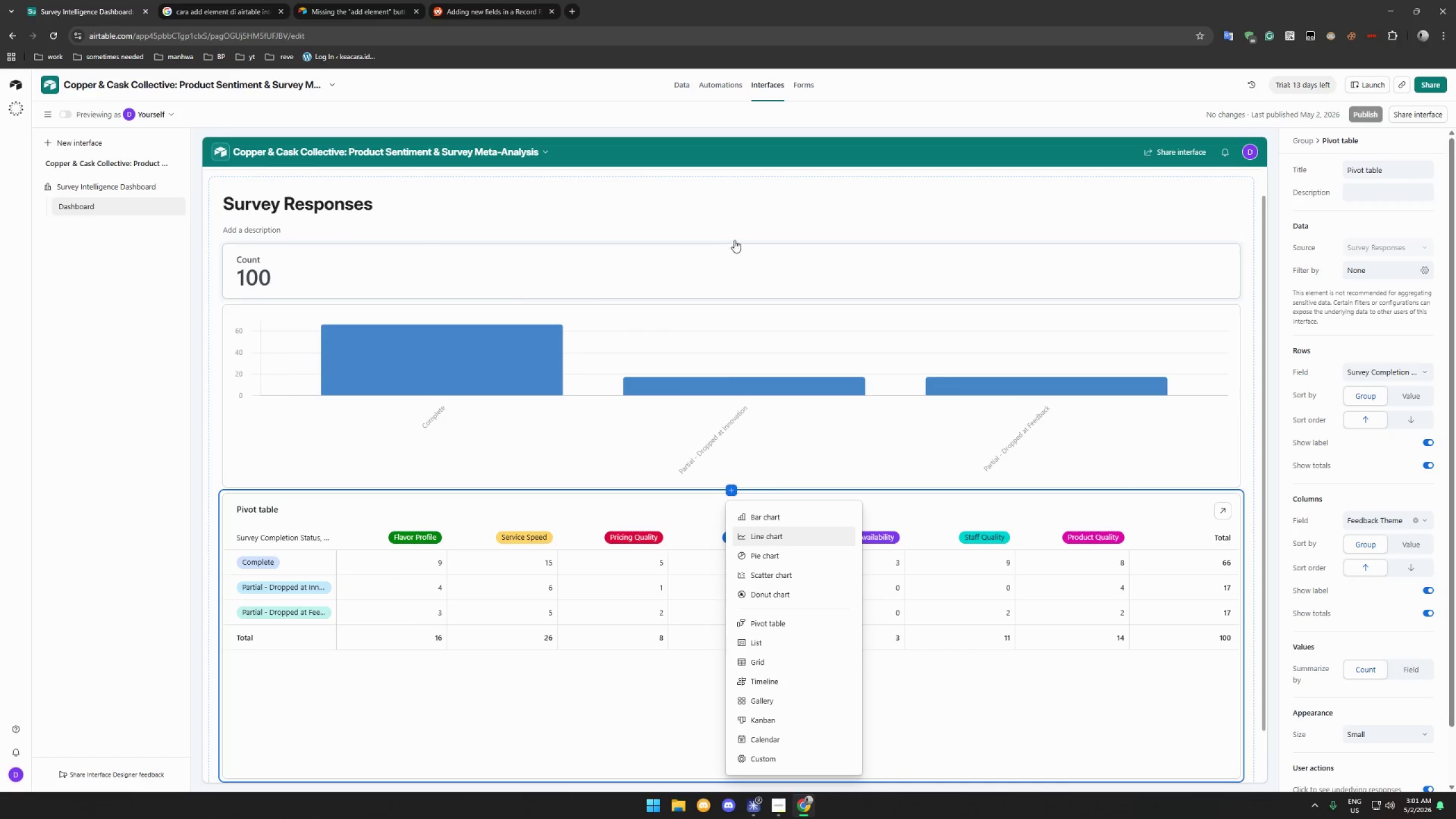 
mouse_move([735, 252])
 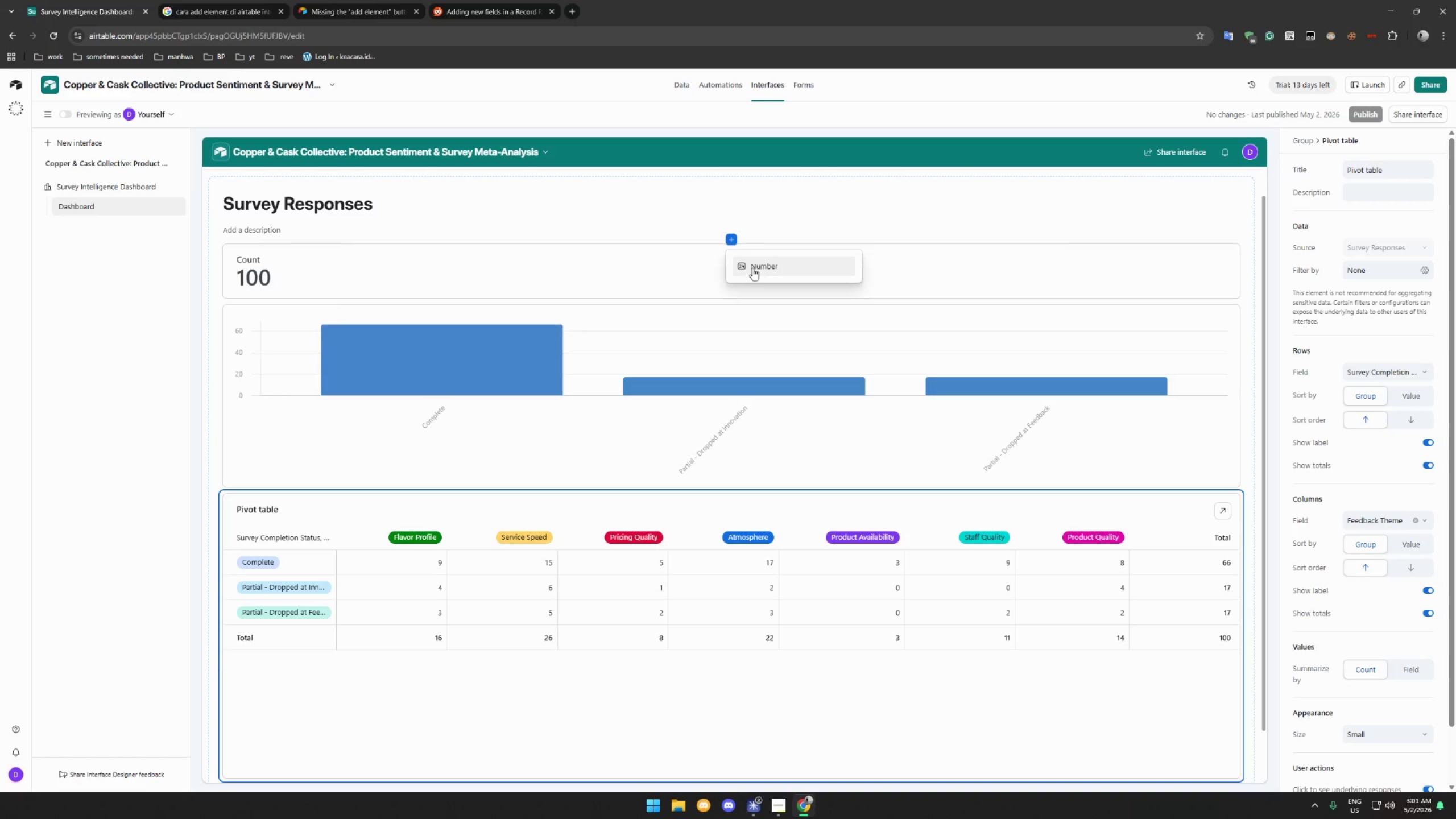 
left_click([752, 268])
 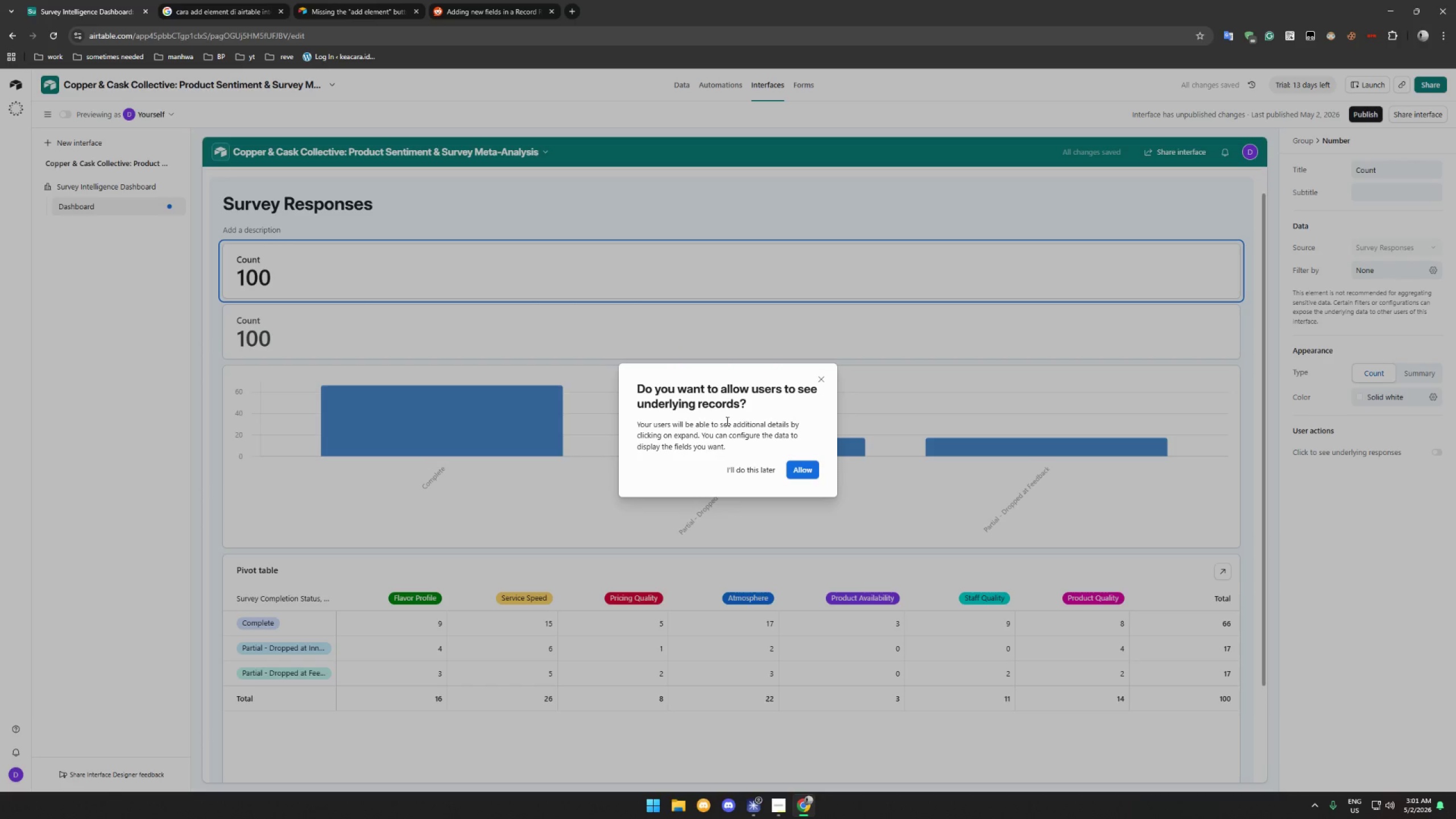 
wait(6.59)
 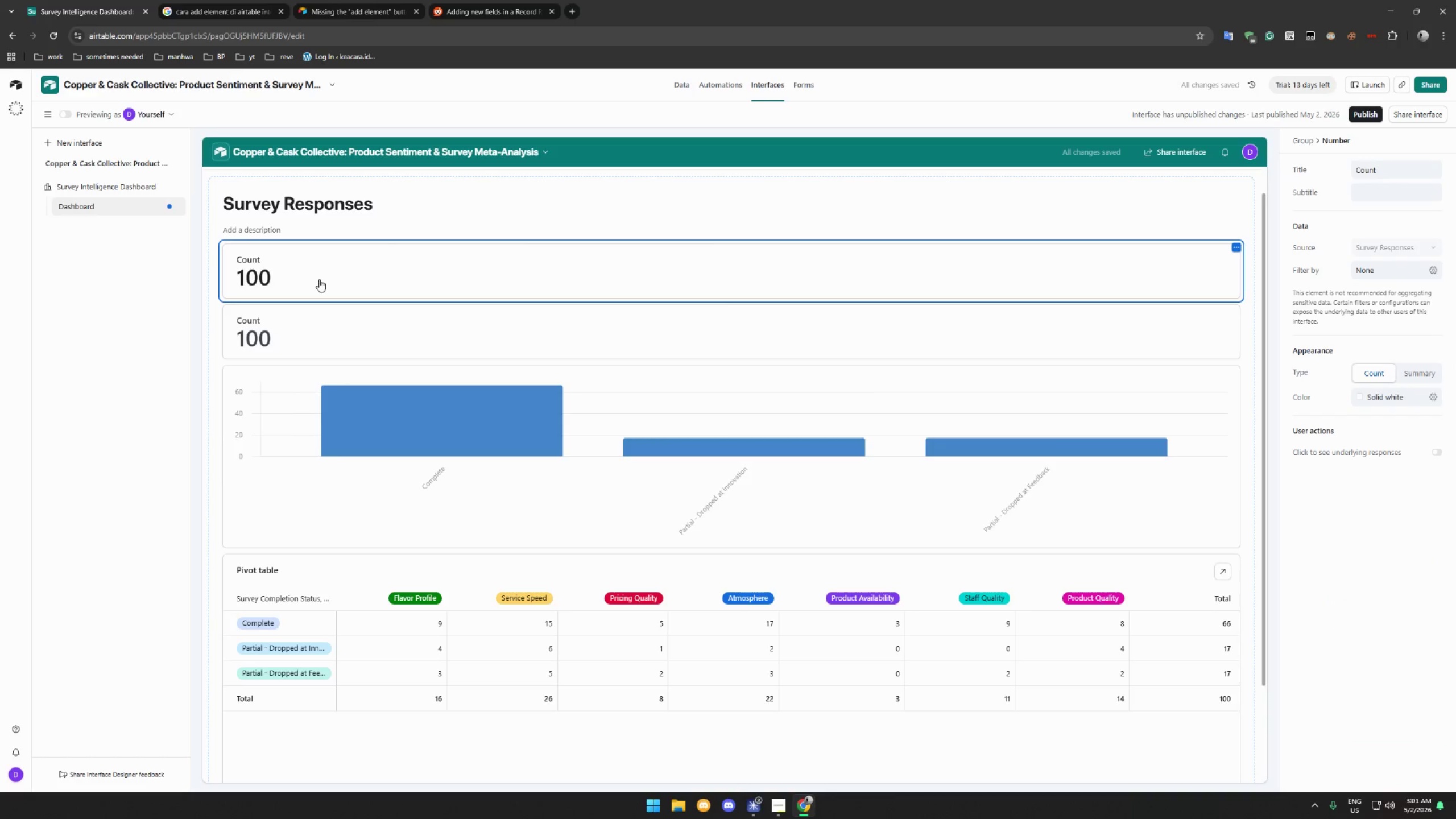 
left_click([799, 469])
 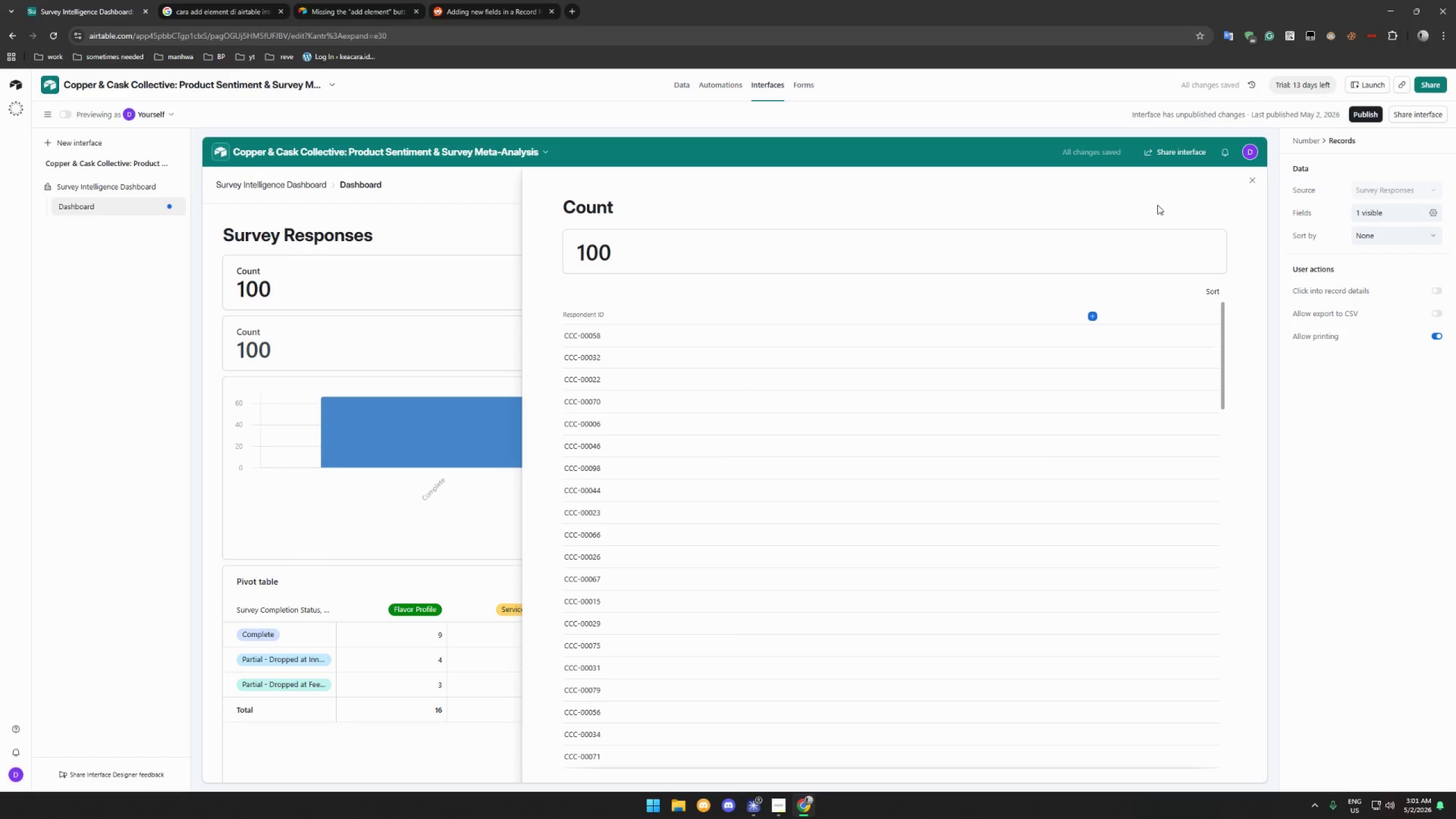 
left_click([1250, 181])
 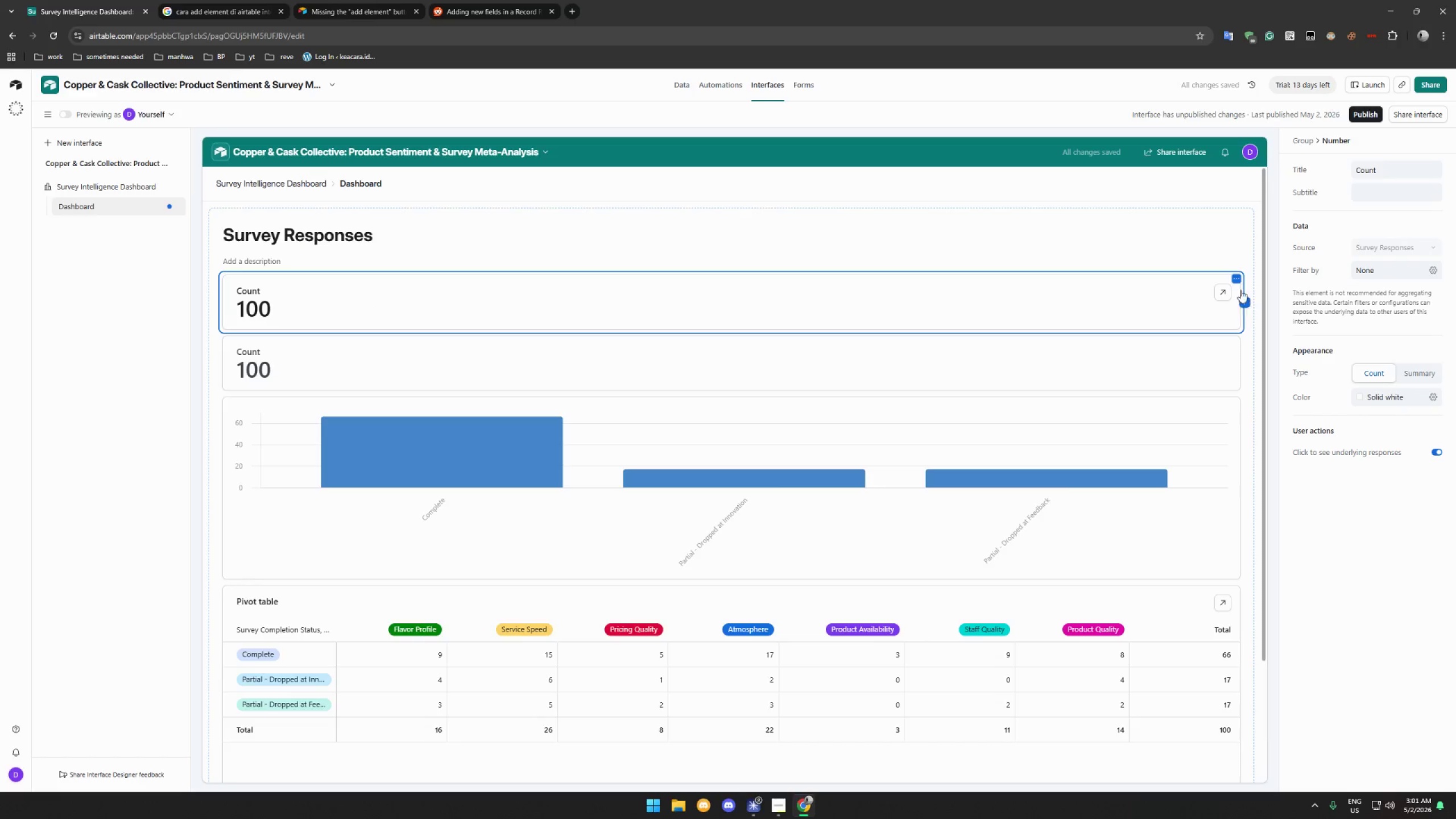 
left_click([1236, 278])
 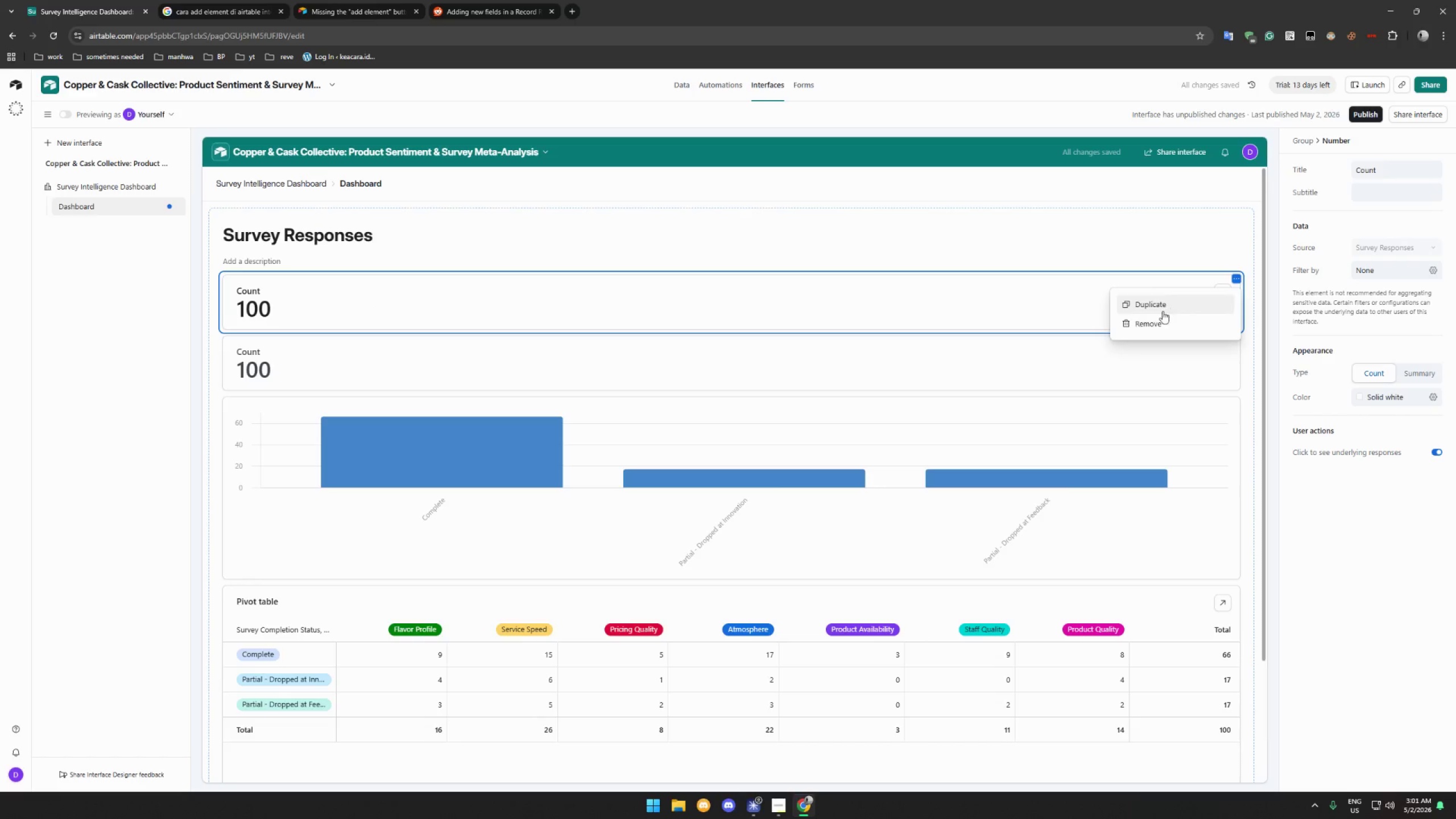 
left_click([1152, 319])
 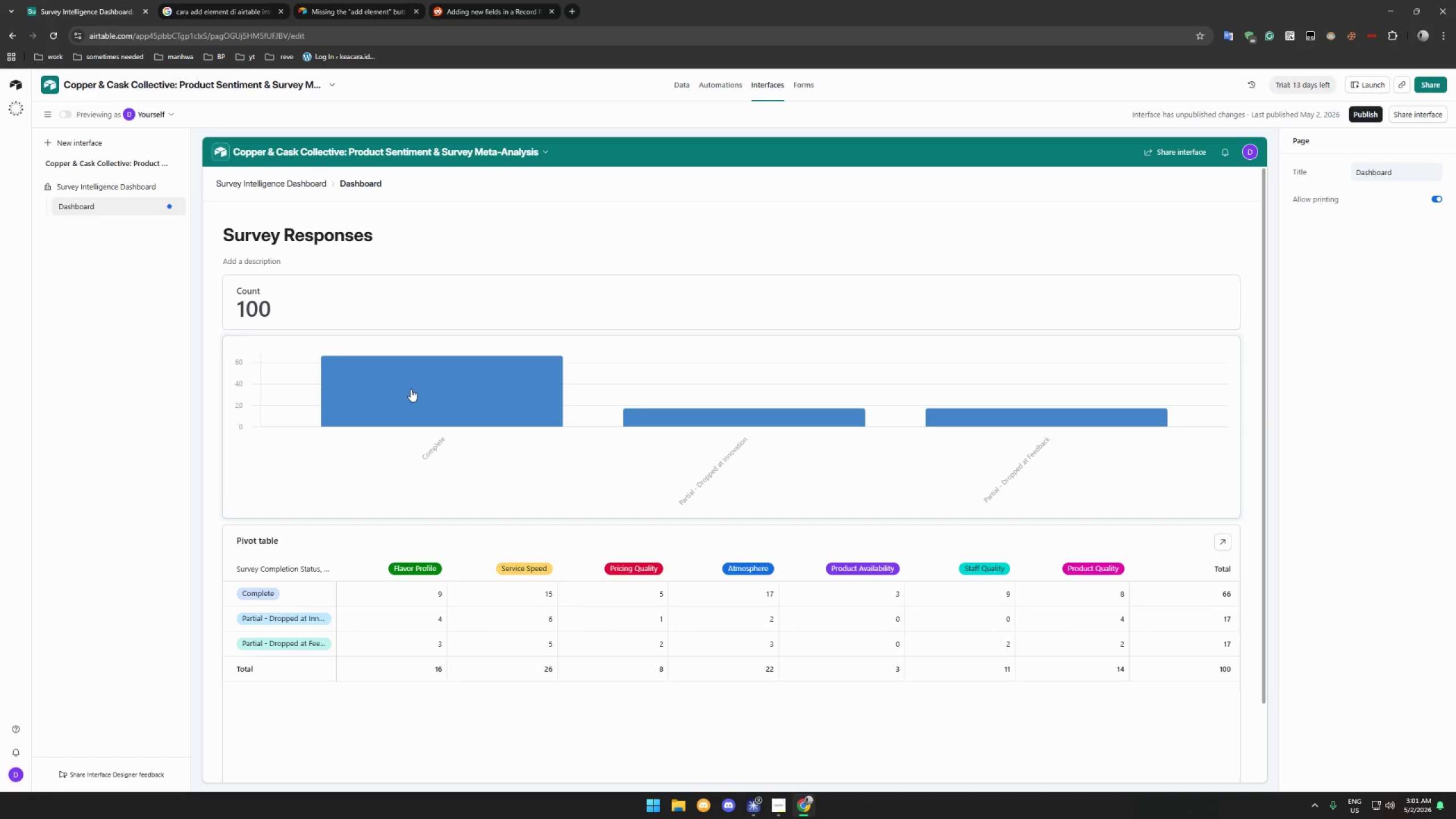 
wait(20.34)
 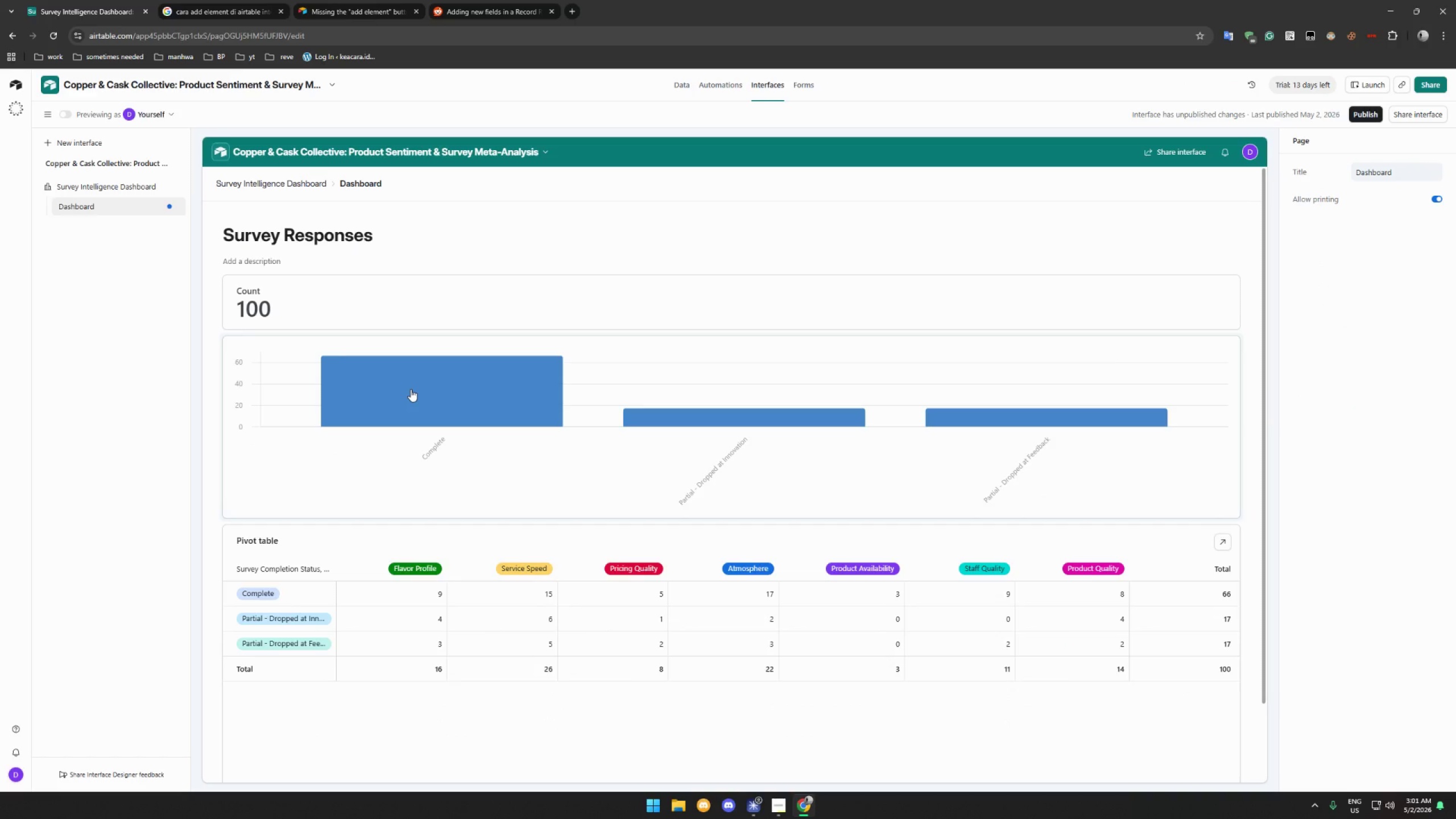 
left_click([728, 521])
 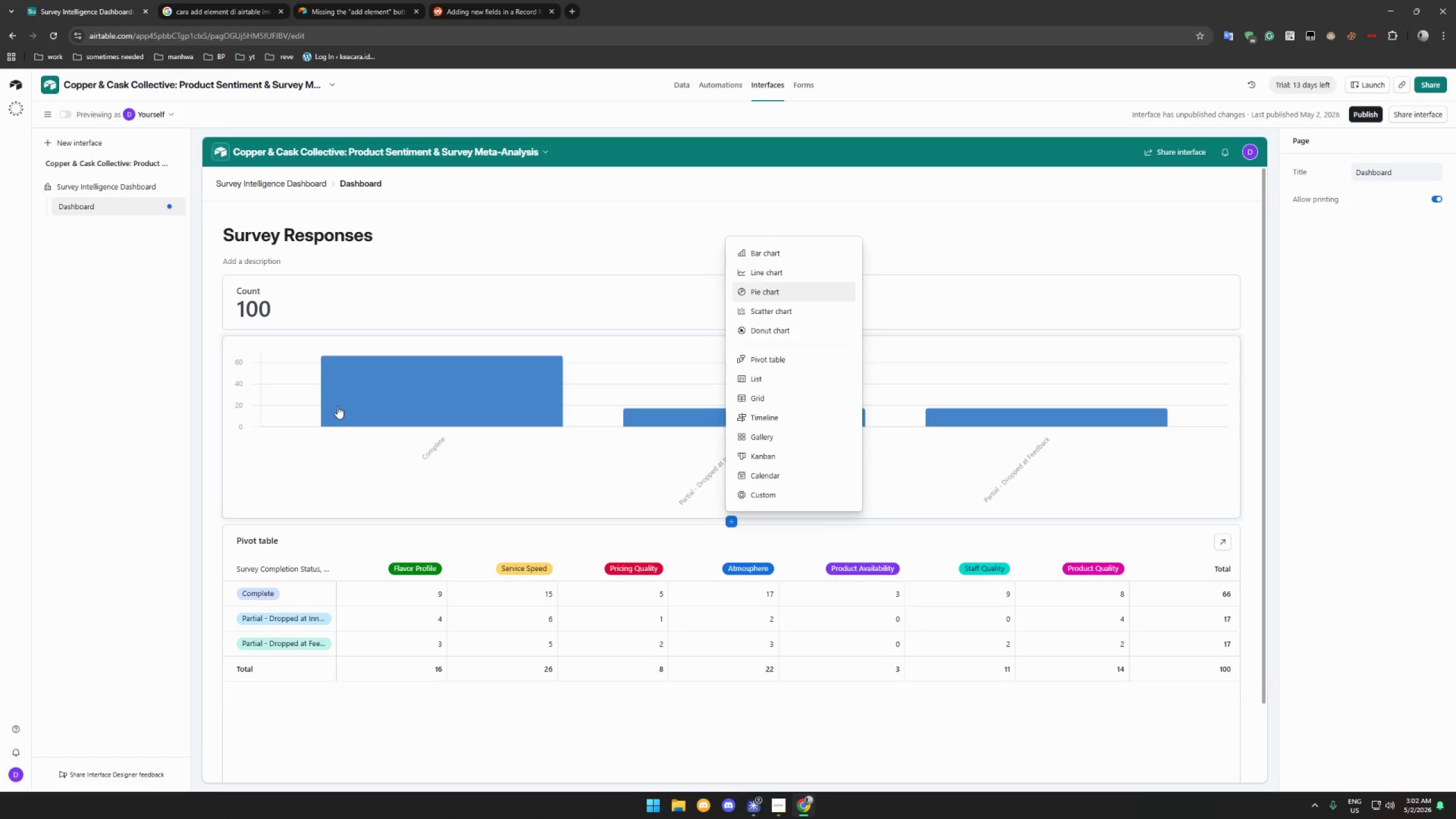 
wait(16.19)
 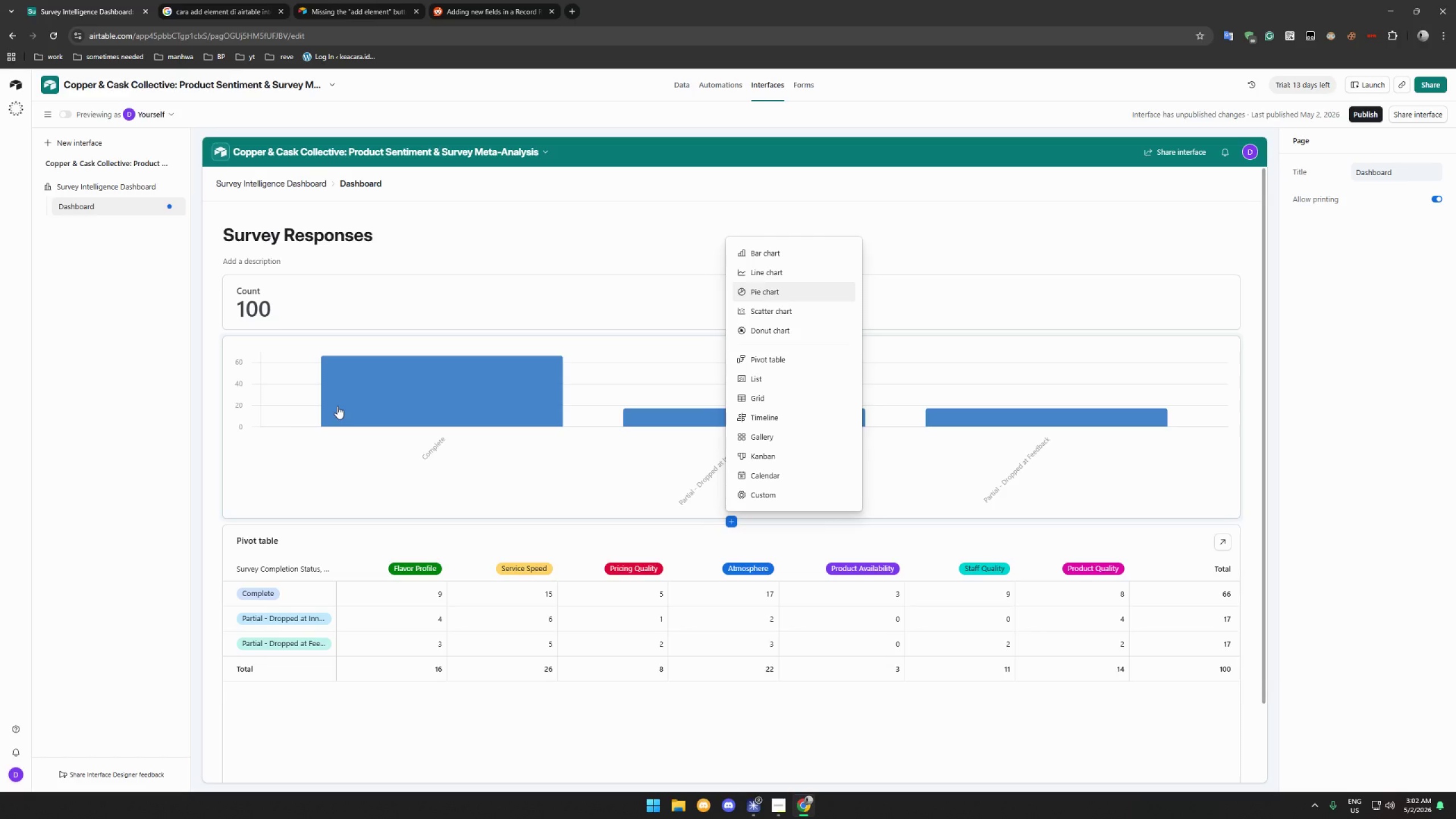 
left_click([490, 232])
 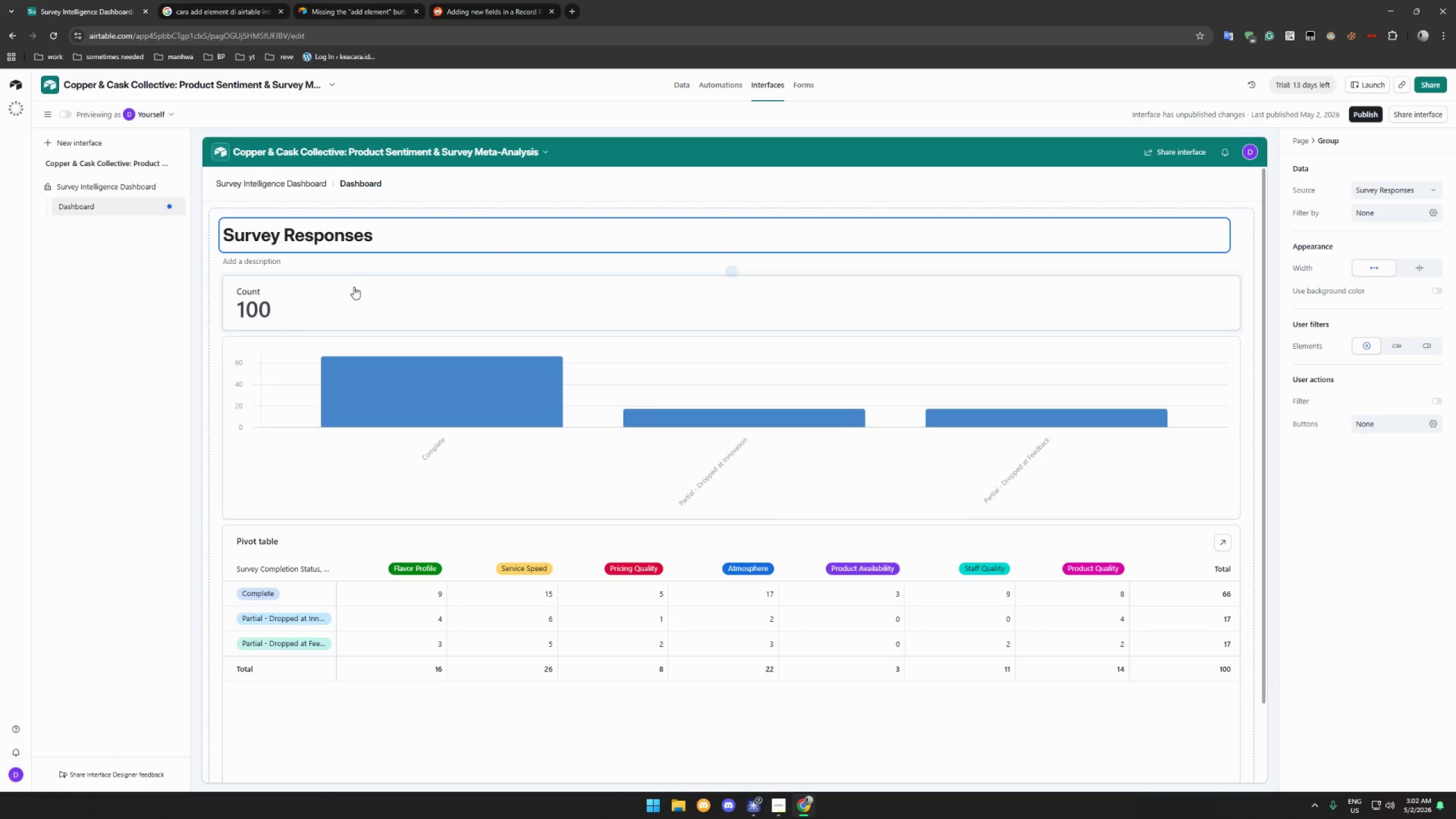 
left_click([407, 237])
 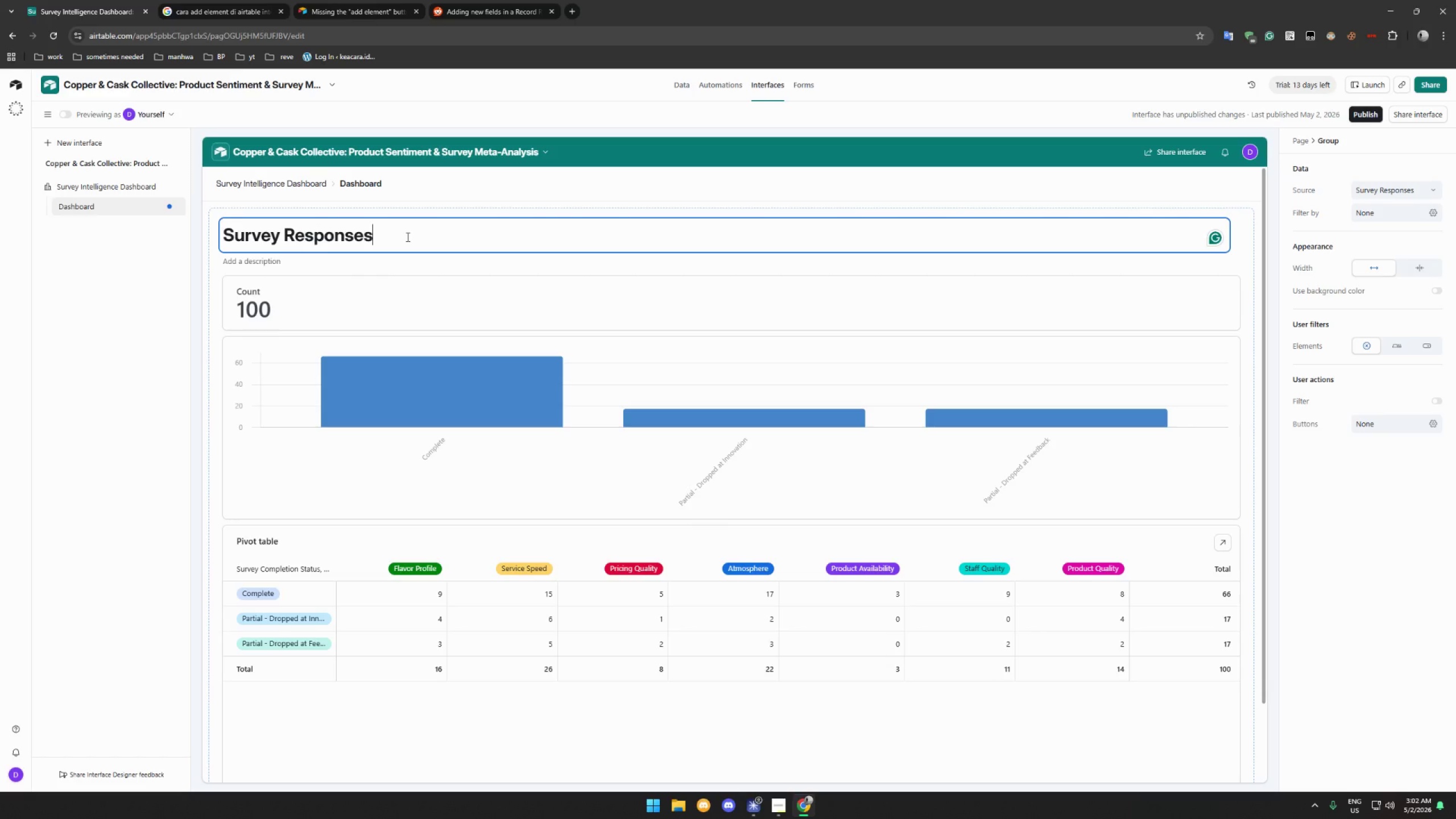 
type( F)
key(Backspace)
type(Dashboard)
 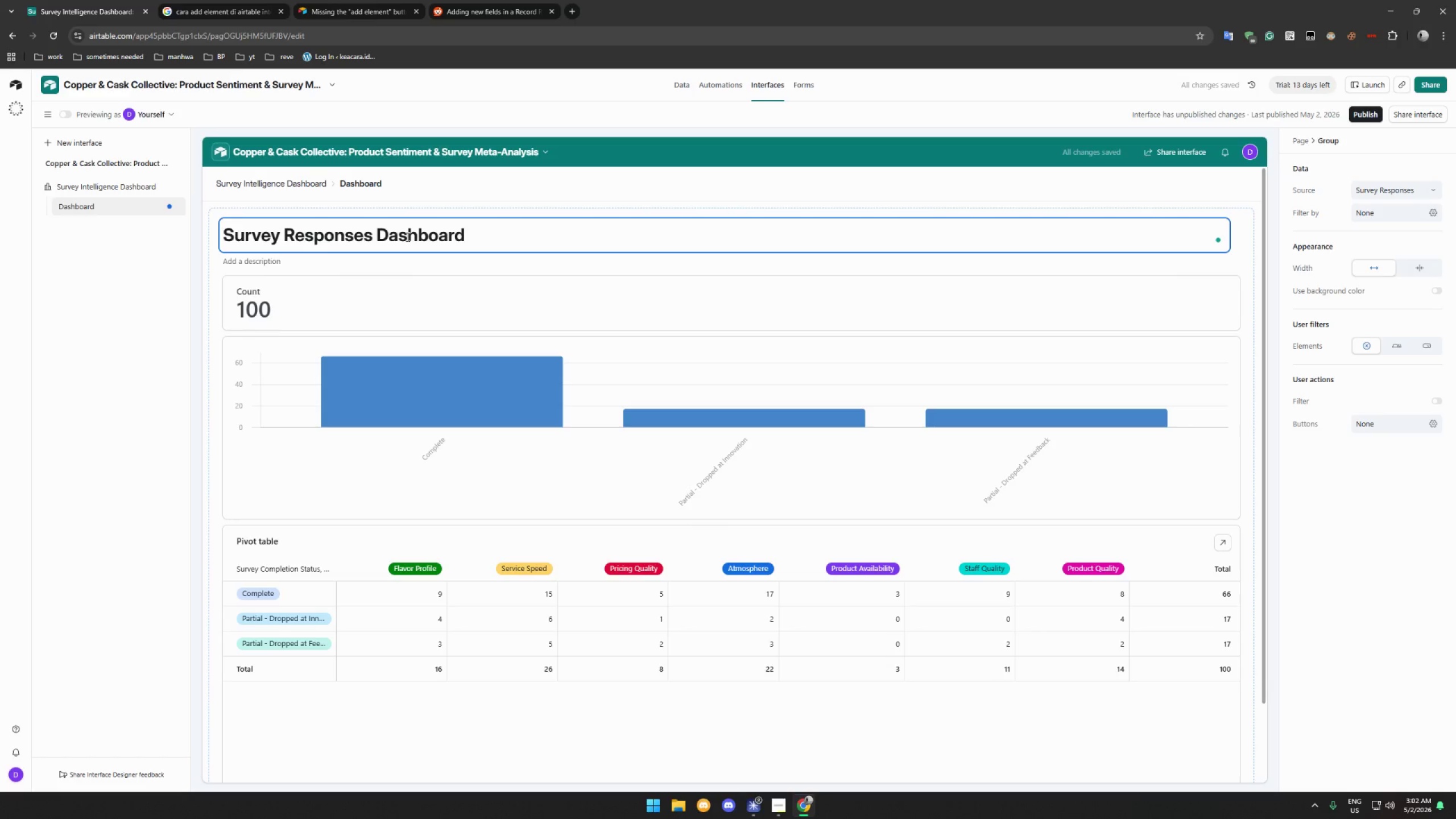 
 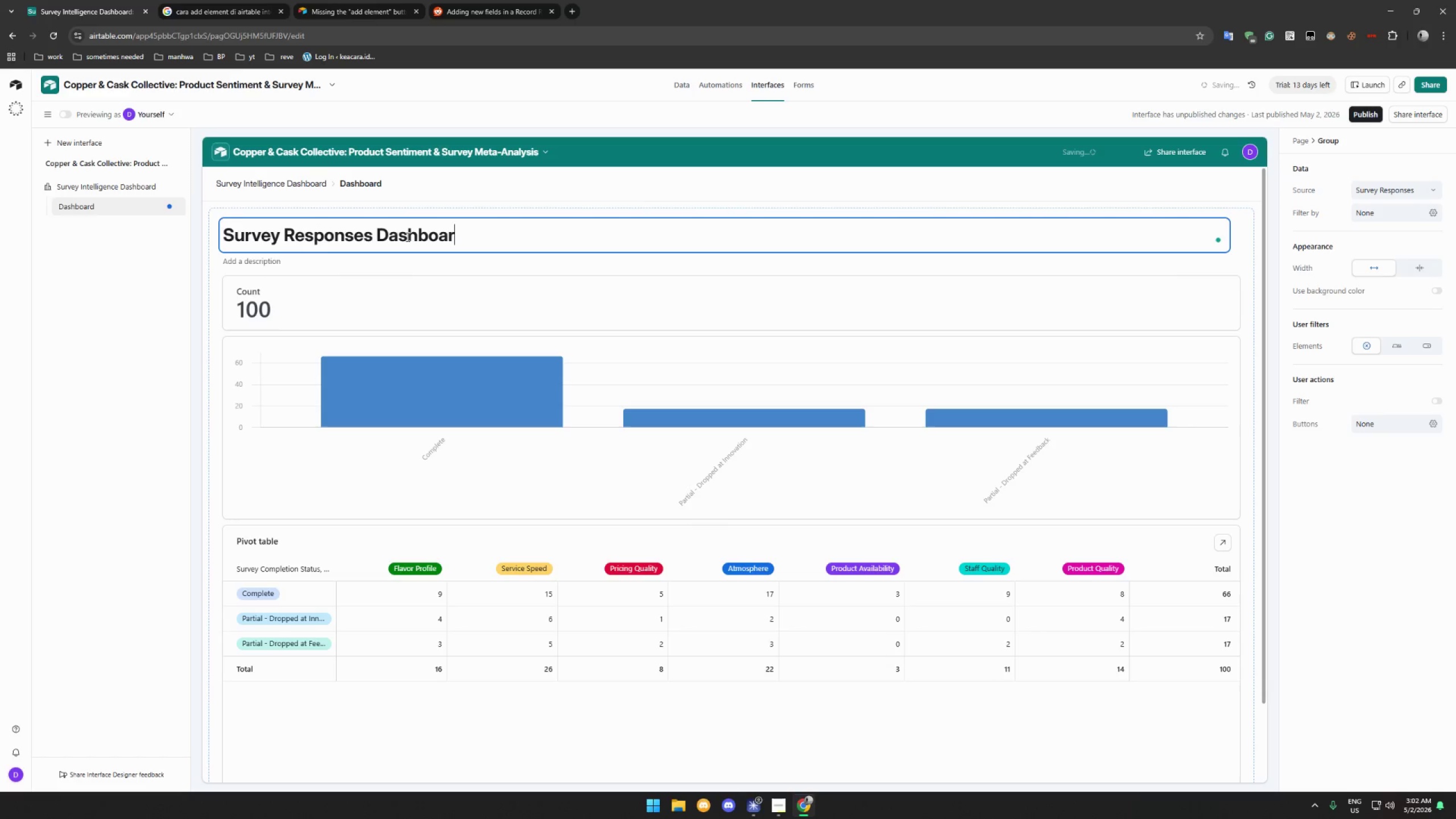 
key(Enter)
 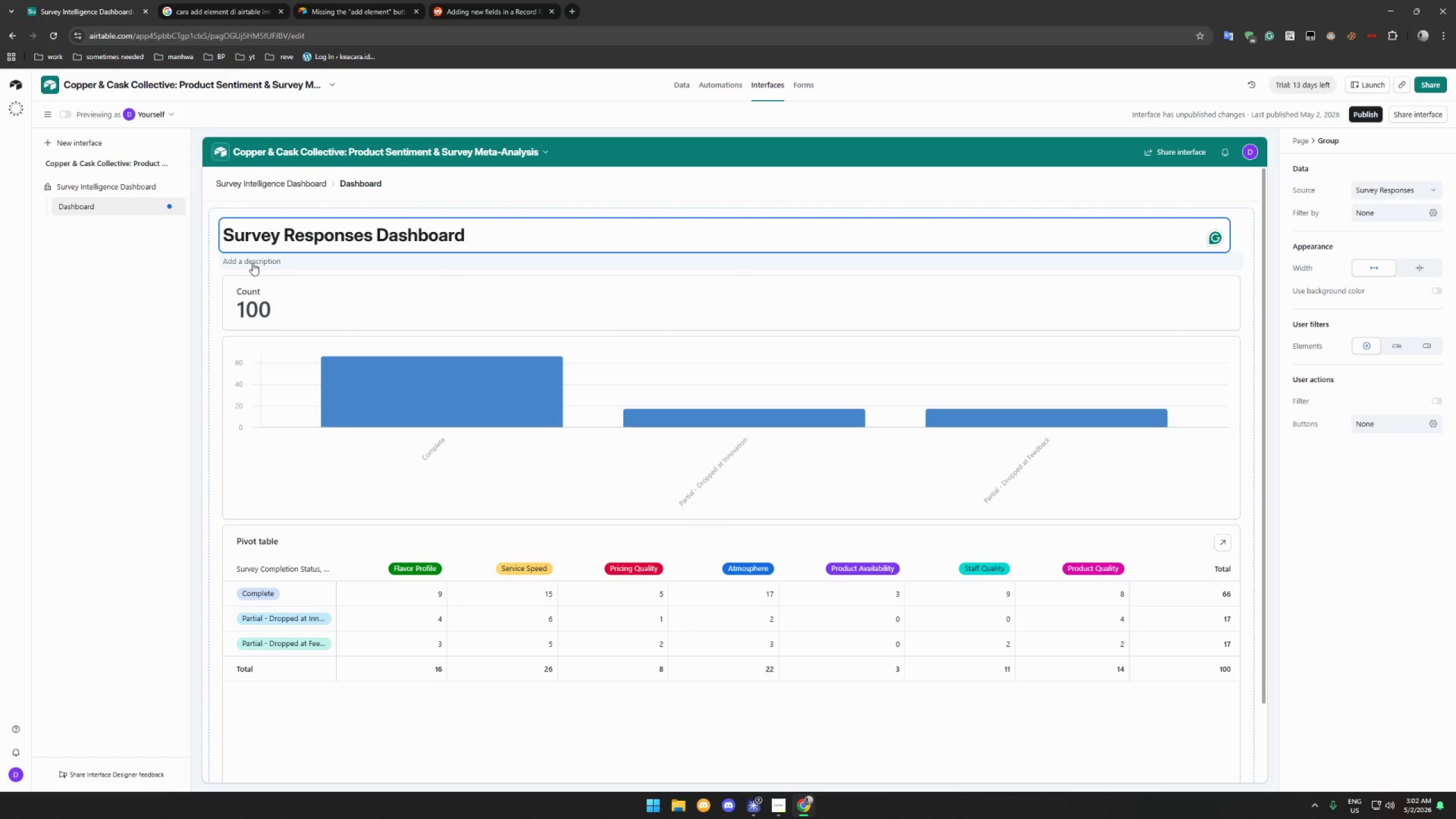 
wait(17.08)
 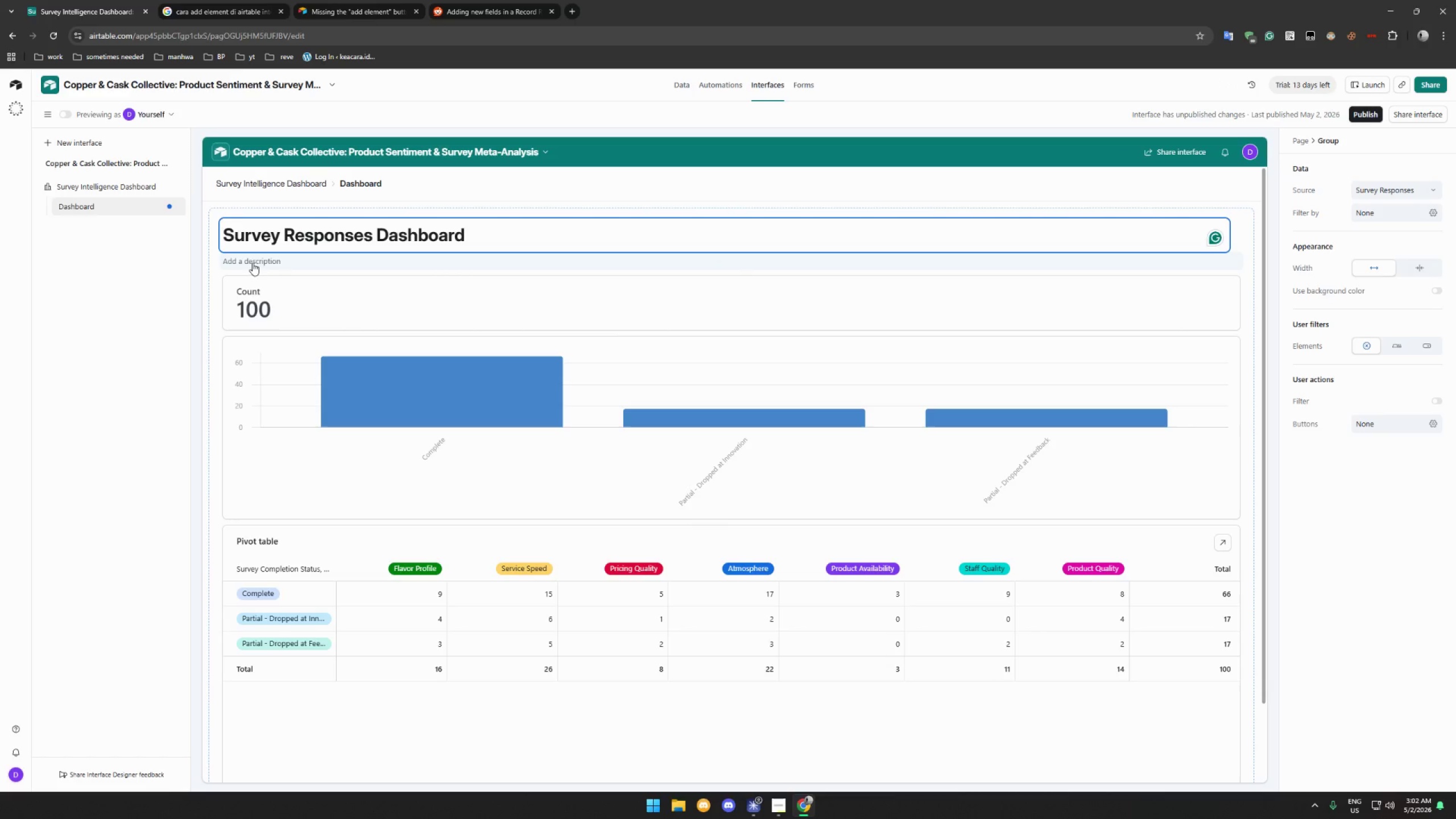 
left_click([732, 268])
 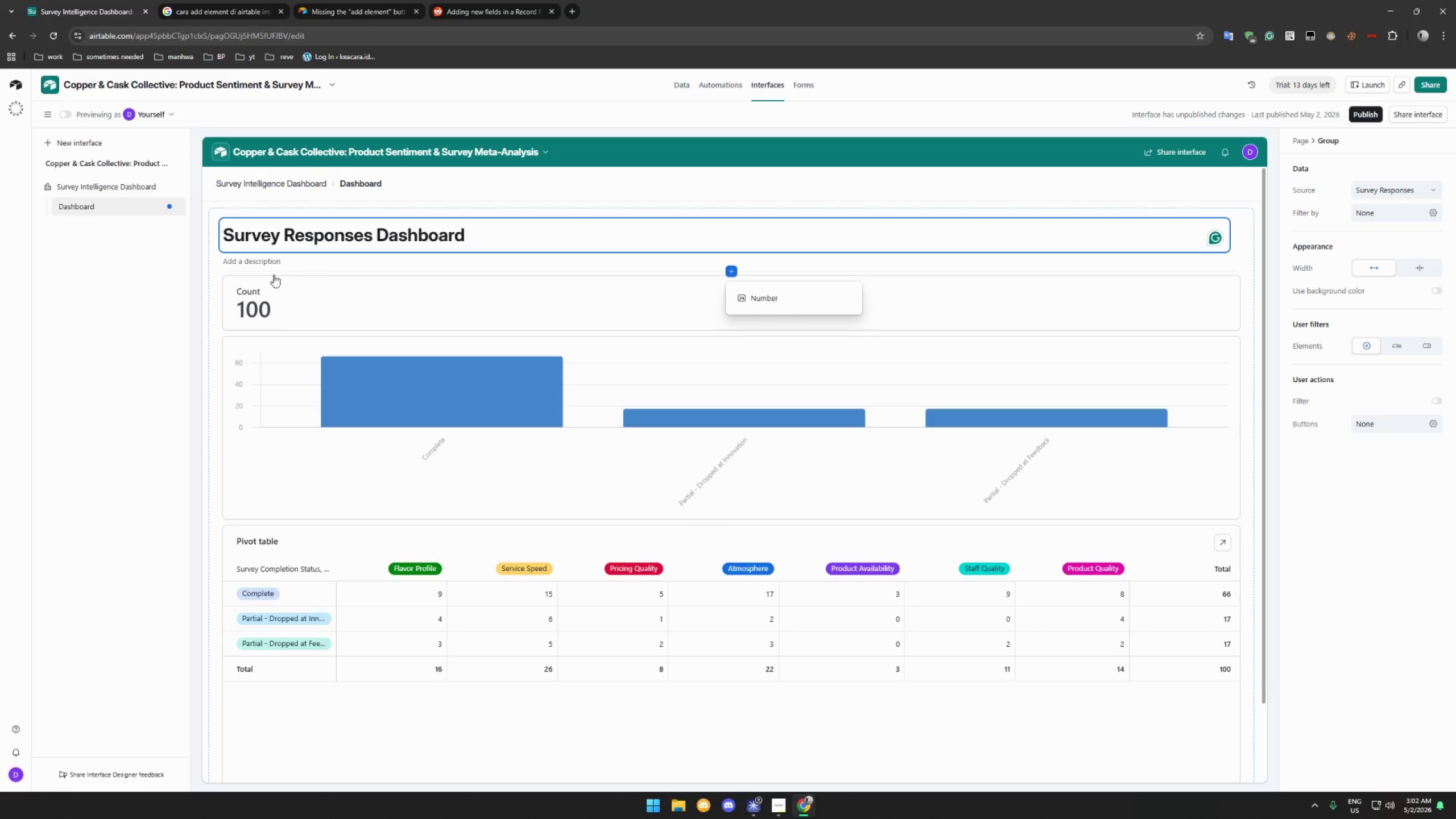 
left_click([253, 289])
 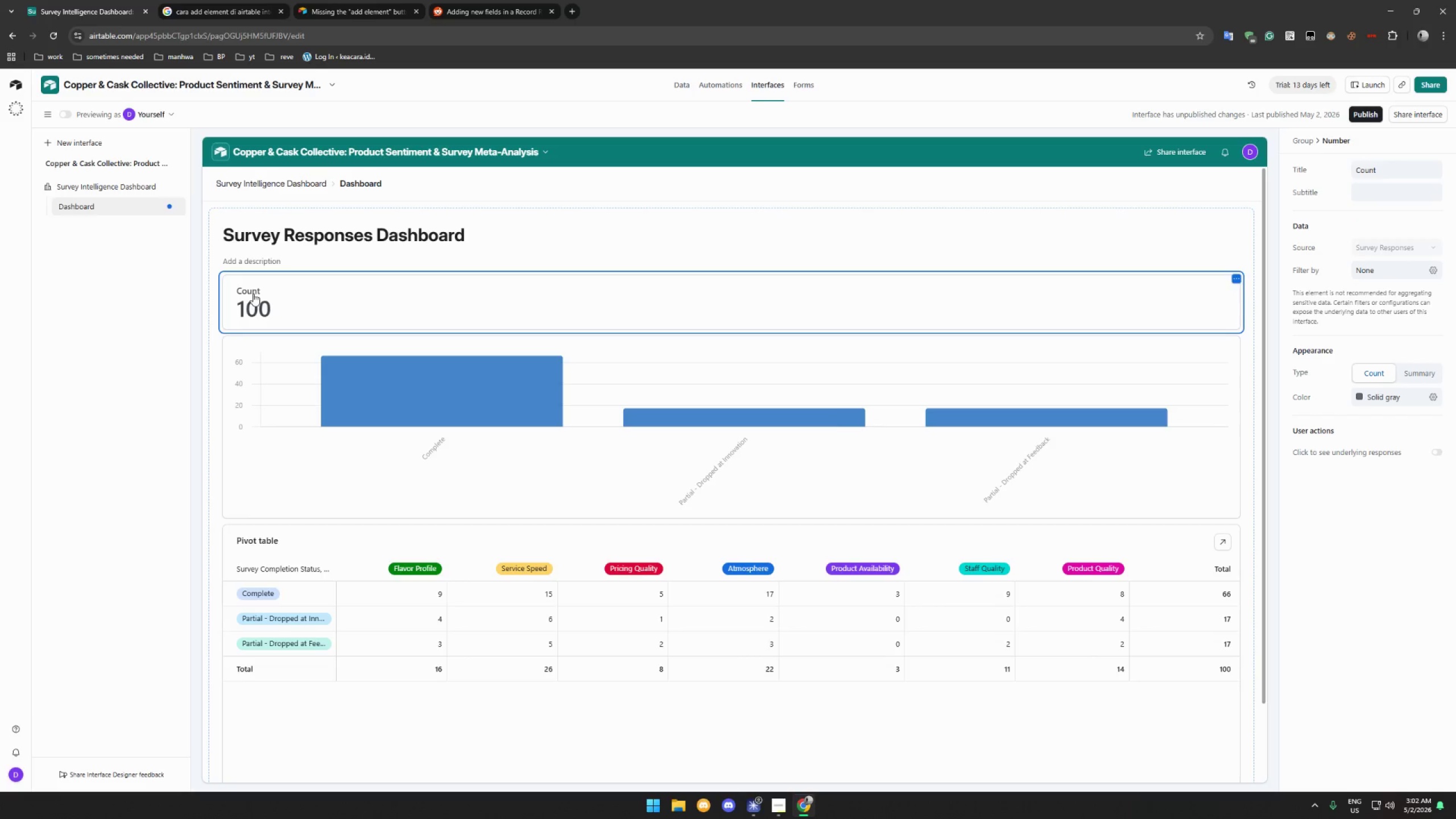 
double_click([253, 293])
 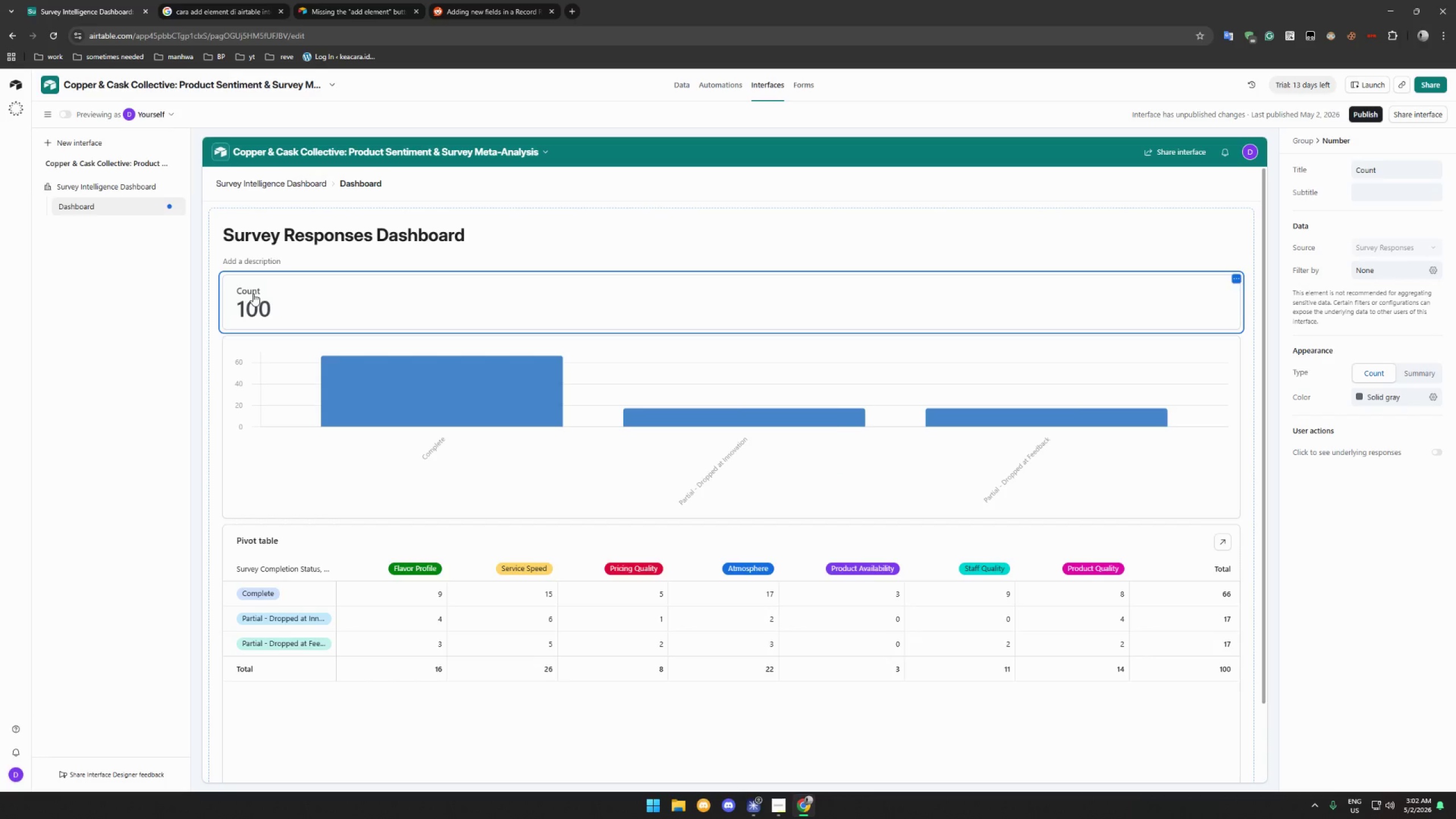 
triple_click([253, 293])
 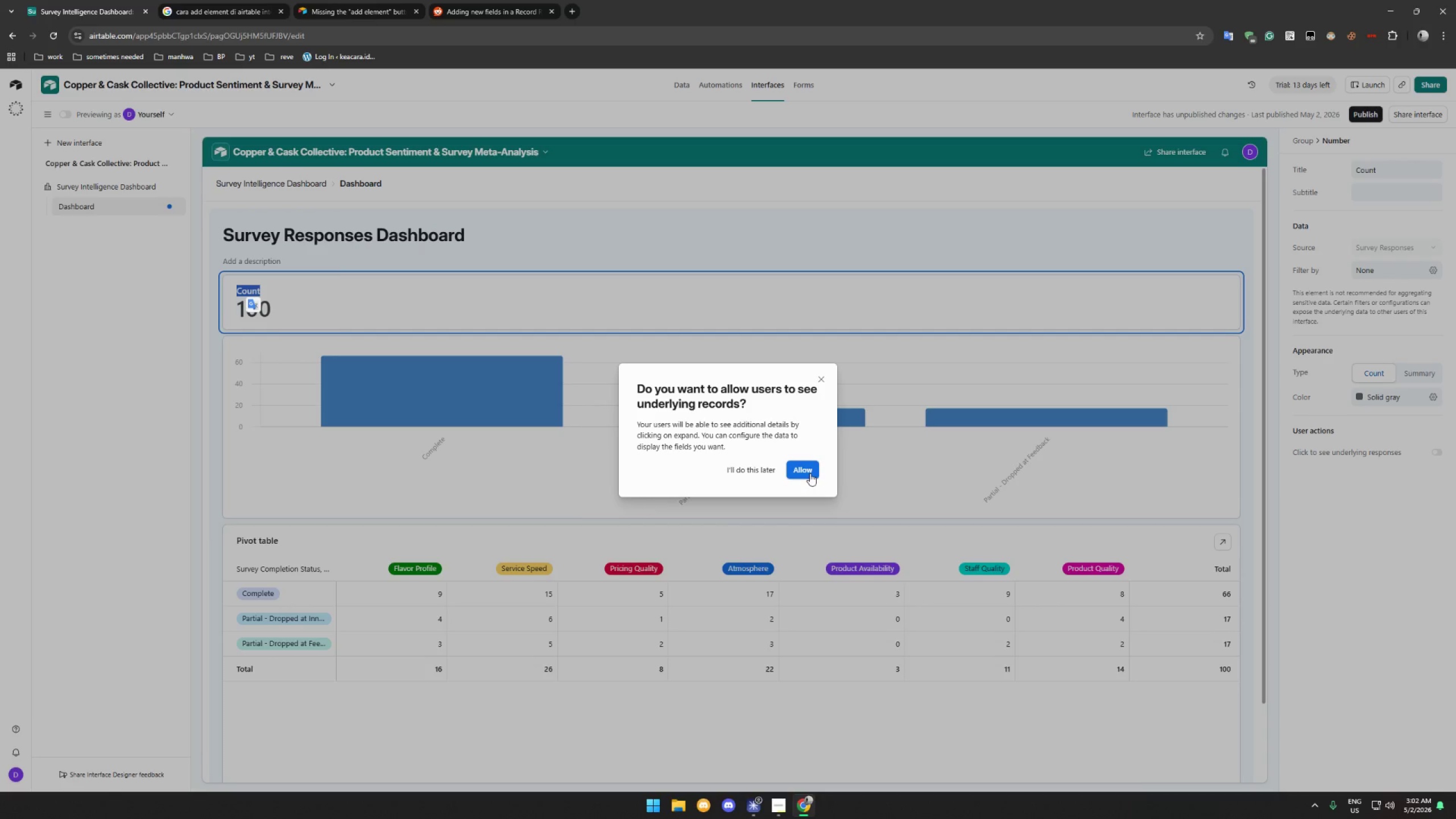 
left_click([802, 471])
 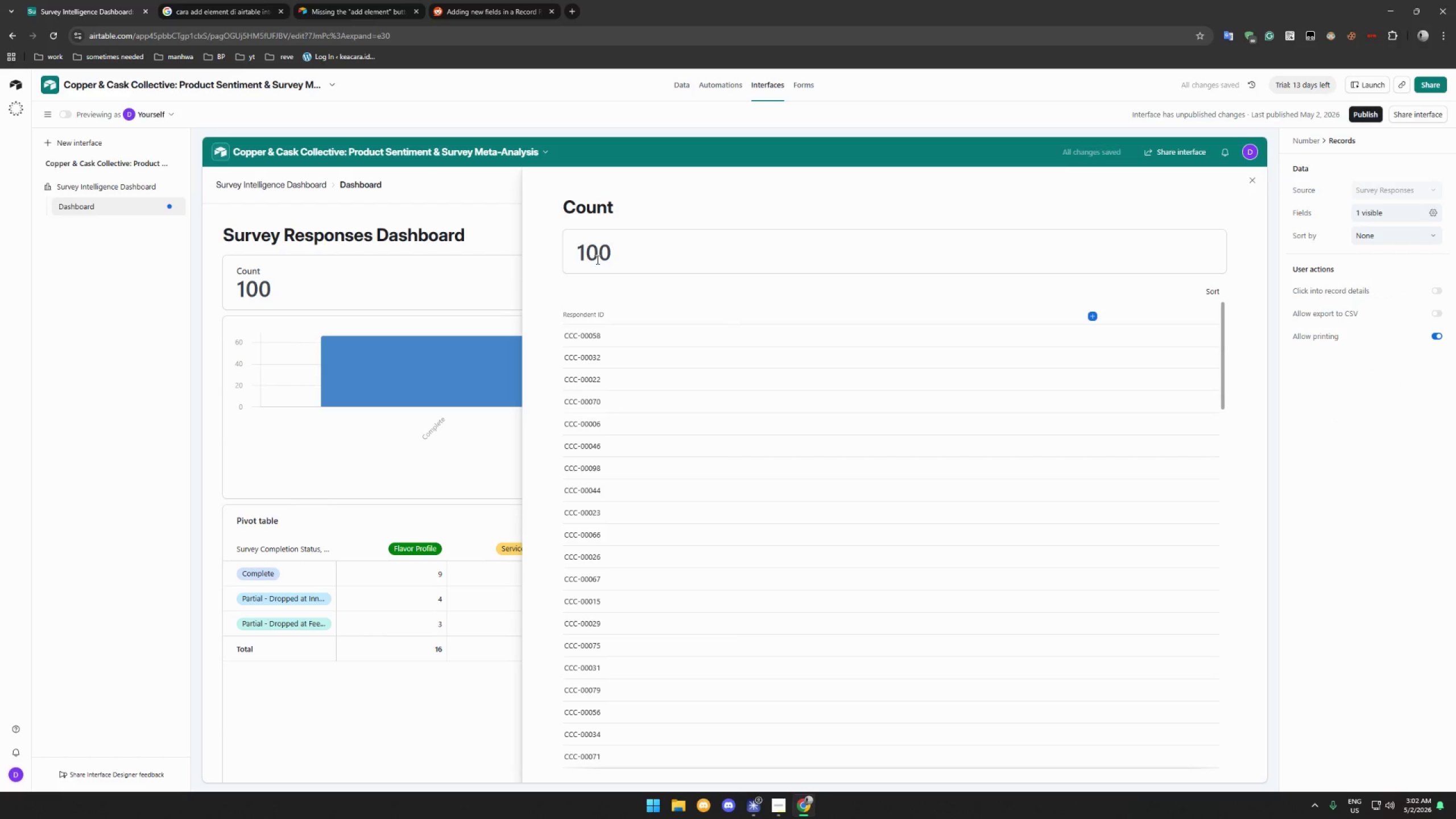 
double_click([623, 250])
 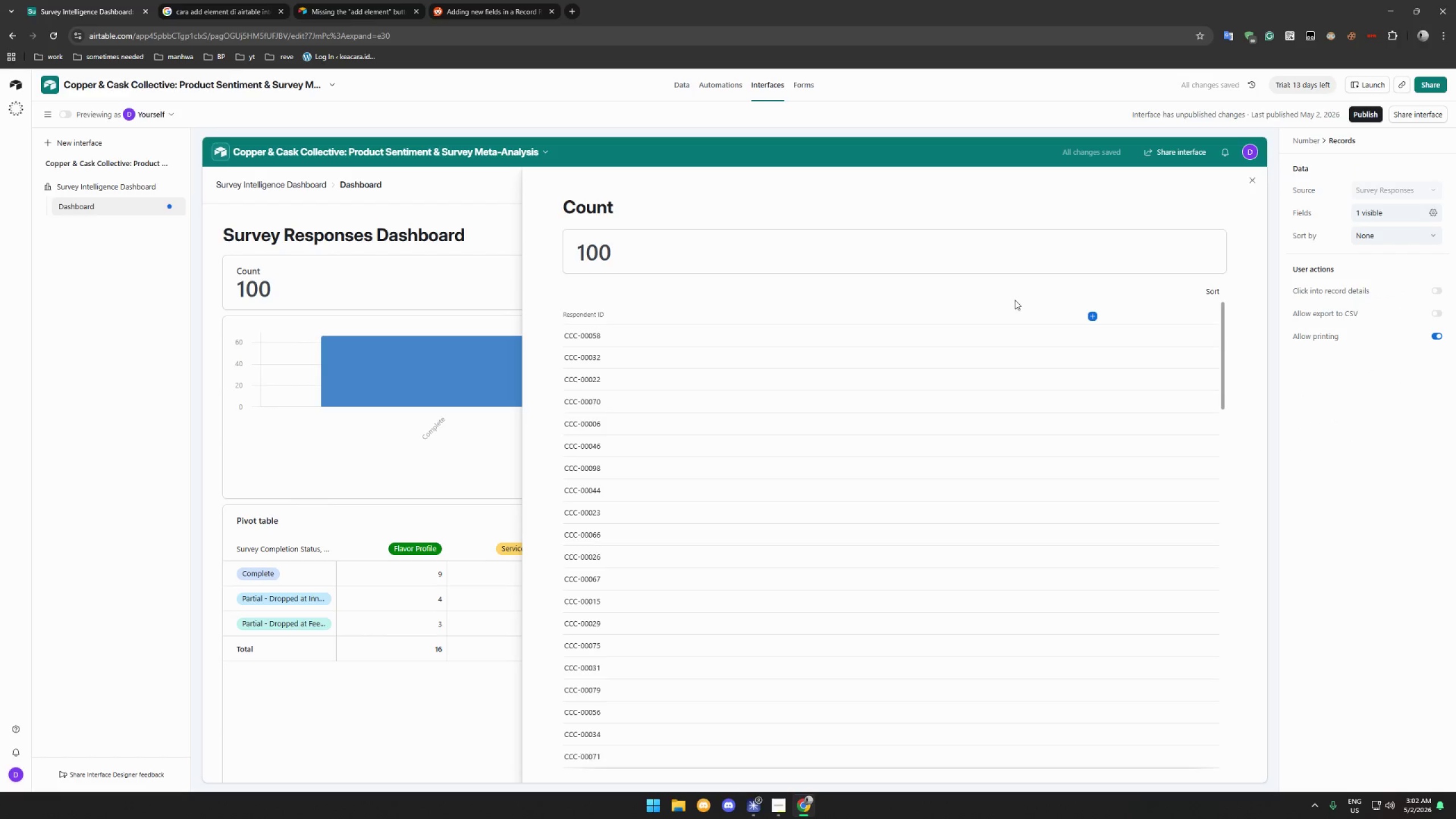 
scroll: coordinate [1044, 308], scroll_direction: down, amount: 2.0
 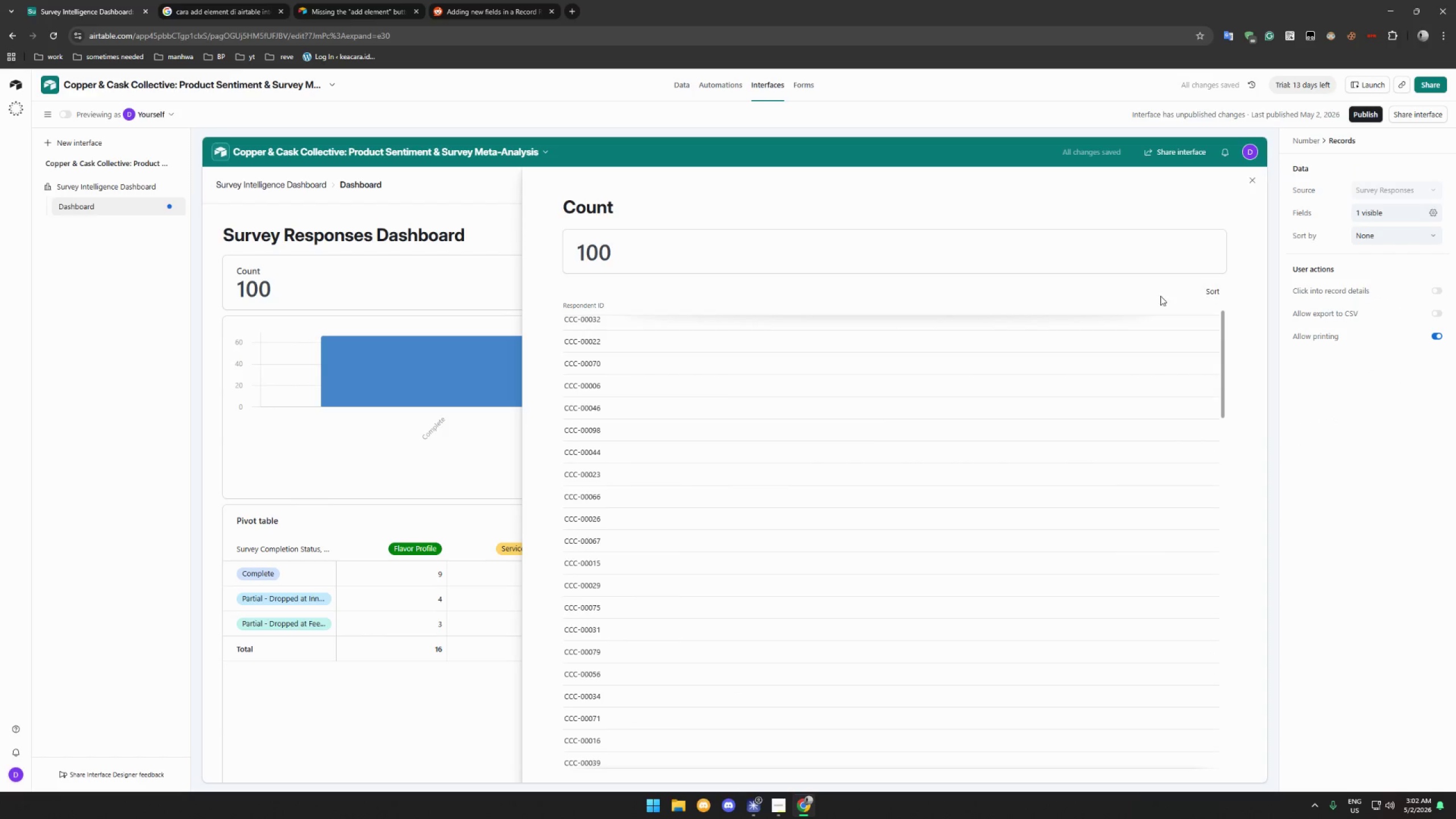 
scroll: coordinate [1103, 320], scroll_direction: up, amount: 6.0
 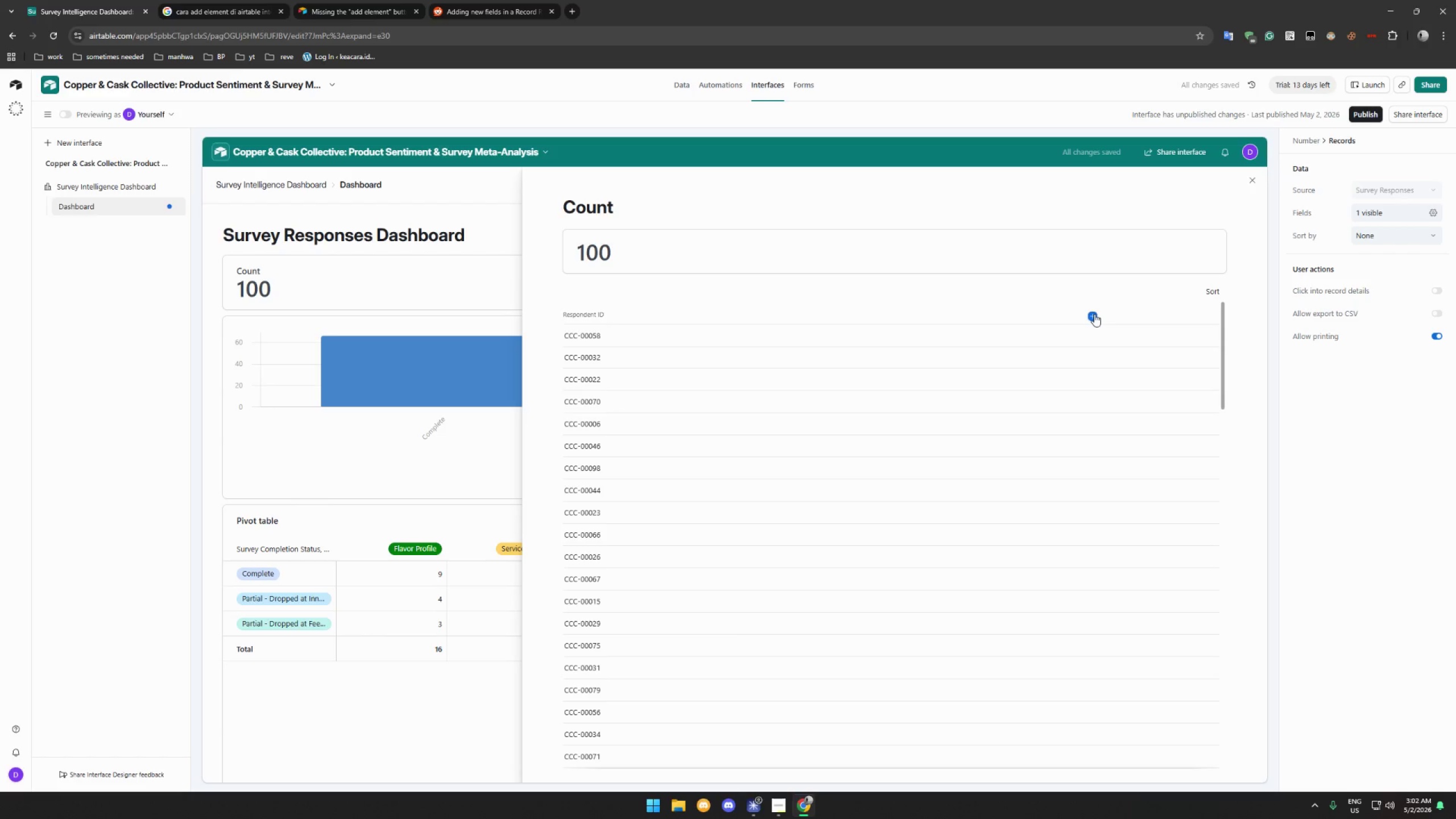 
left_click([1093, 316])
 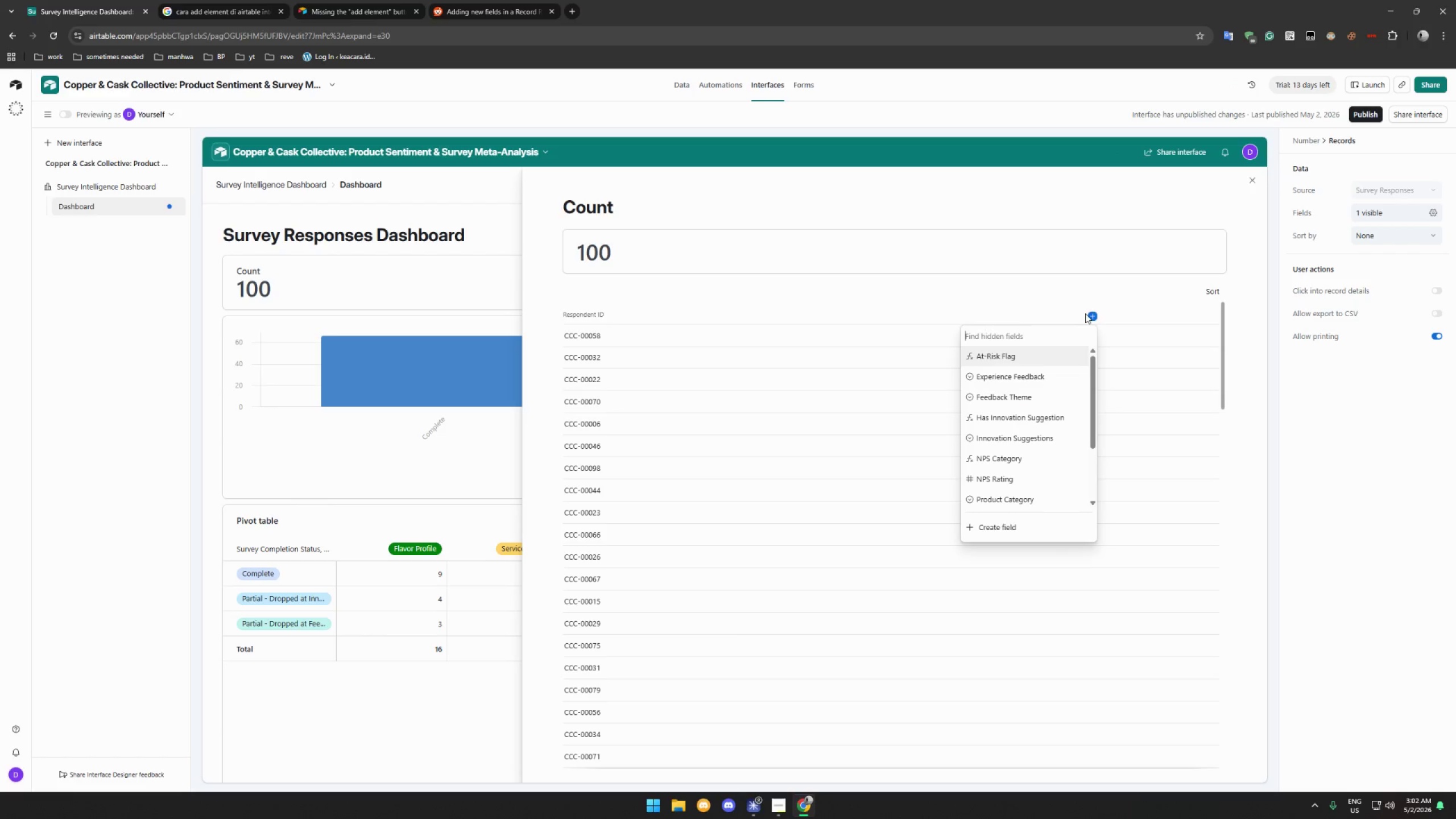 
double_click([596, 208])
 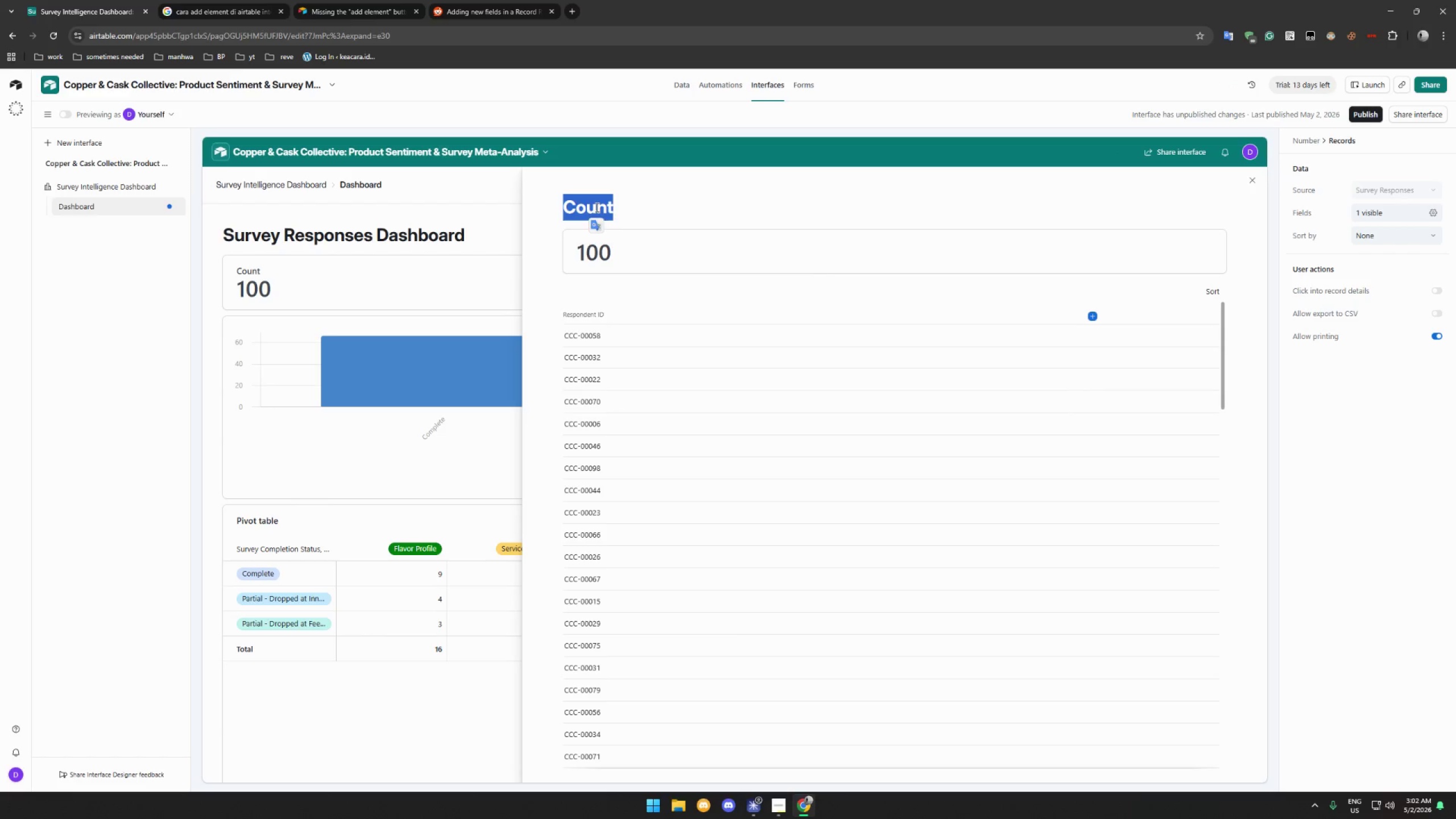 
triple_click([596, 207])
 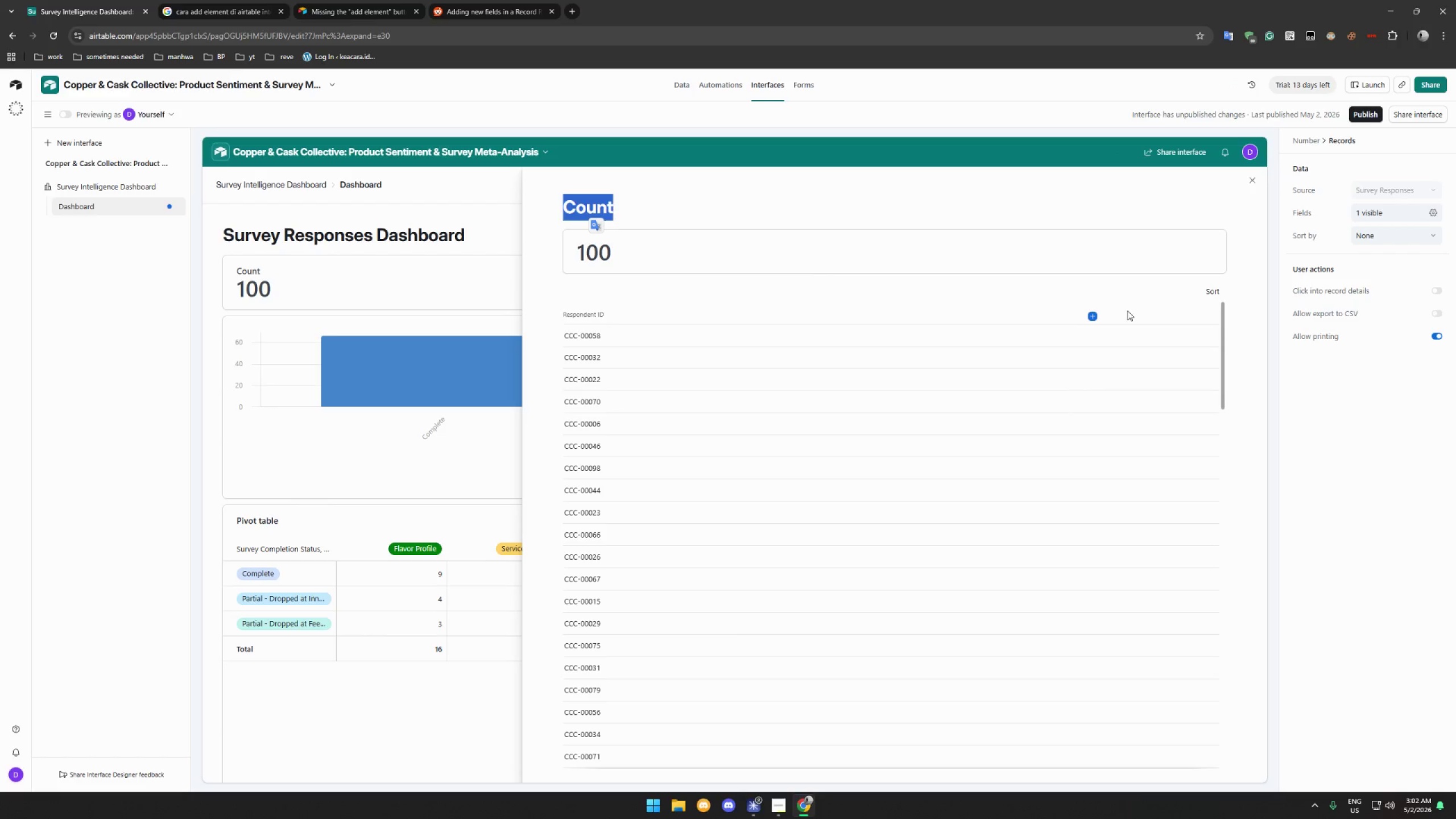 
left_click([1097, 315])
 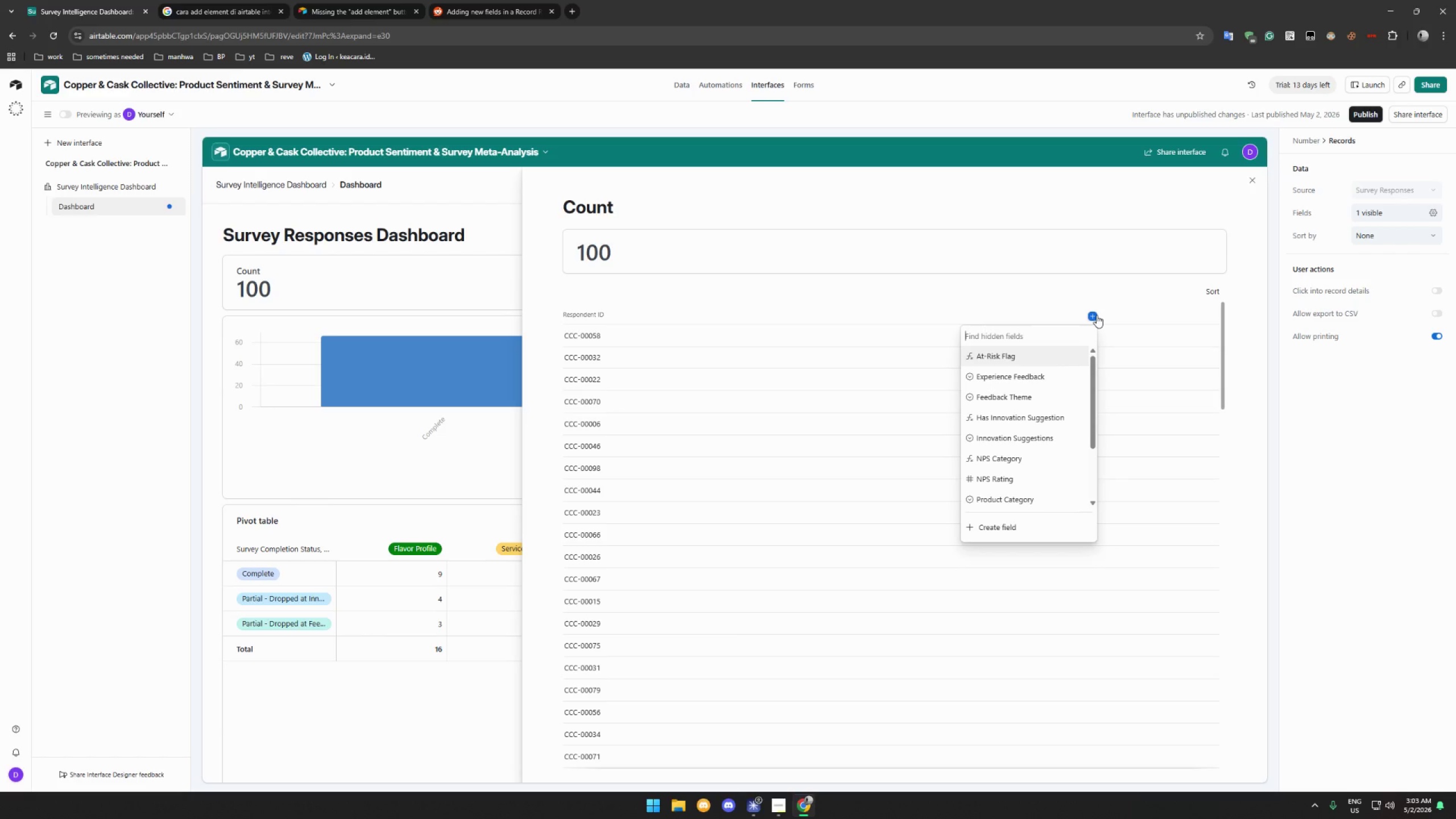 
wait(9.55)
 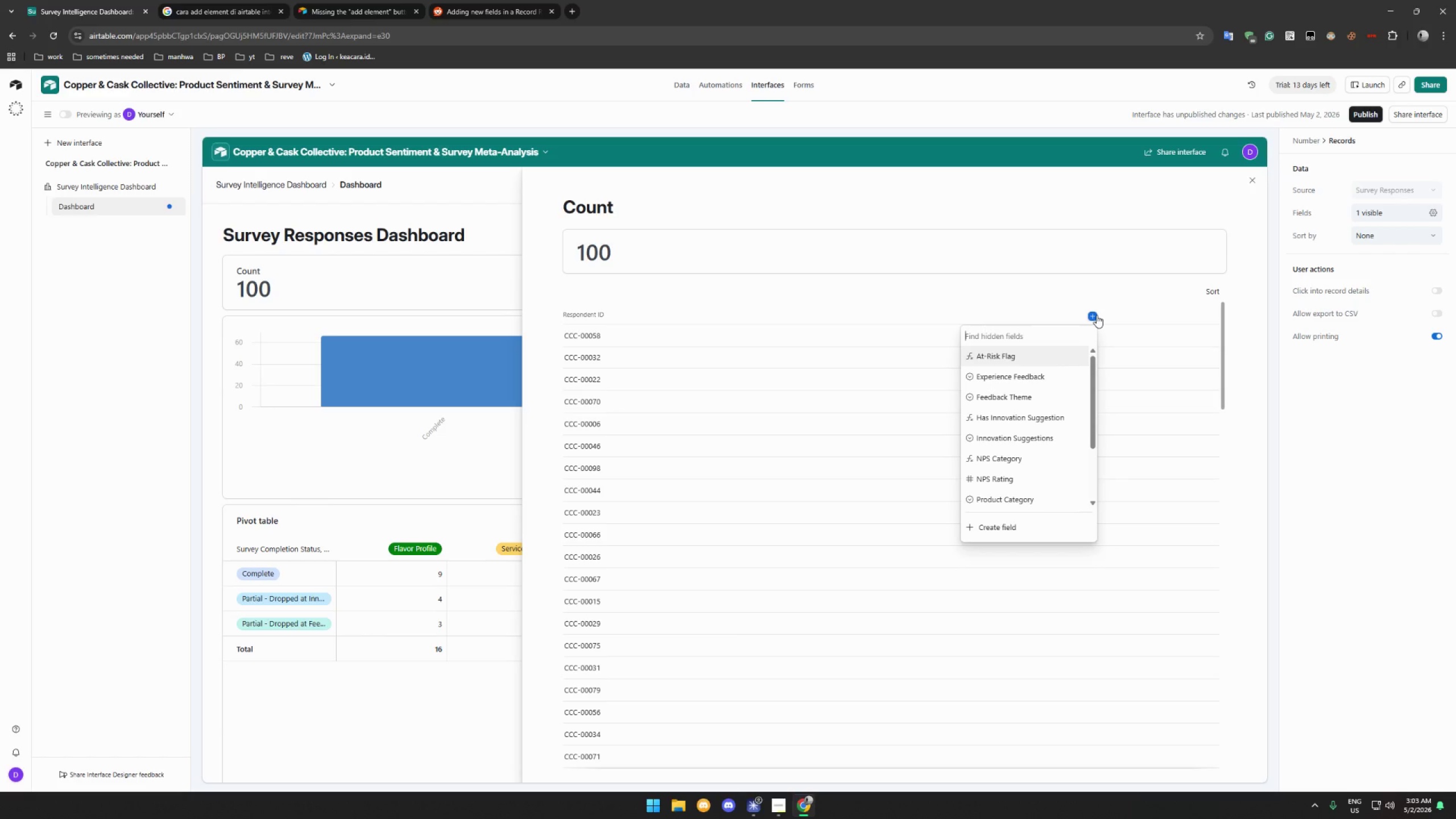 
scroll: coordinate [1024, 411], scroll_direction: down, amount: 5.0
 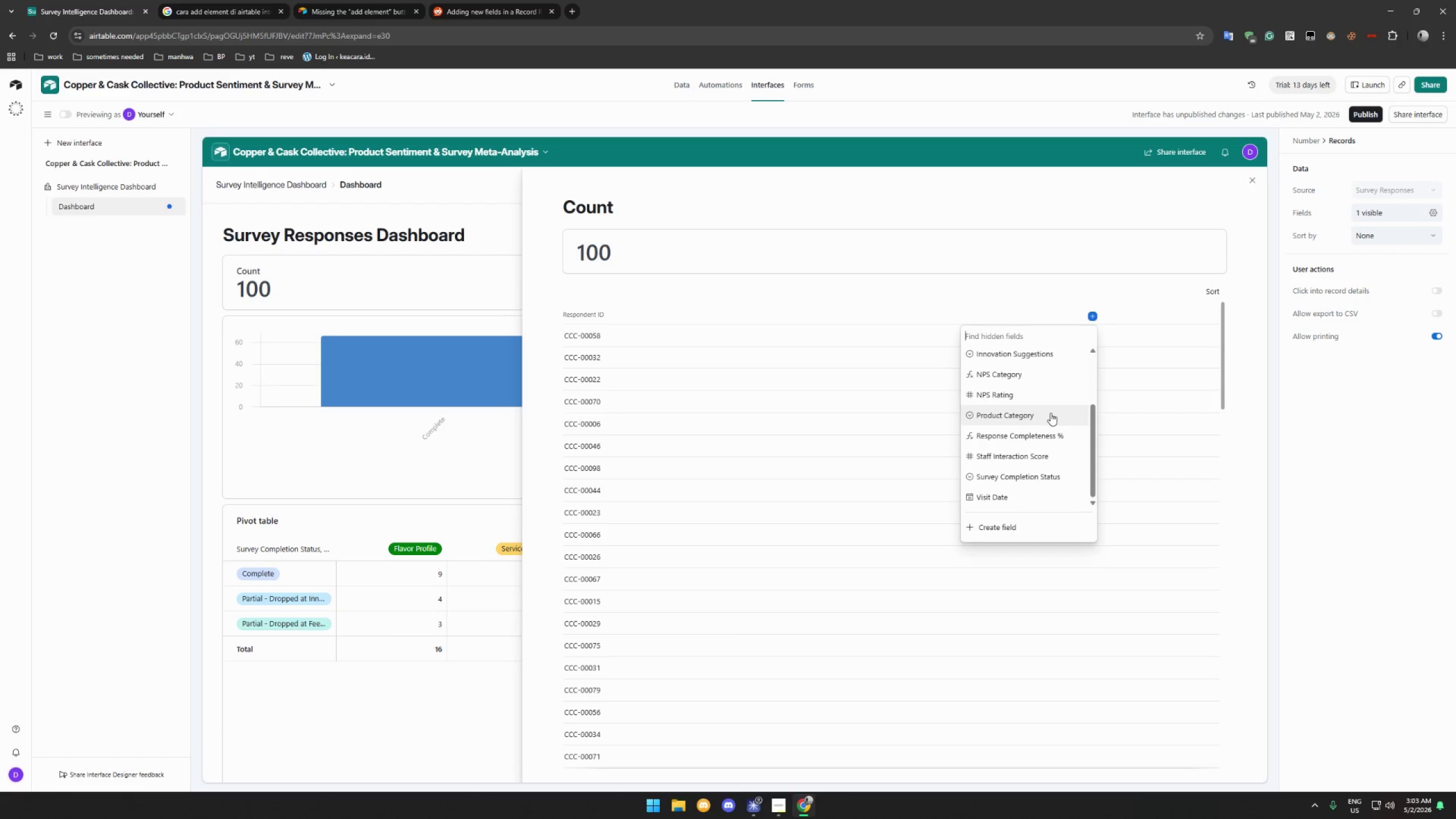 
wait(13.44)
 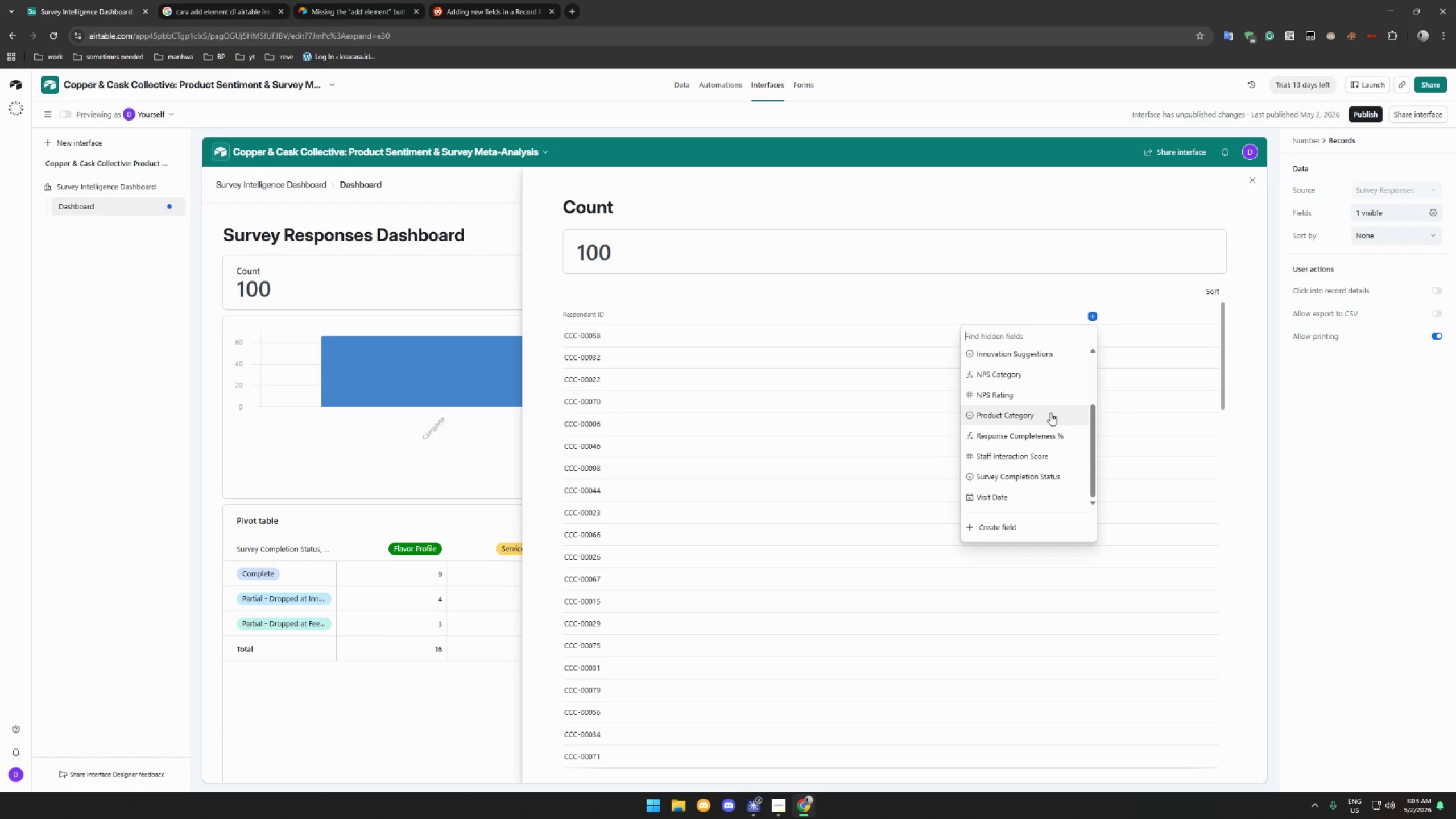 
left_click([448, 229])
 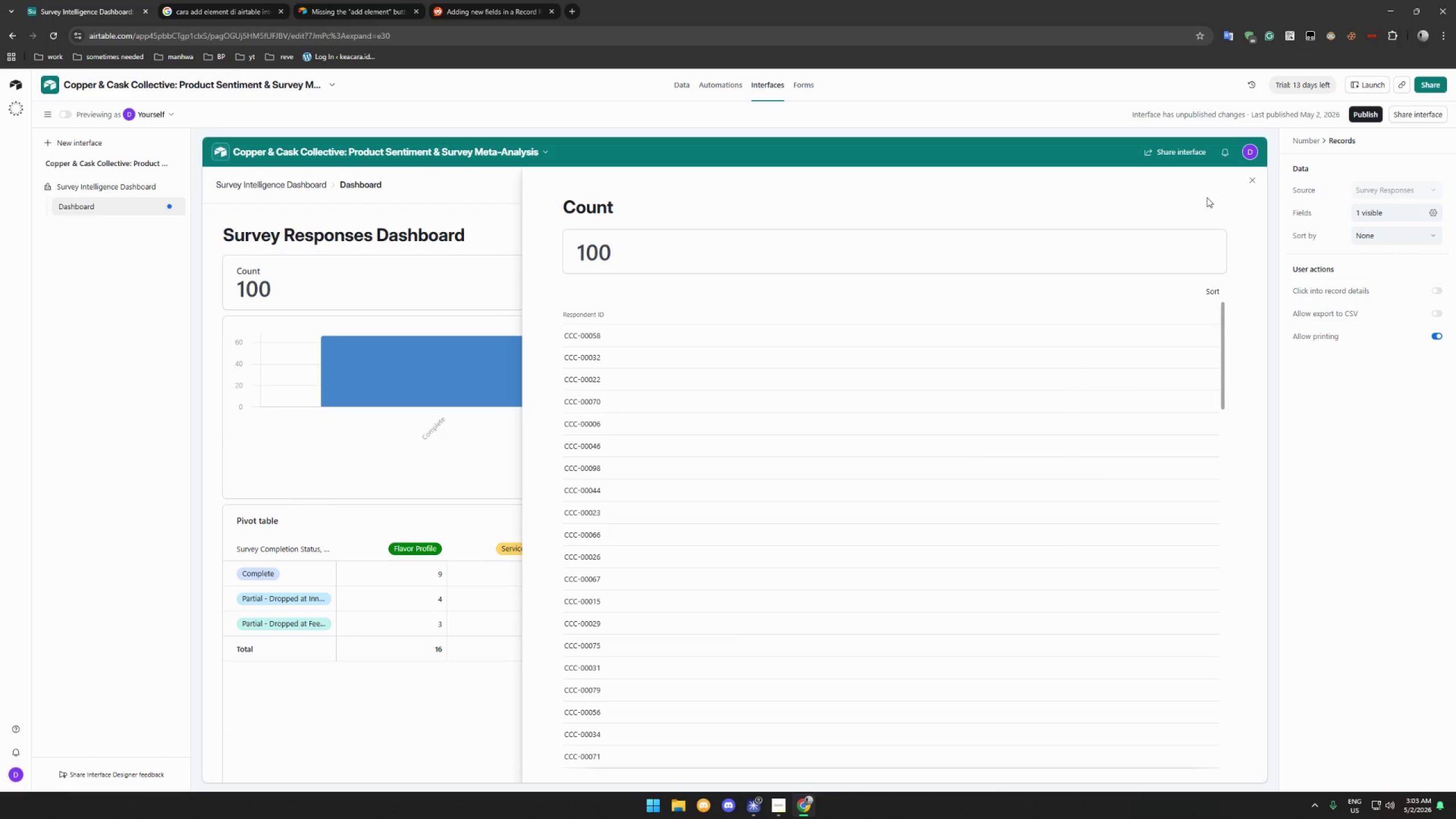 
left_click([1250, 177])
 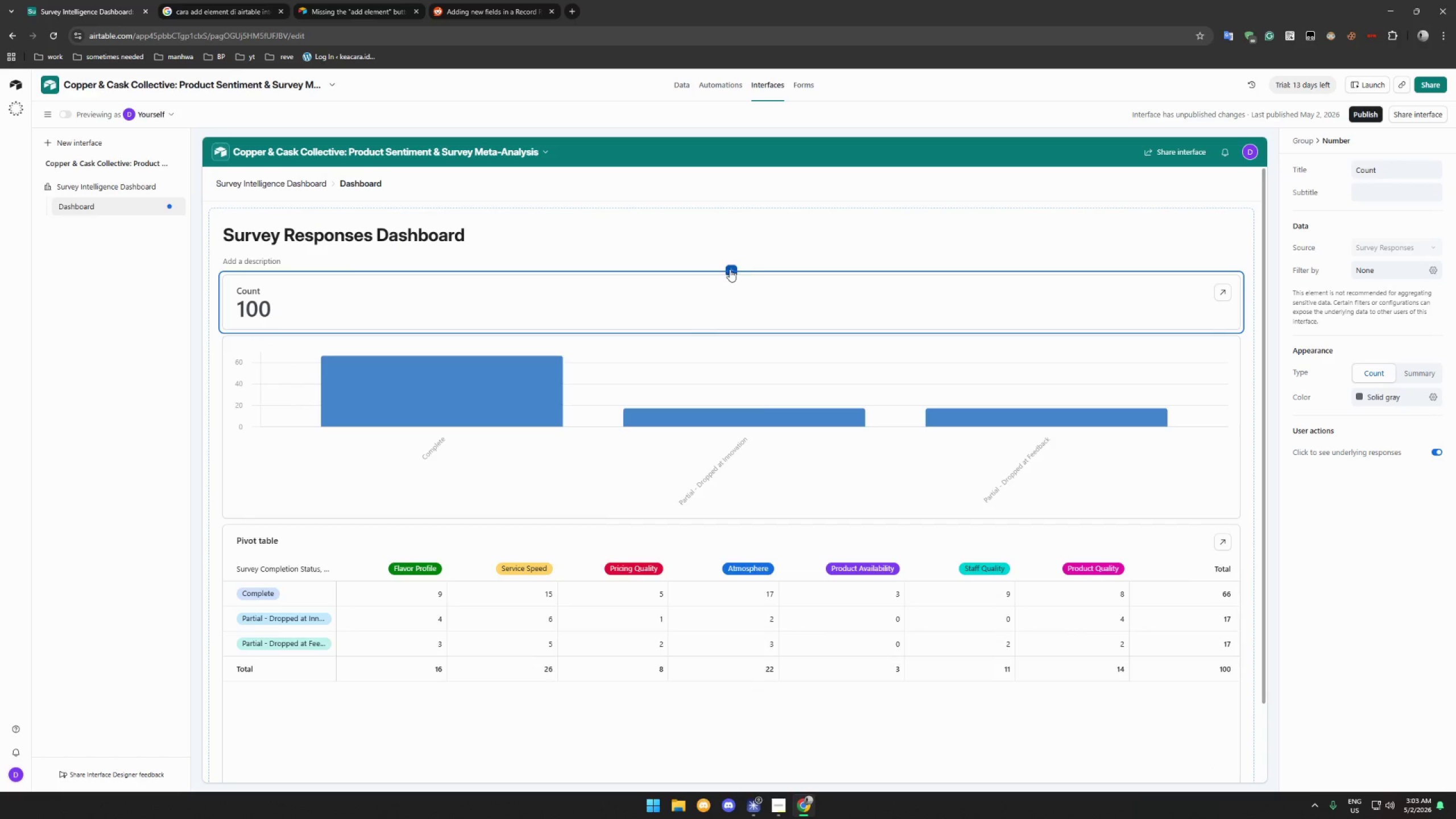 
left_click([729, 268])
 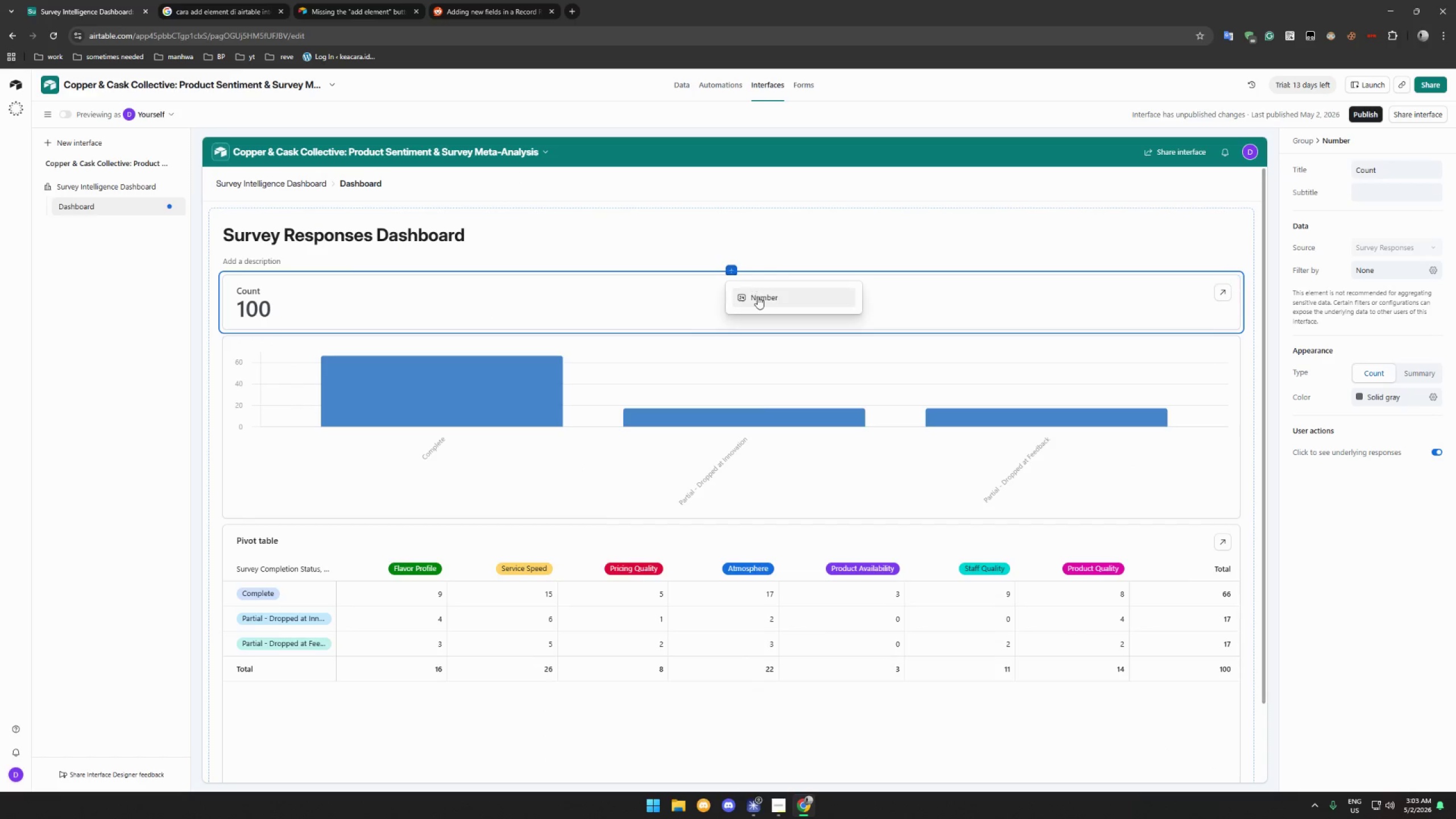 
left_click([758, 297])
 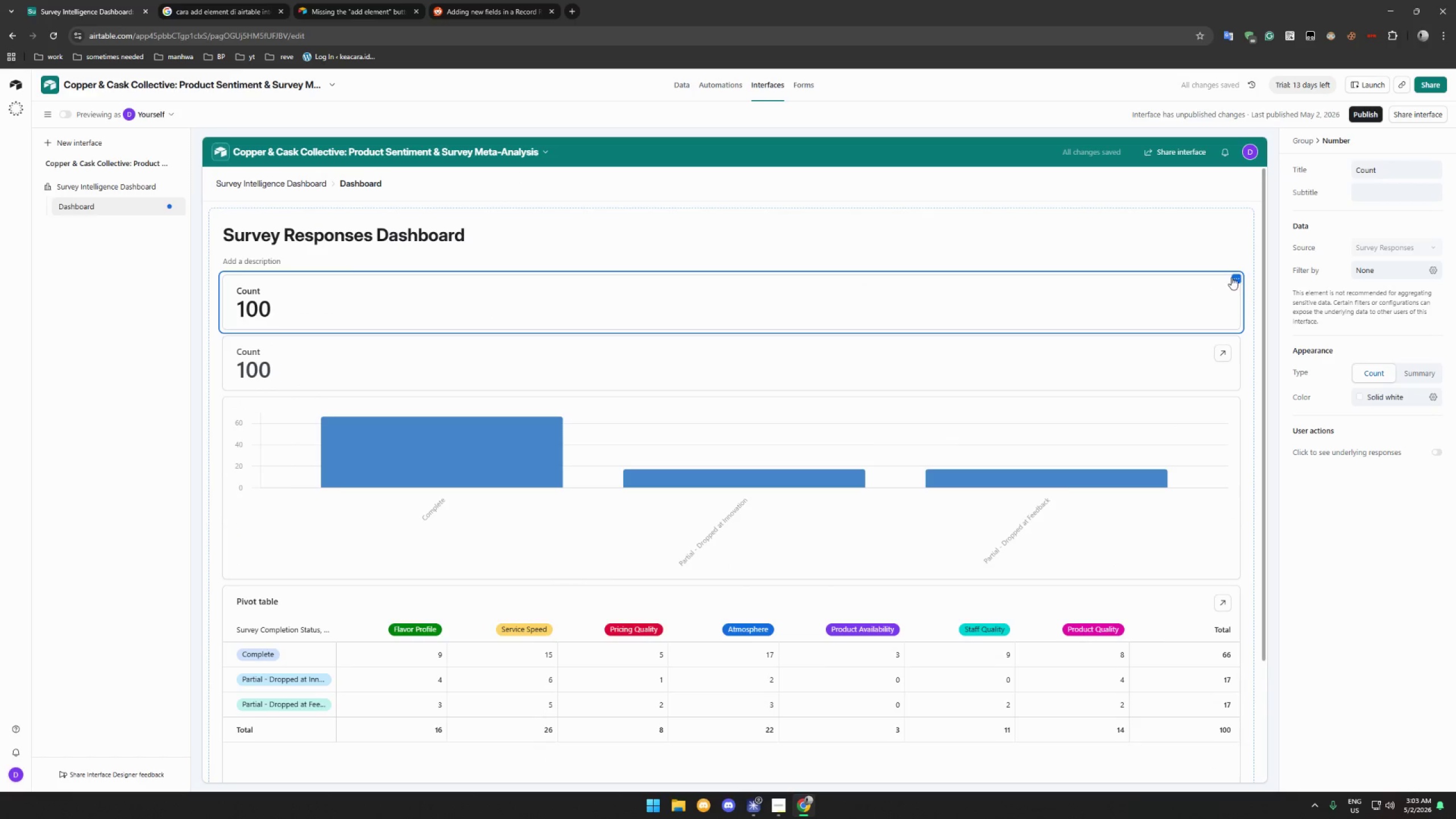 
left_click([1235, 277])
 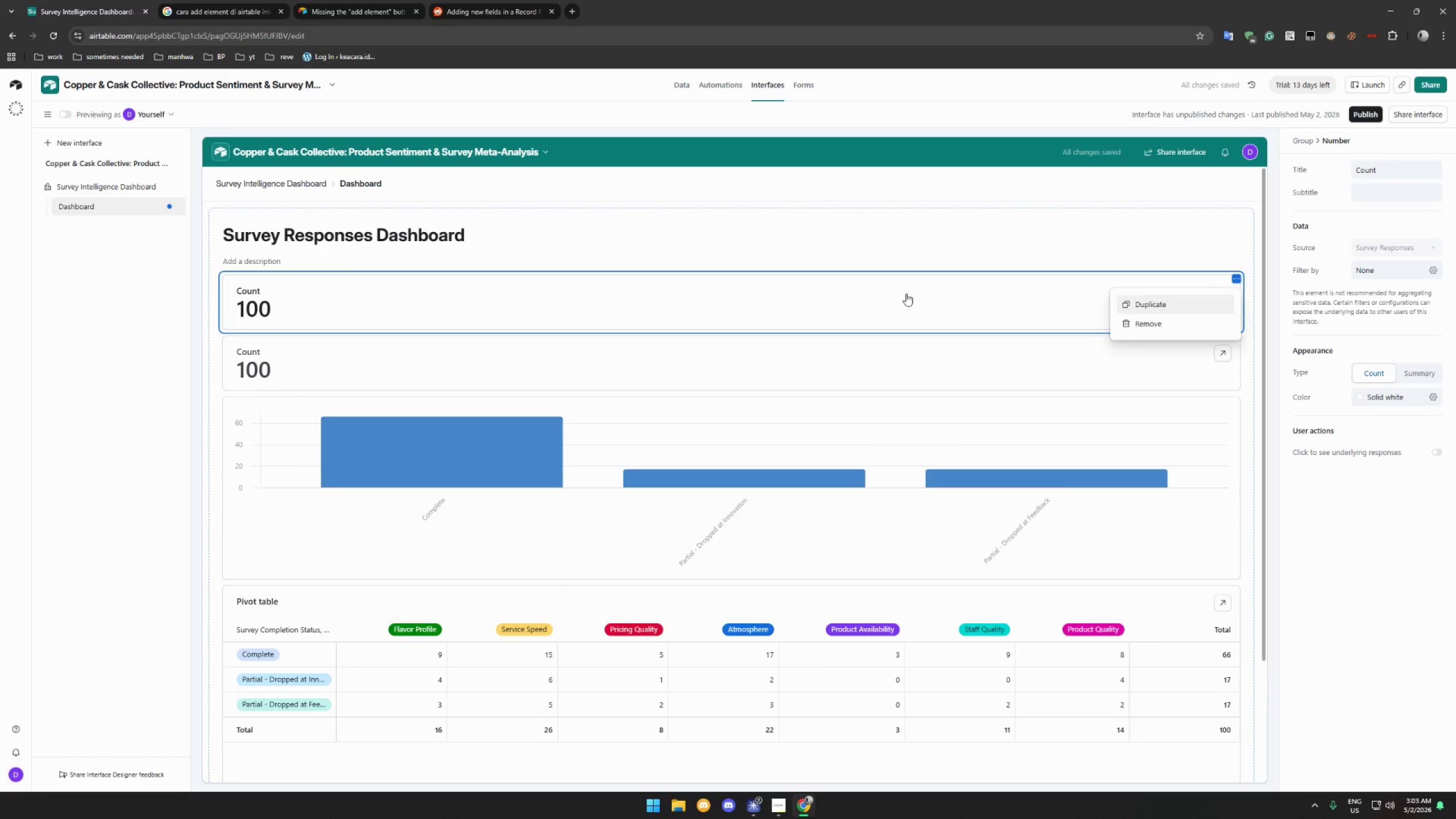 
double_click([899, 292])
 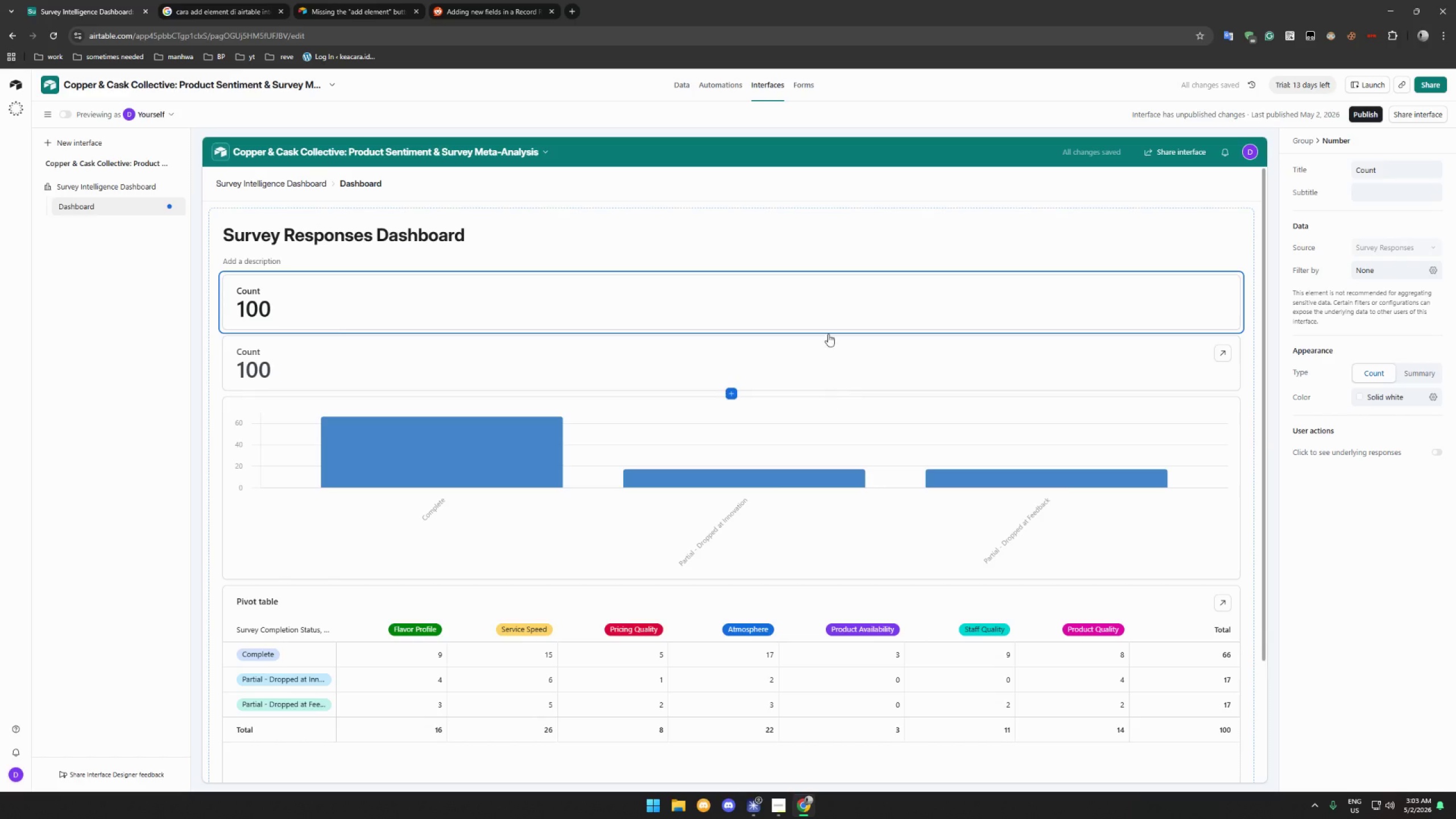 
left_click([828, 311])
 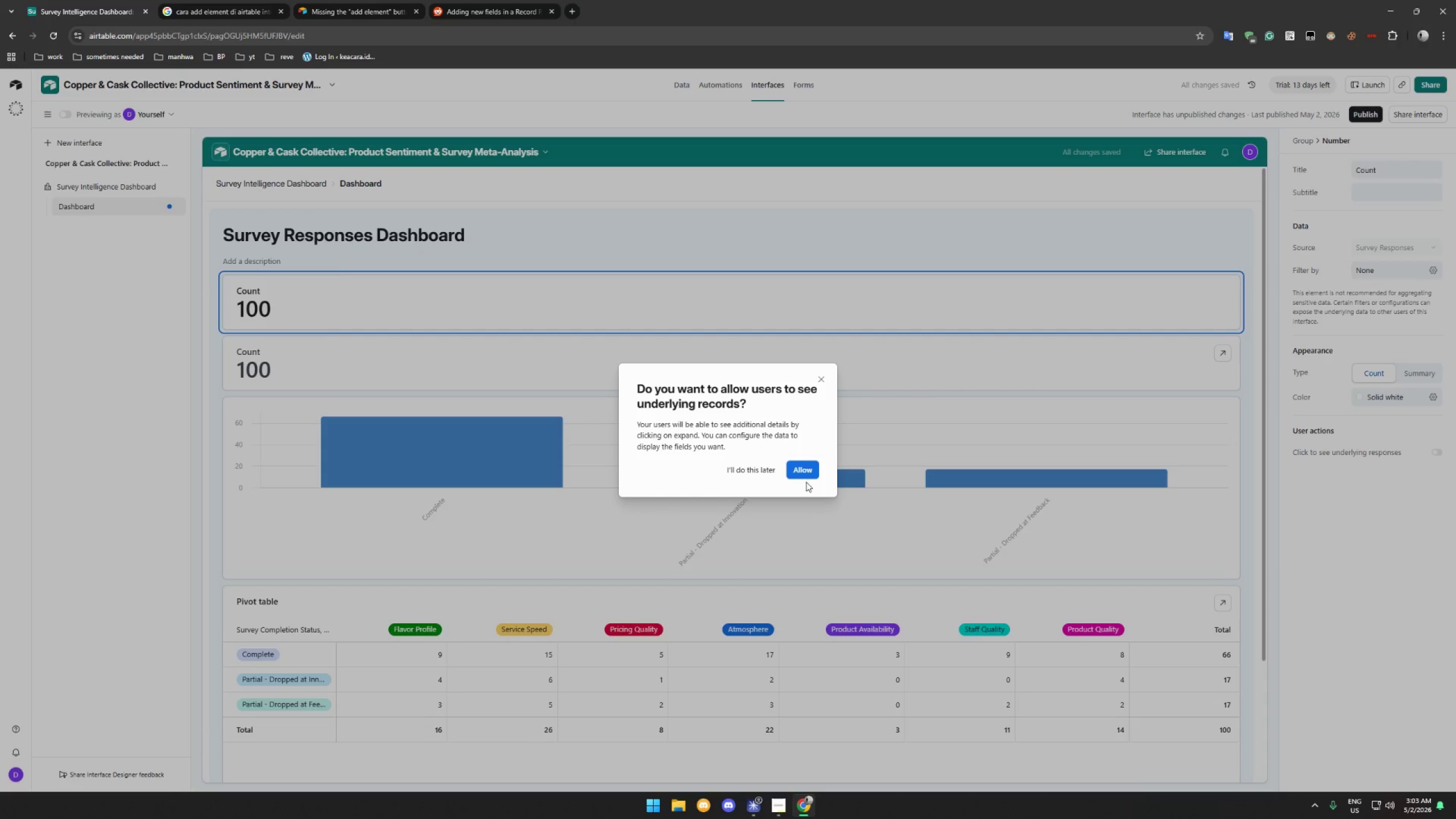 
left_click([805, 463])
 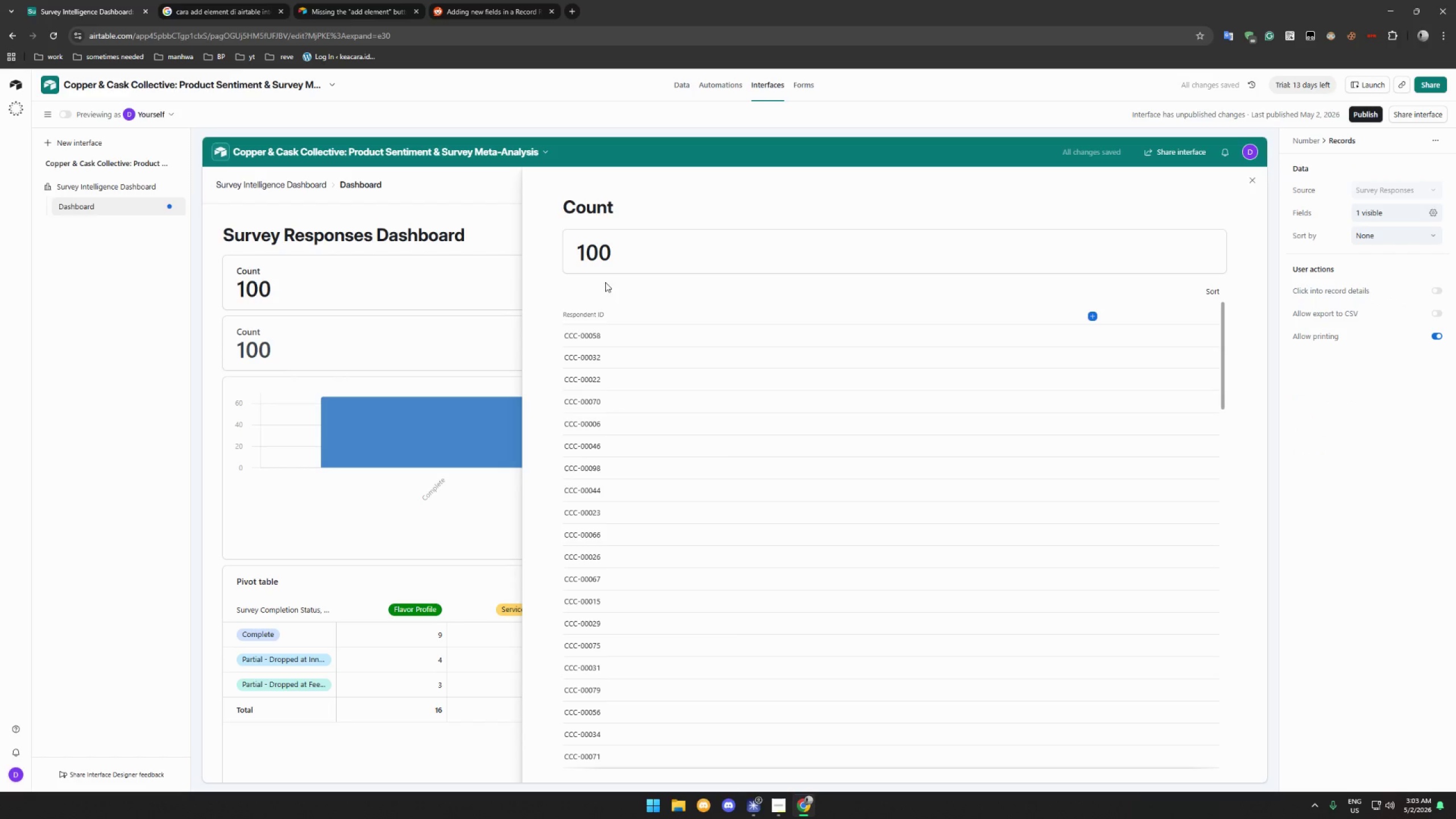 
double_click([572, 313])
 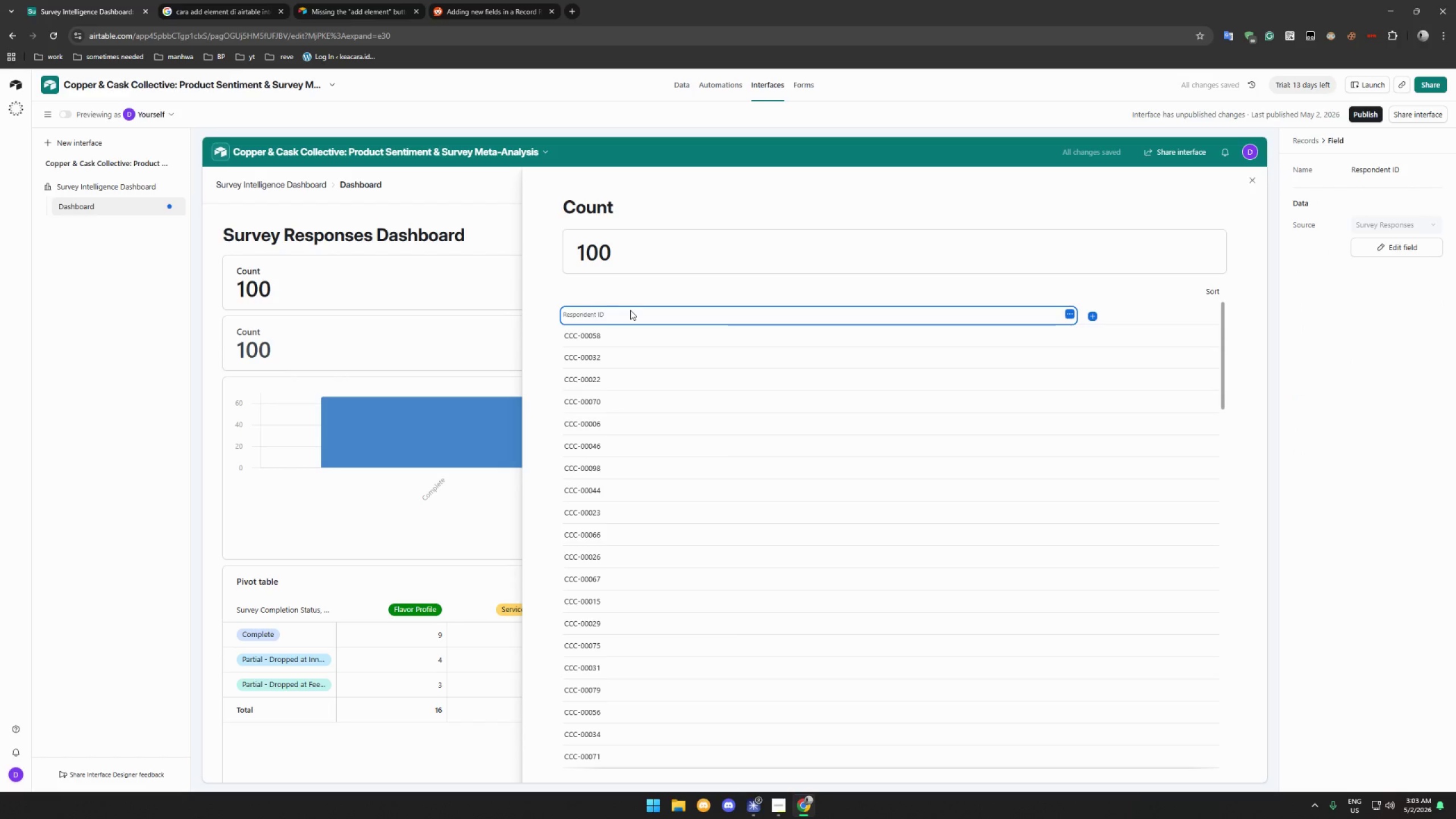 
double_click([630, 311])
 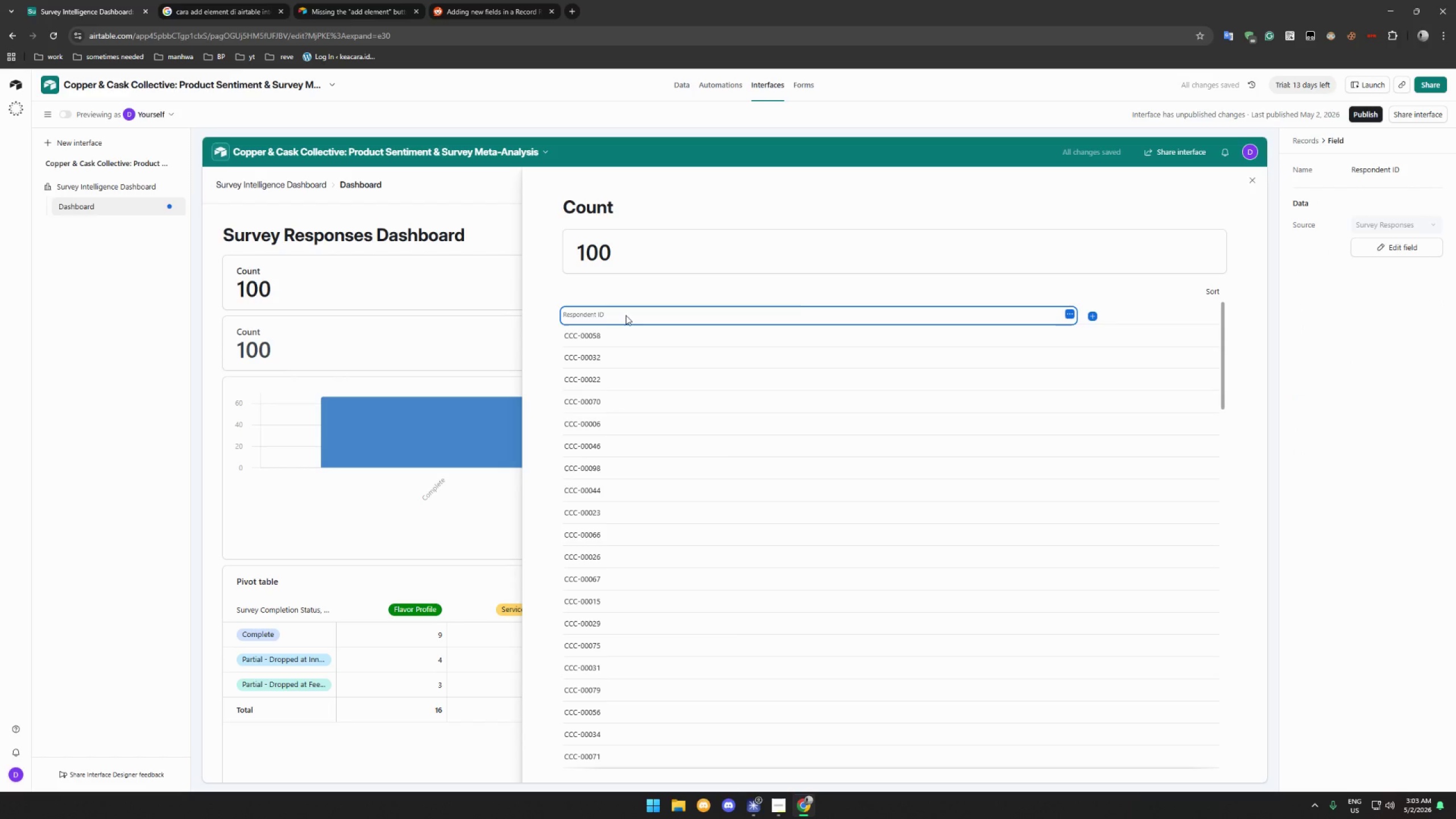 
triple_click([626, 315])
 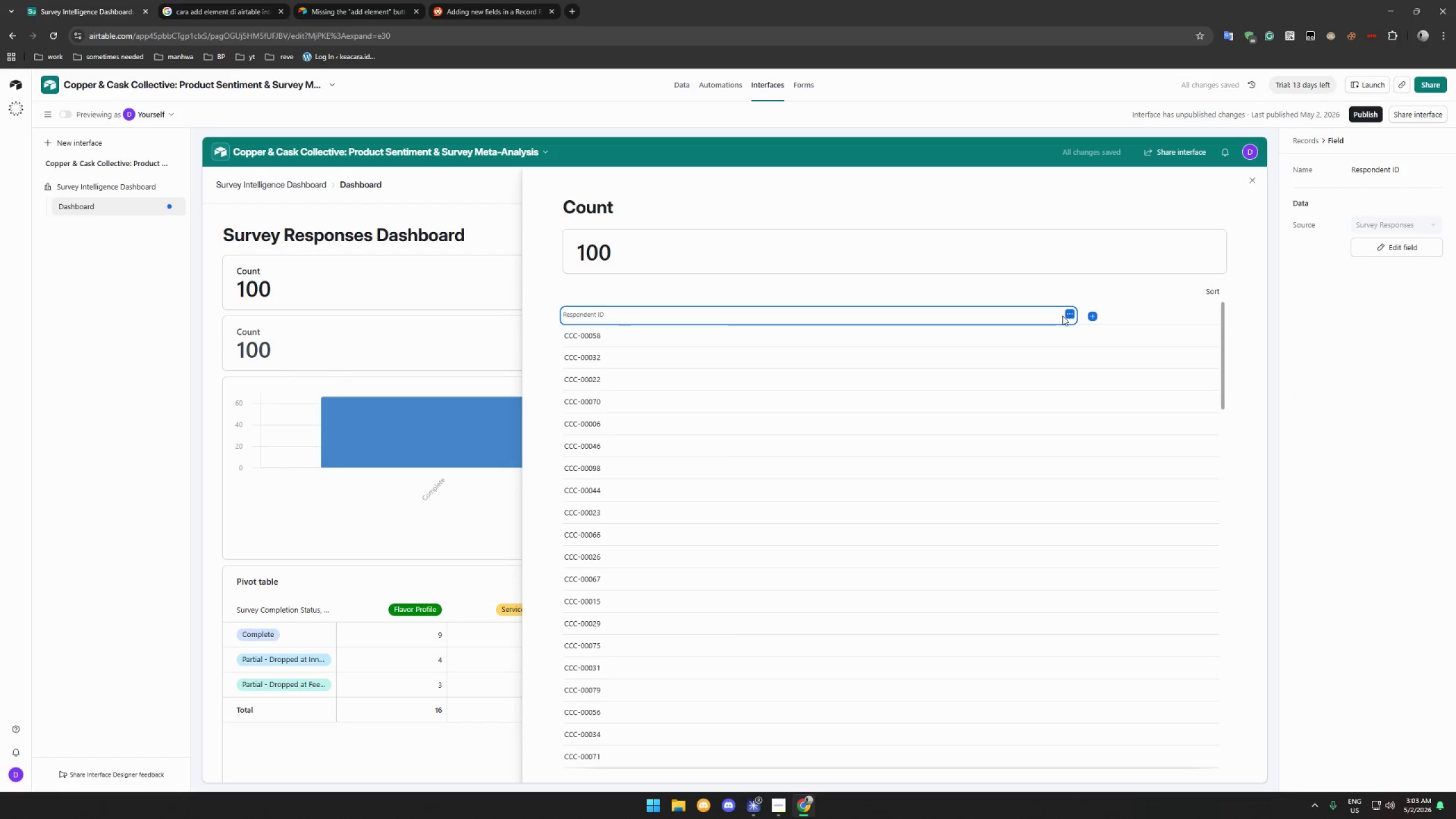 
left_click([1072, 313])
 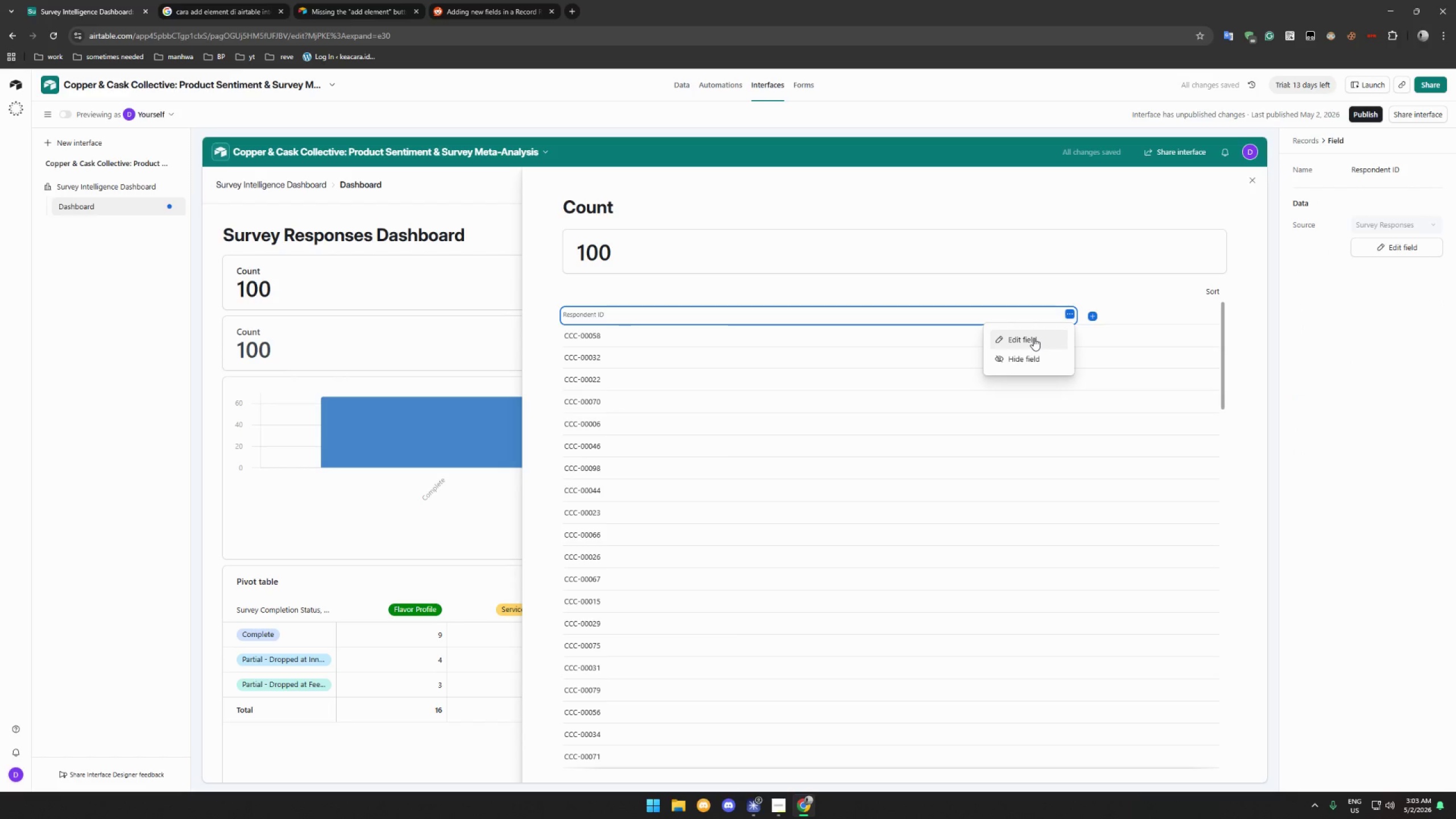 
left_click([1033, 338])
 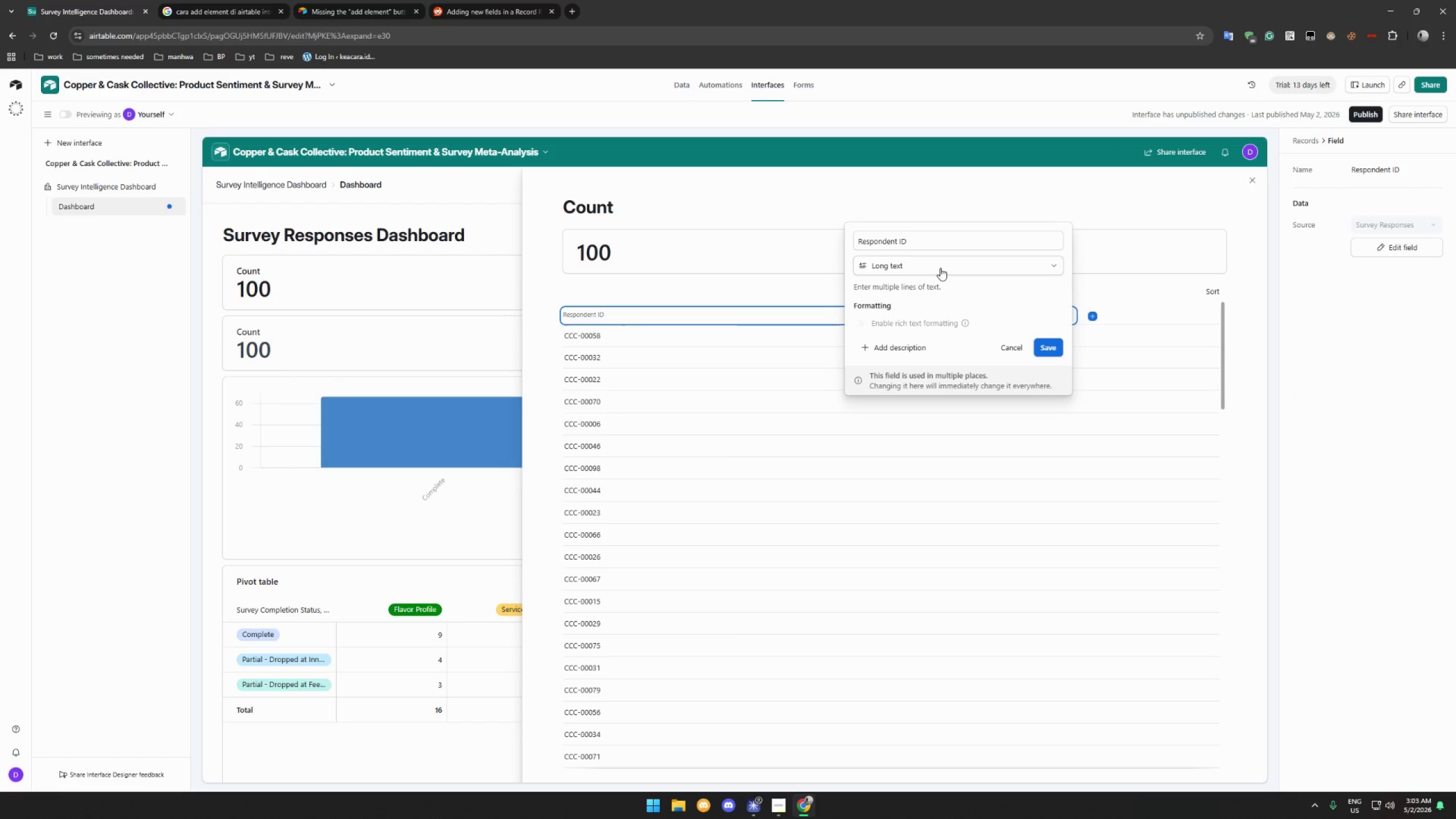 
left_click([944, 246])
 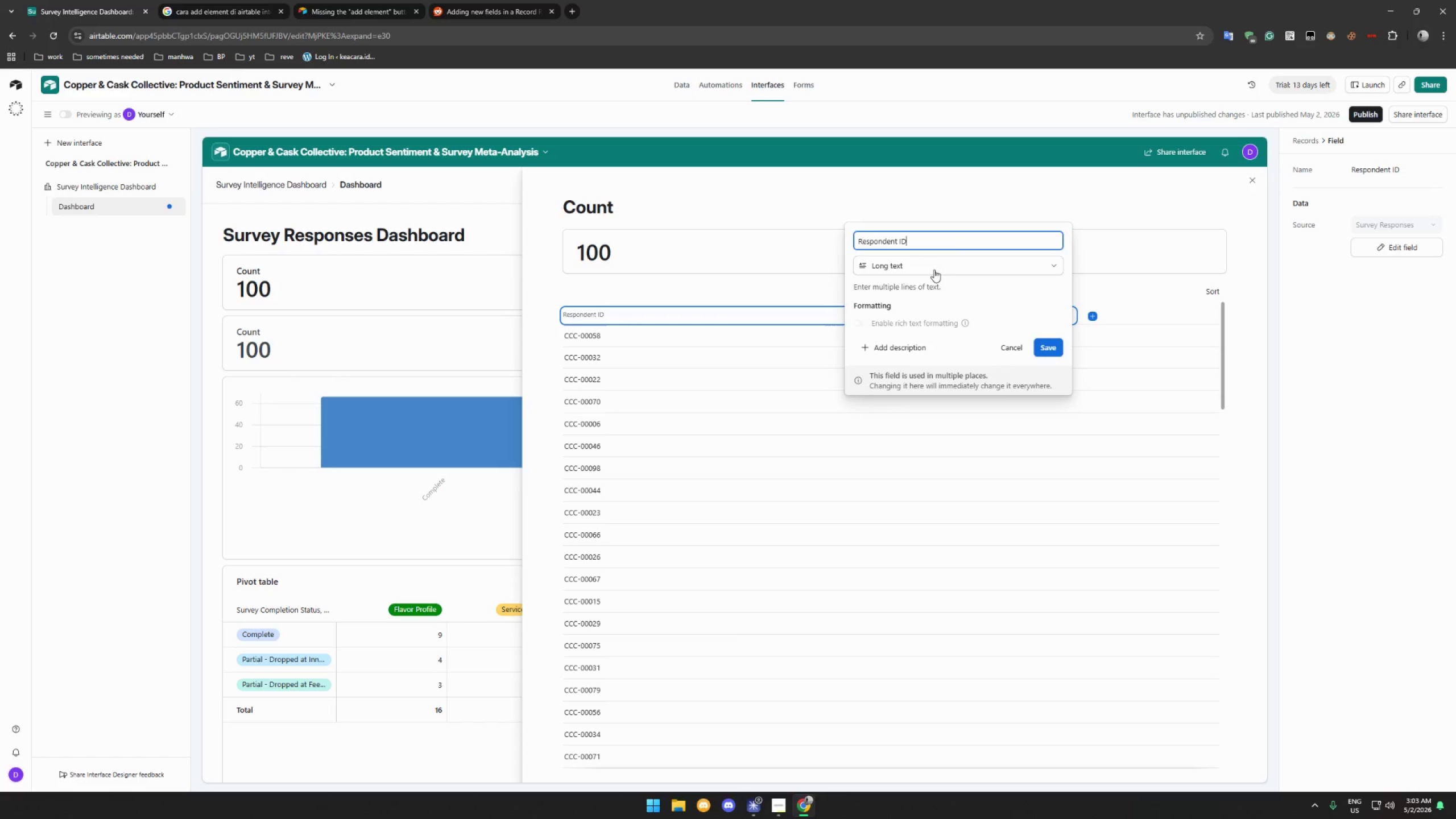 
left_click([940, 267])
 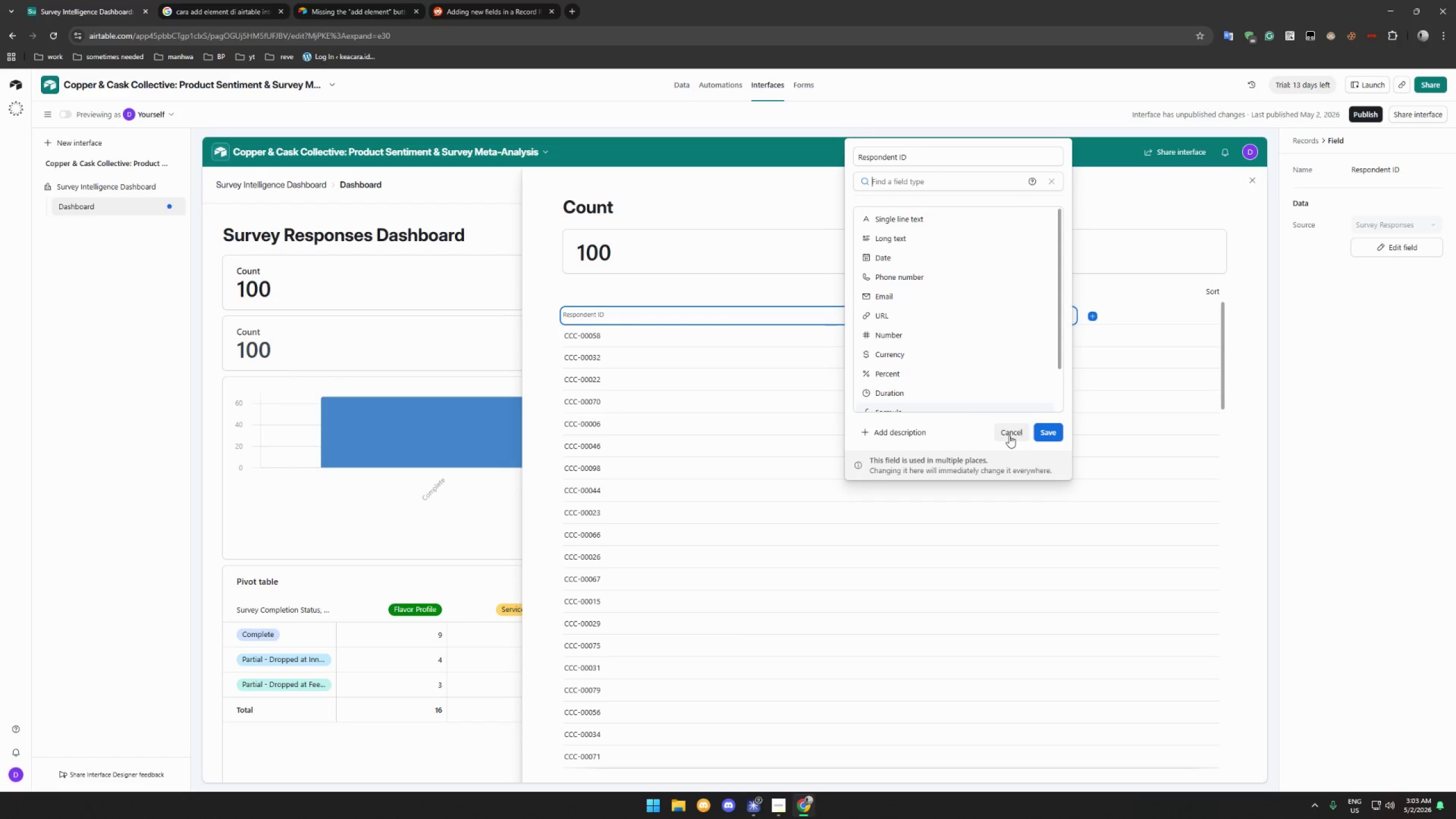 
left_click([1008, 432])
 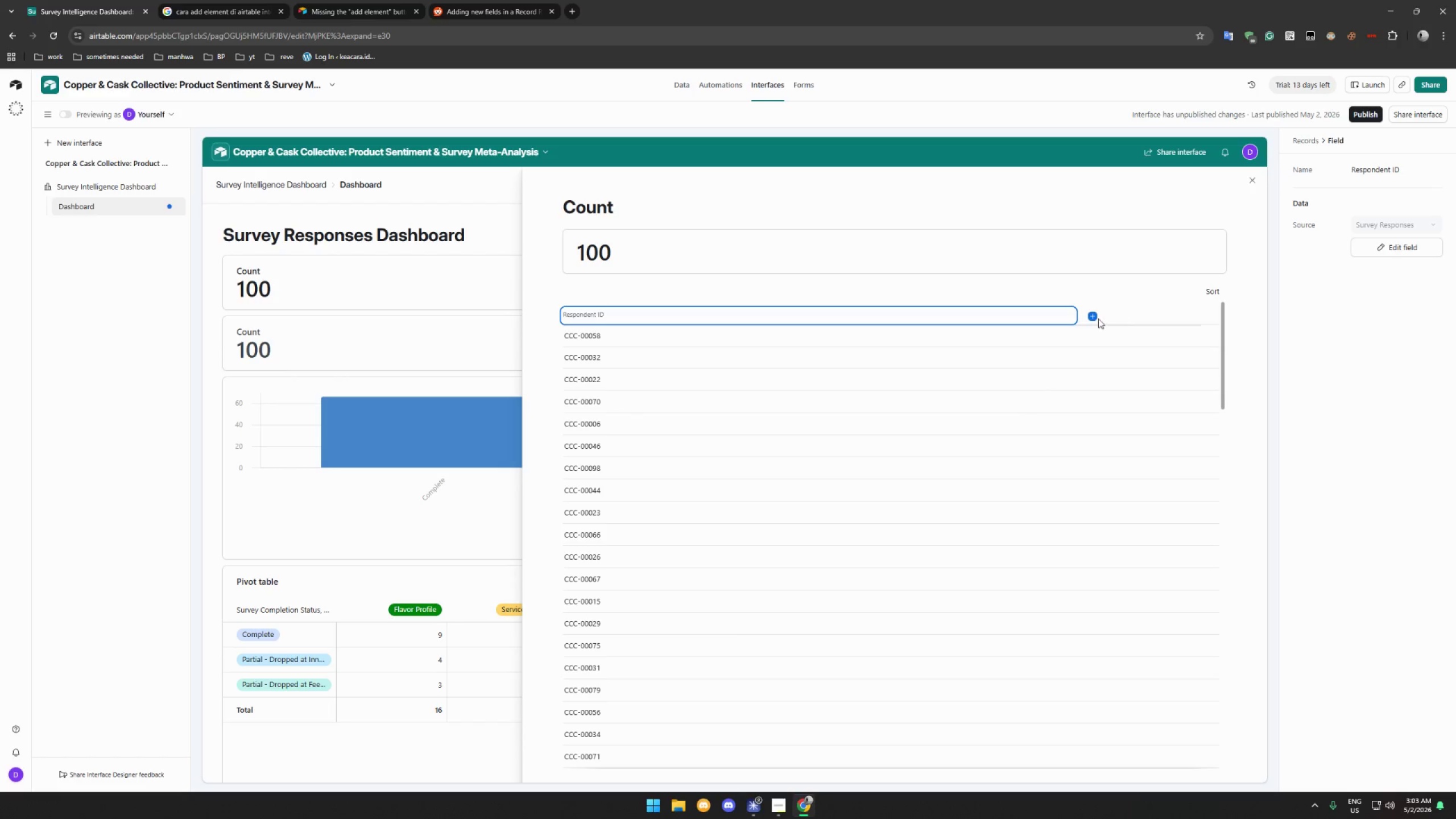 
left_click([1090, 316])
 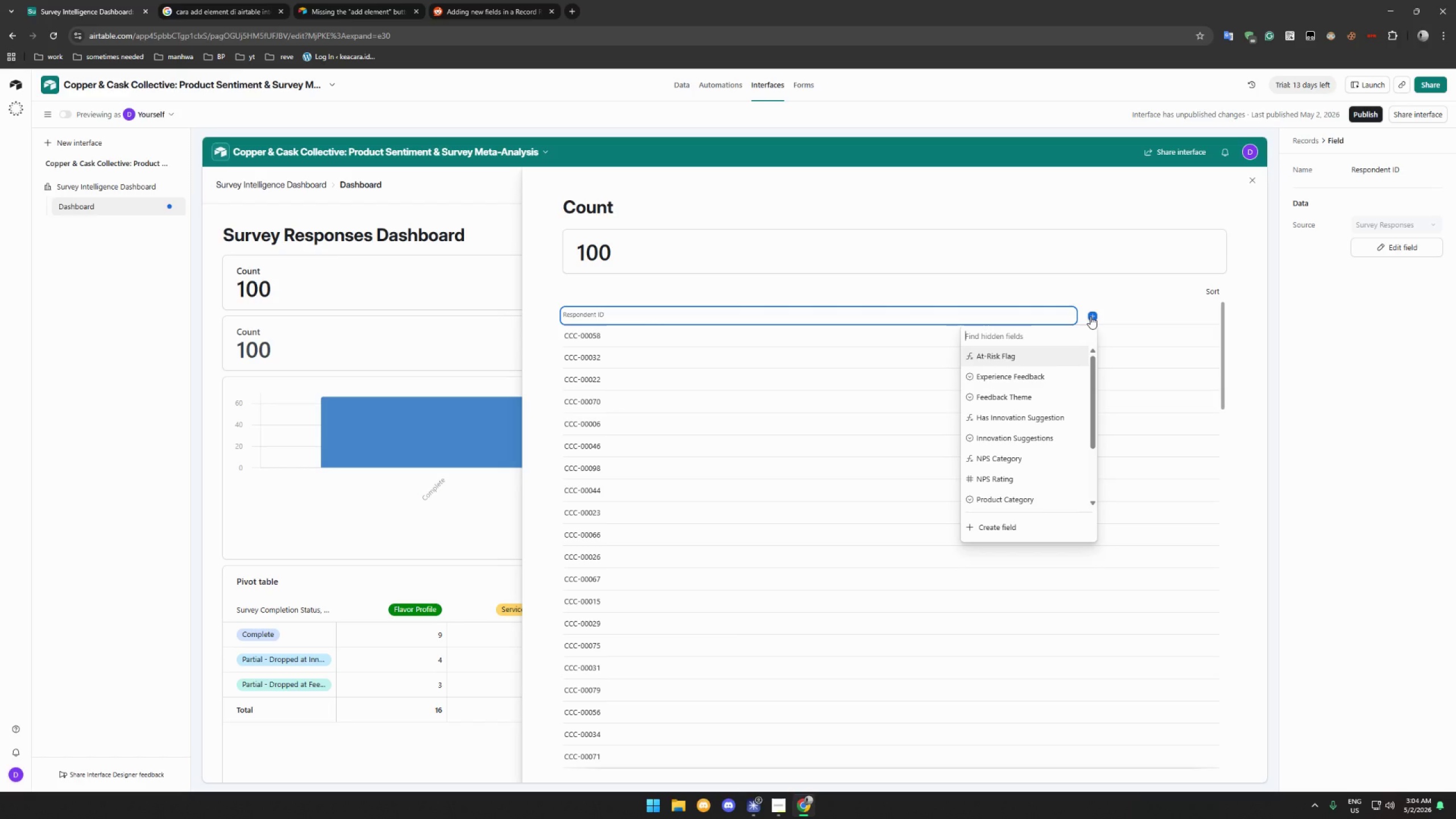 
wait(18.75)
 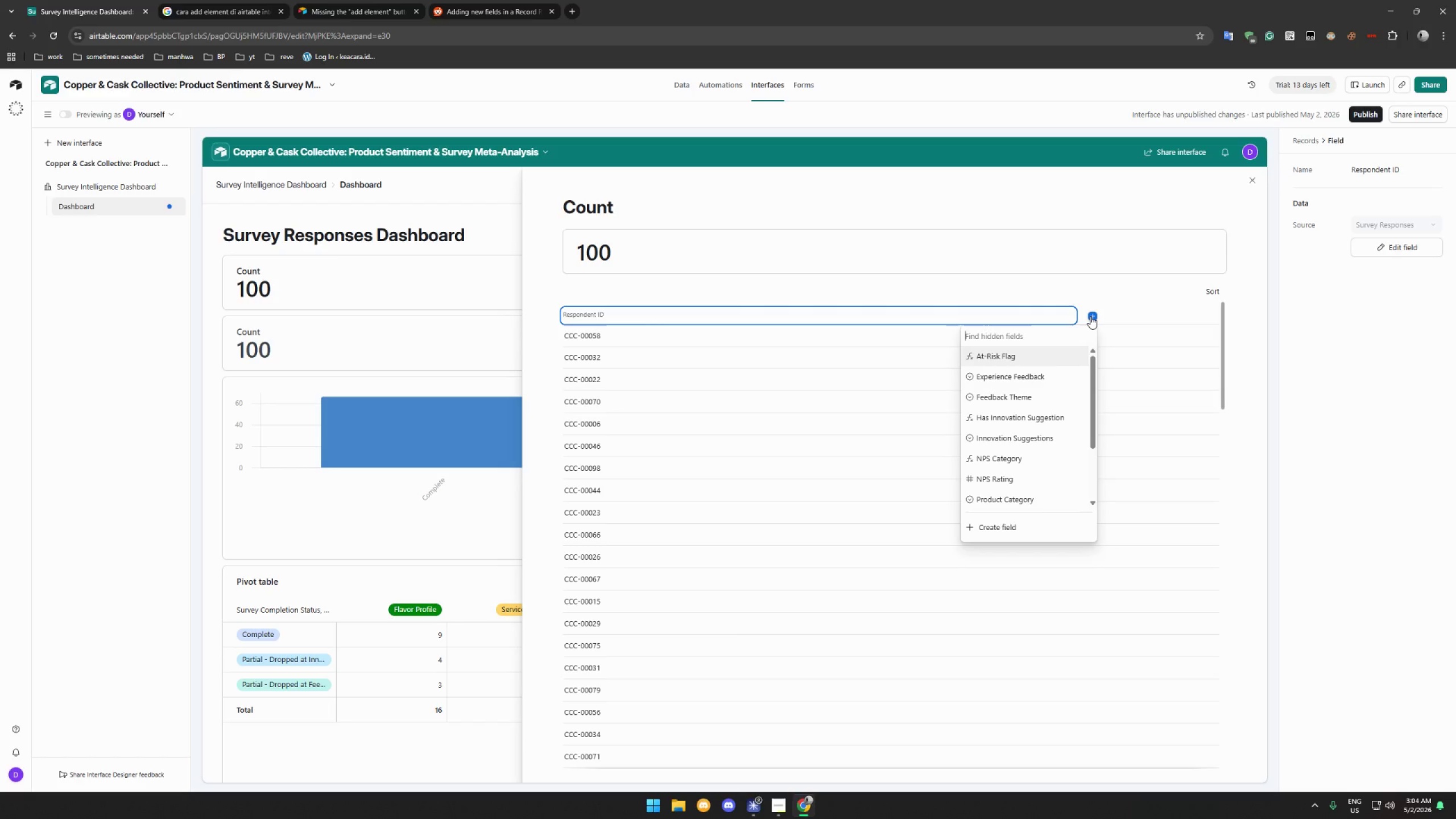 
type(av)
key(Backspace)
key(Backspace)
key(Backspace)
 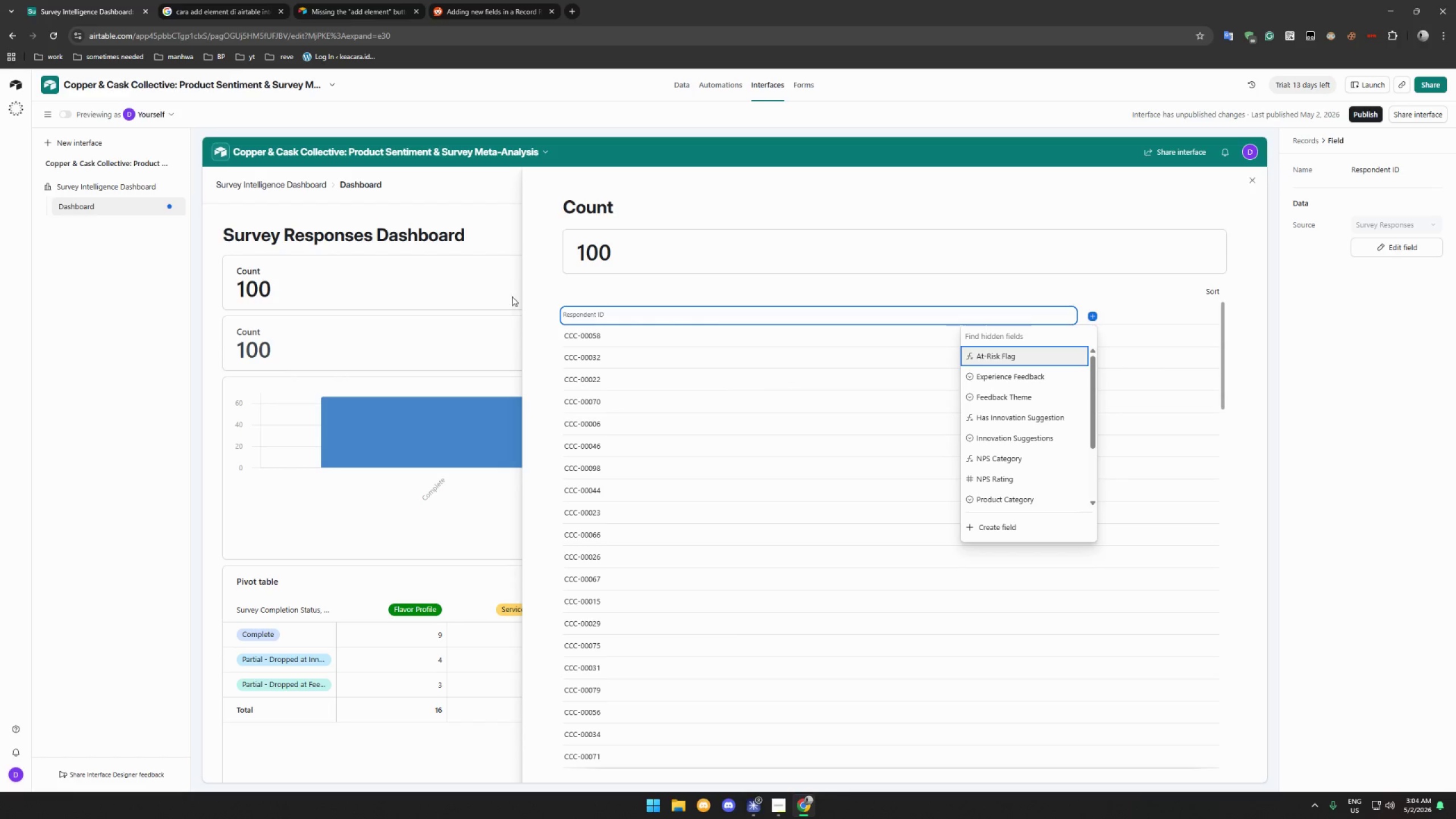 
left_click([436, 280])
 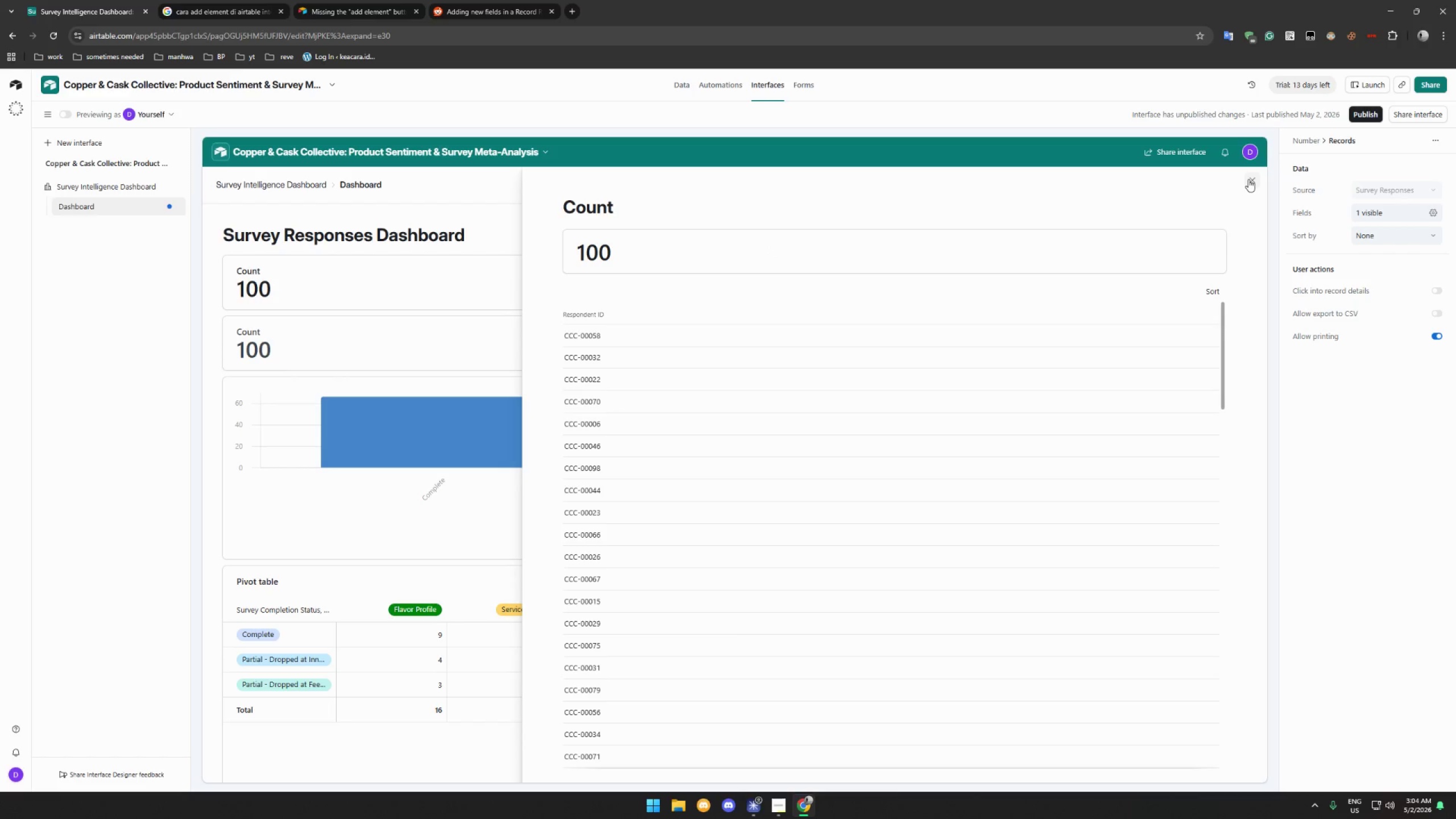 
left_click([1251, 179])
 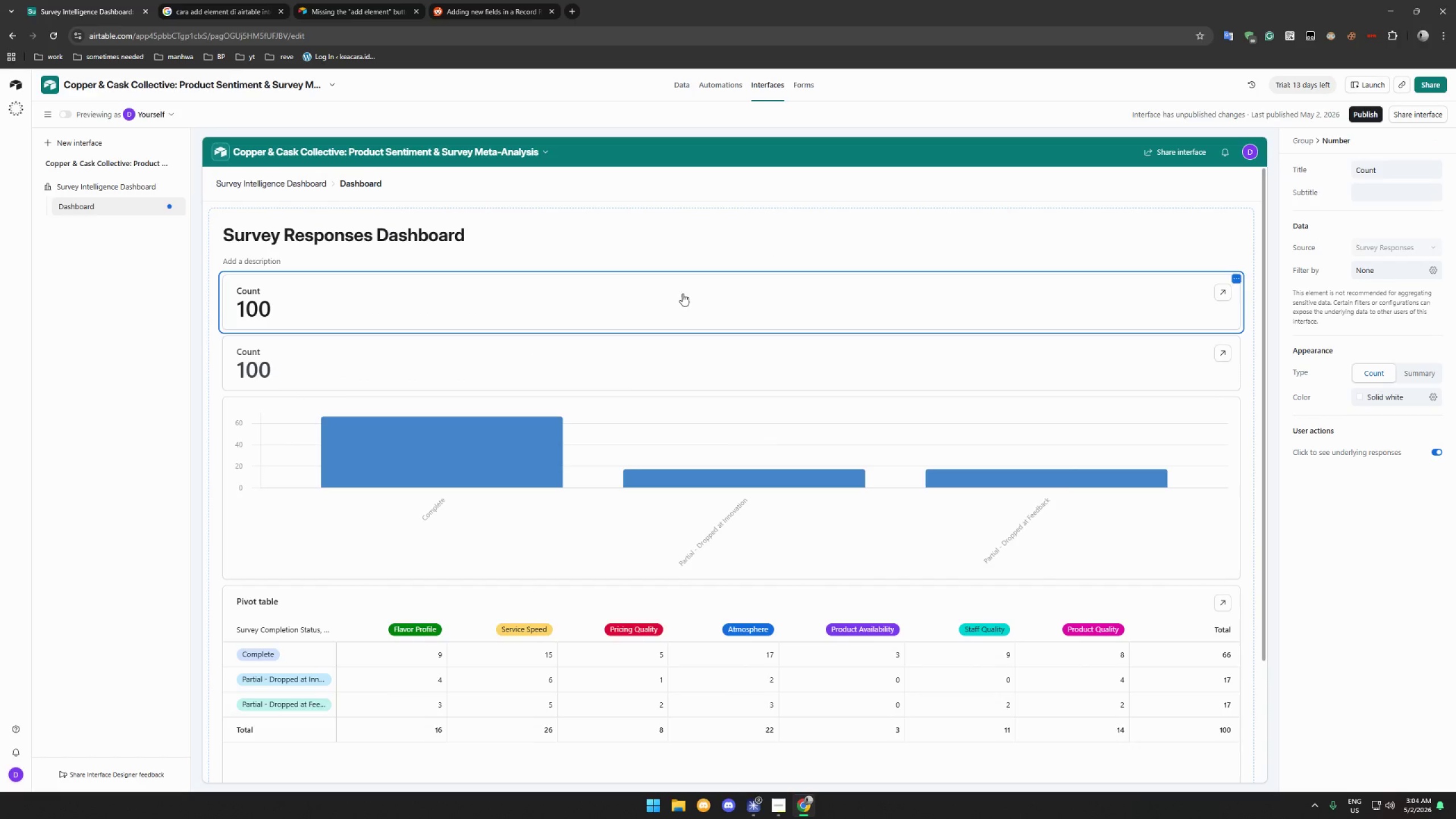 
left_click([699, 293])
 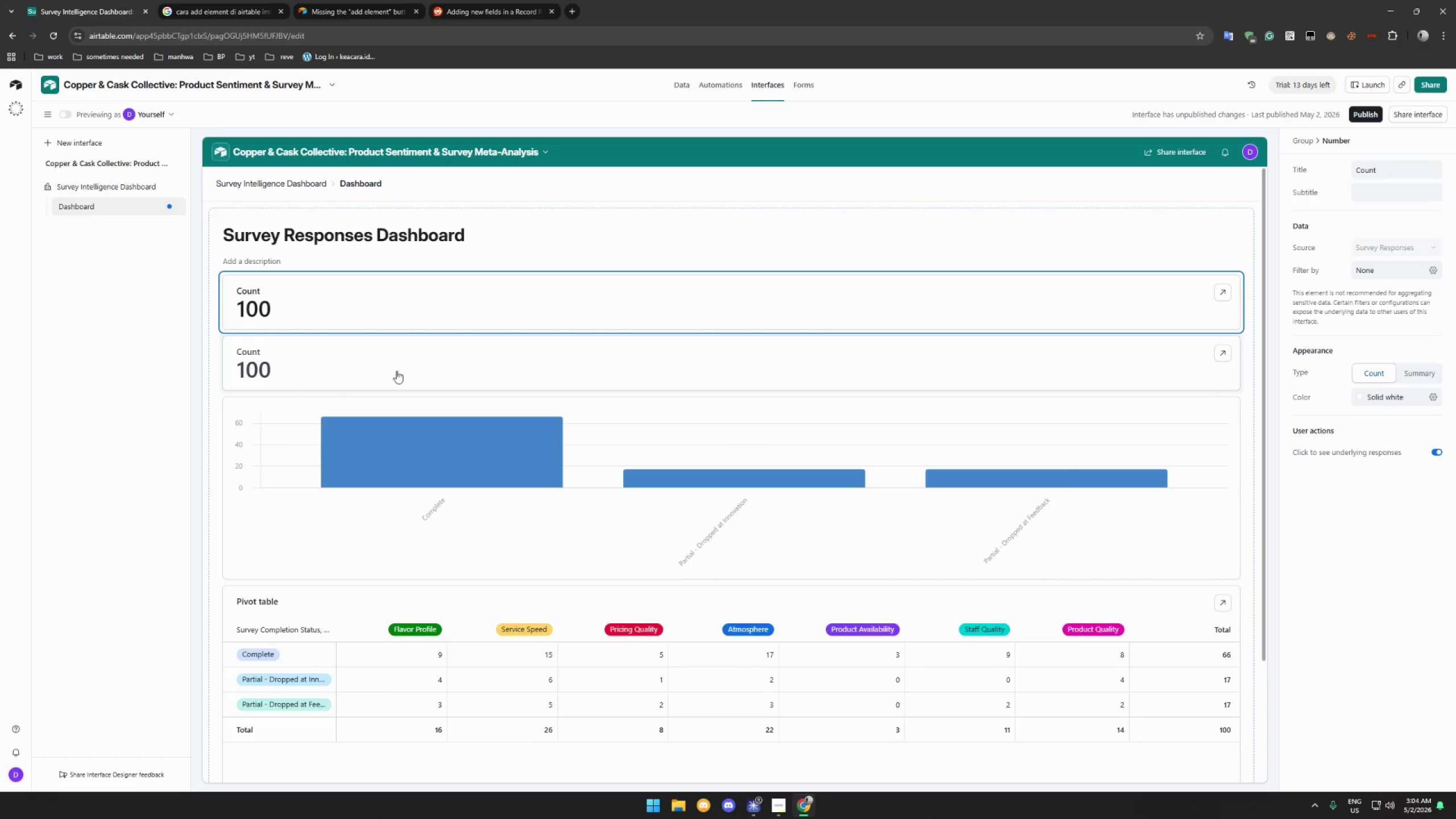 
double_click([275, 291])
 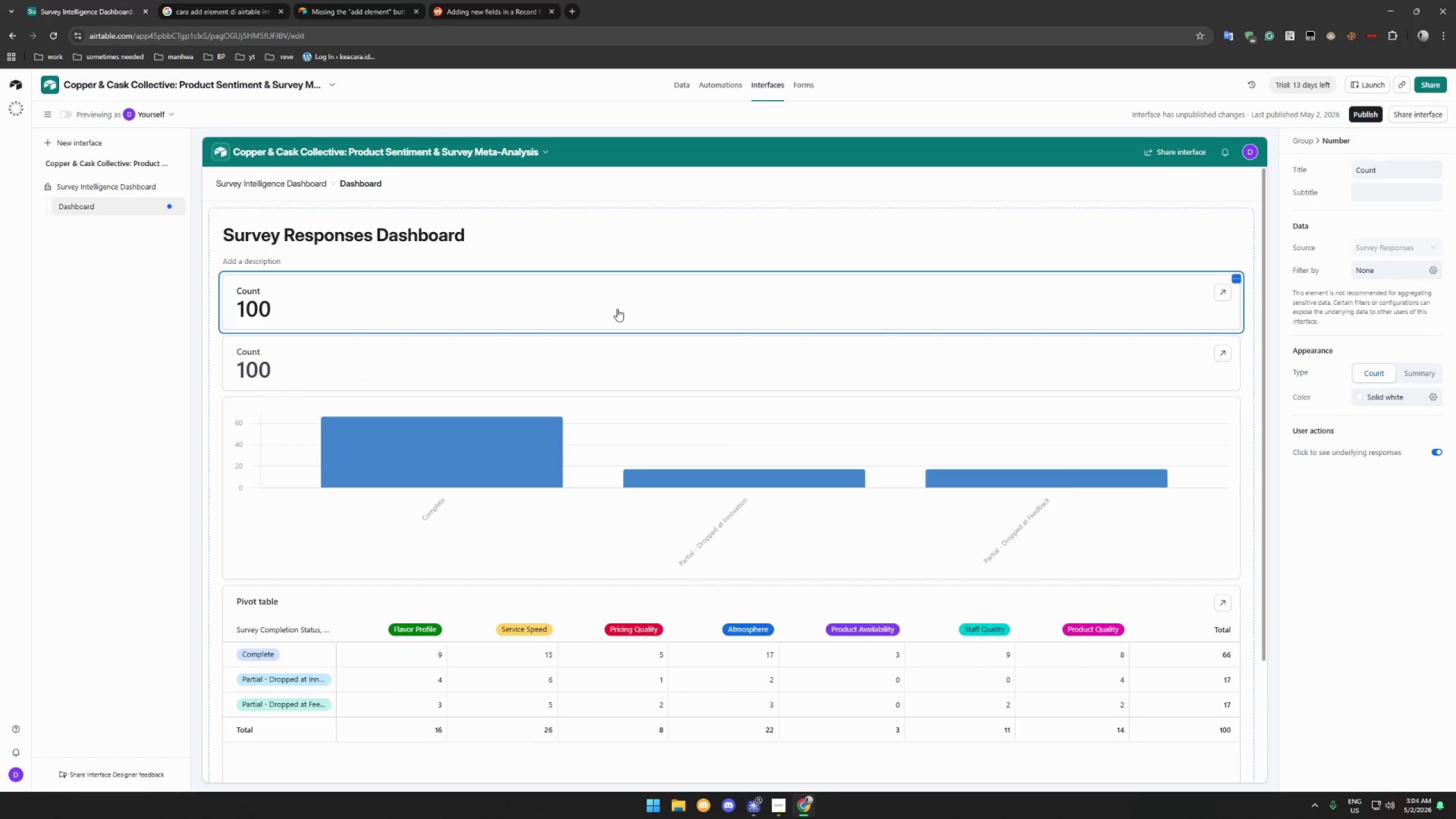 
double_click([617, 309])
 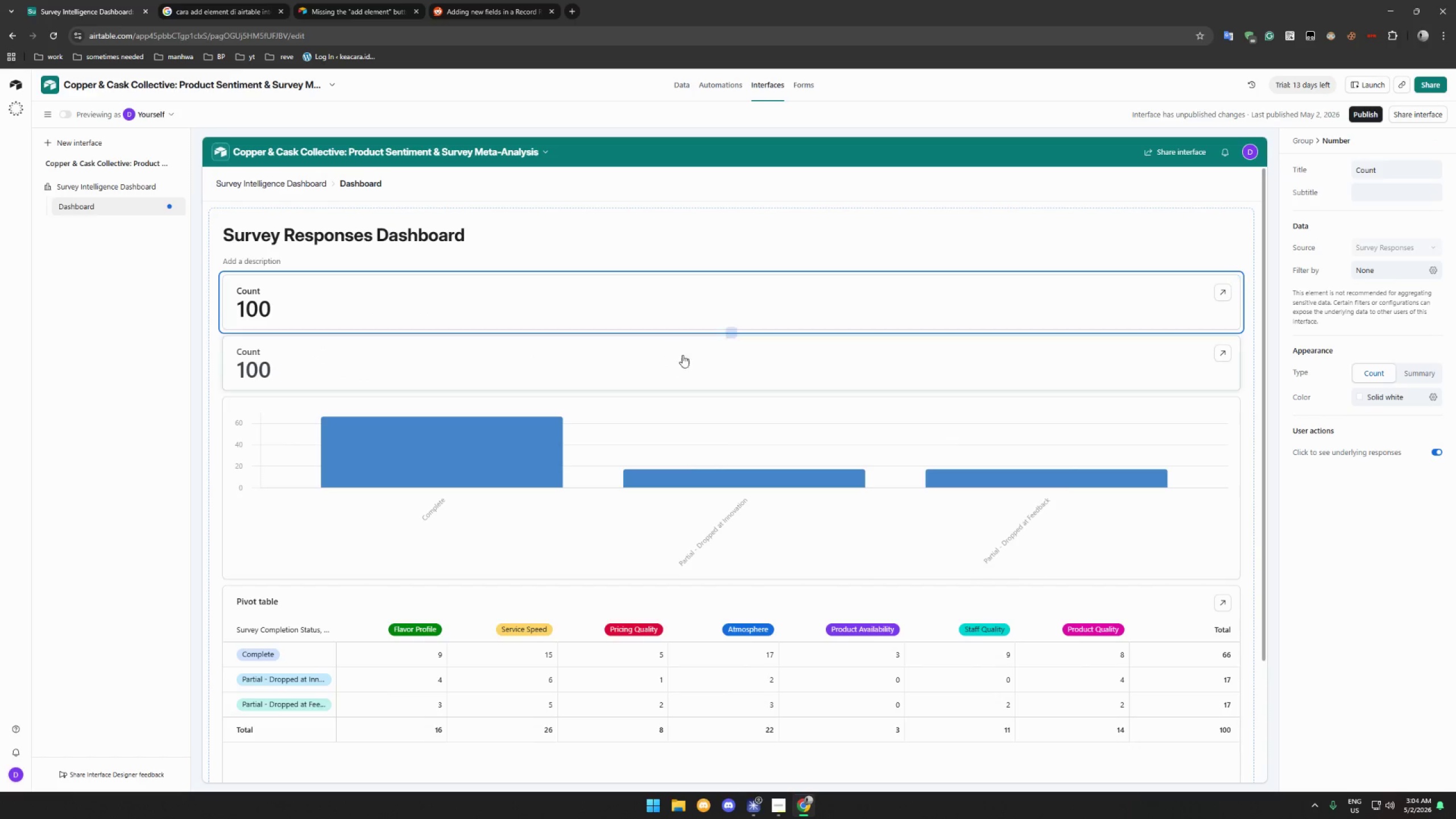 
left_click([732, 330])
 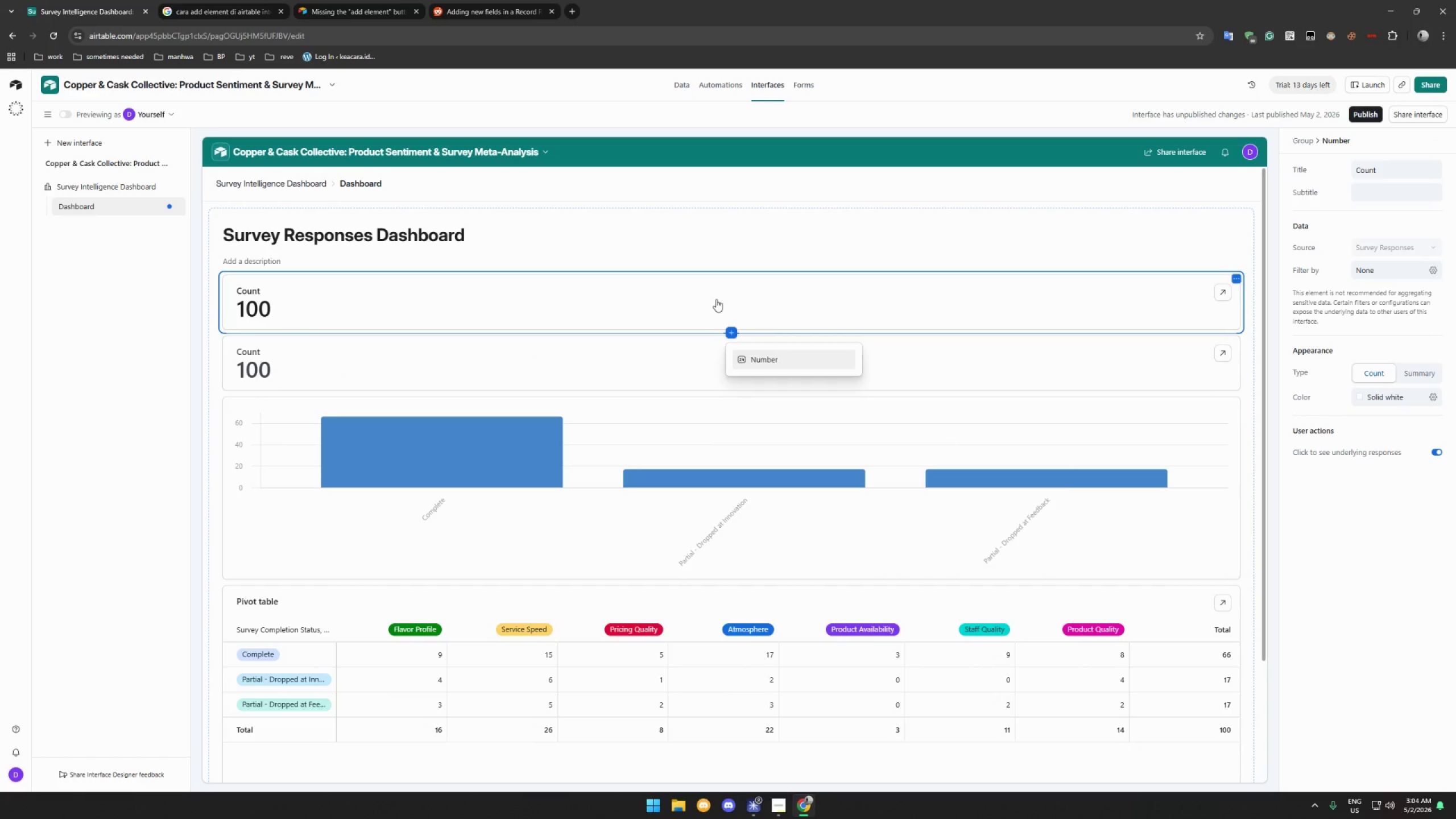 
double_click([717, 296])
 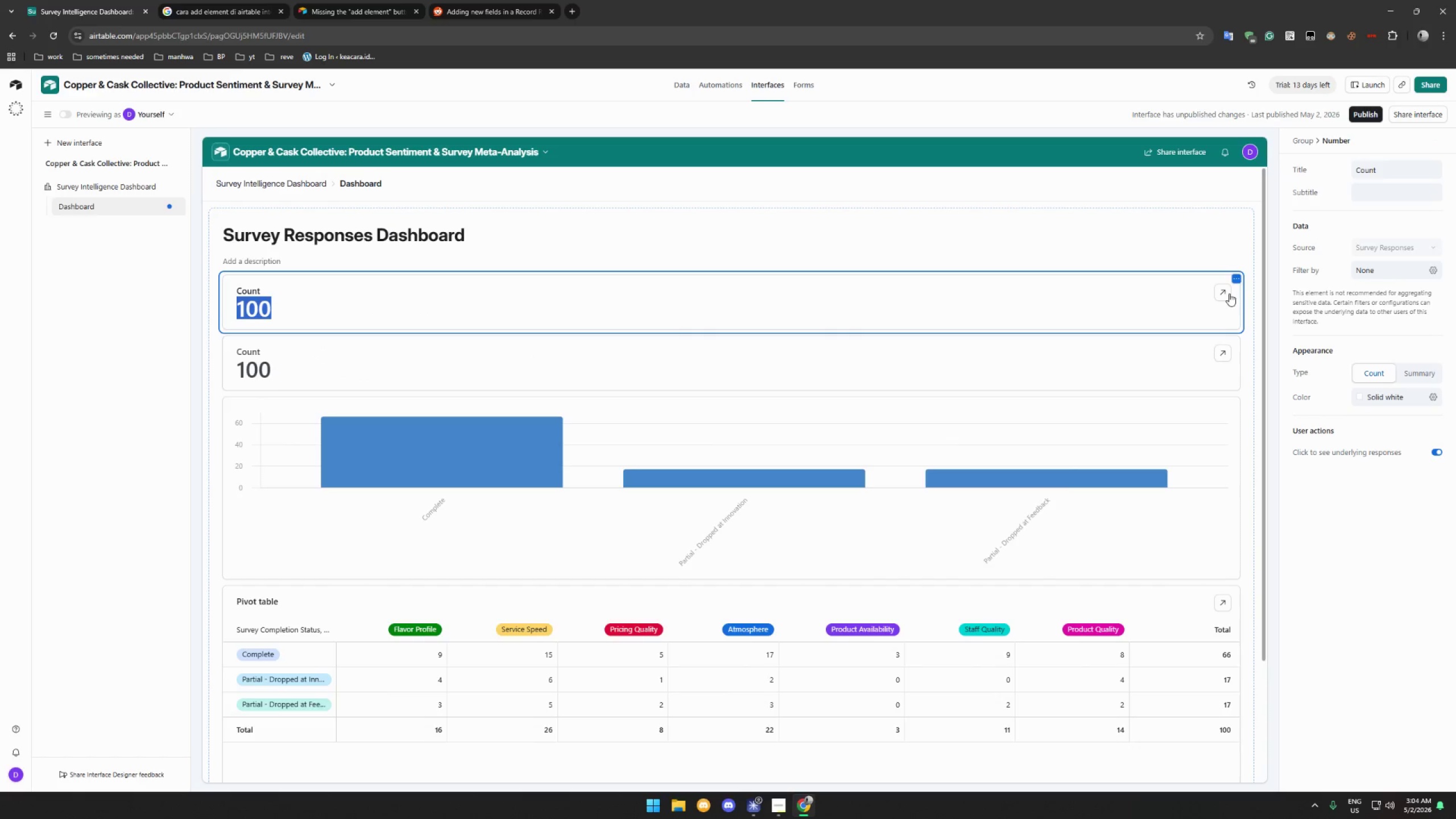 
left_click([1233, 282])
 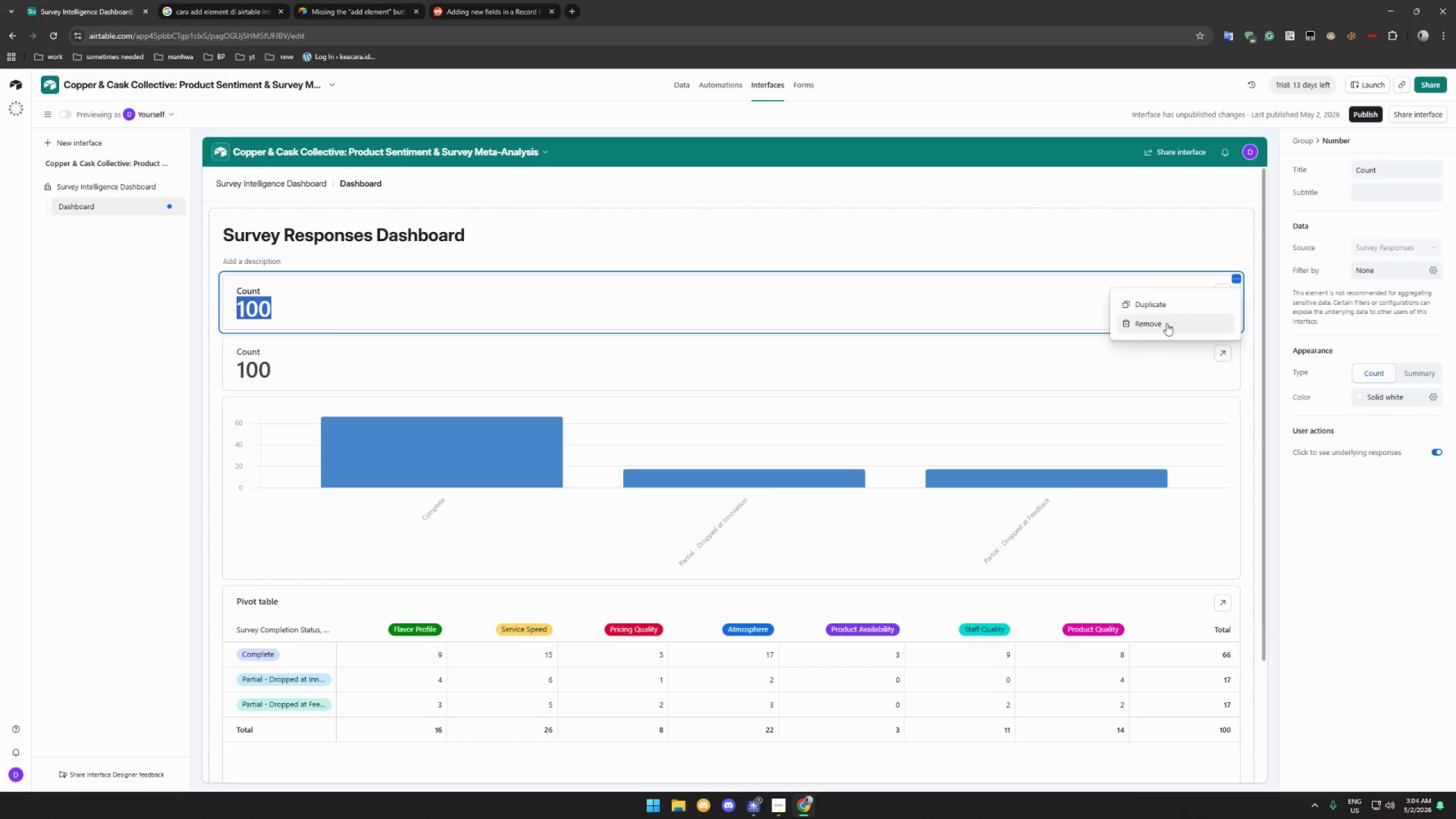 
left_click([1166, 323])
 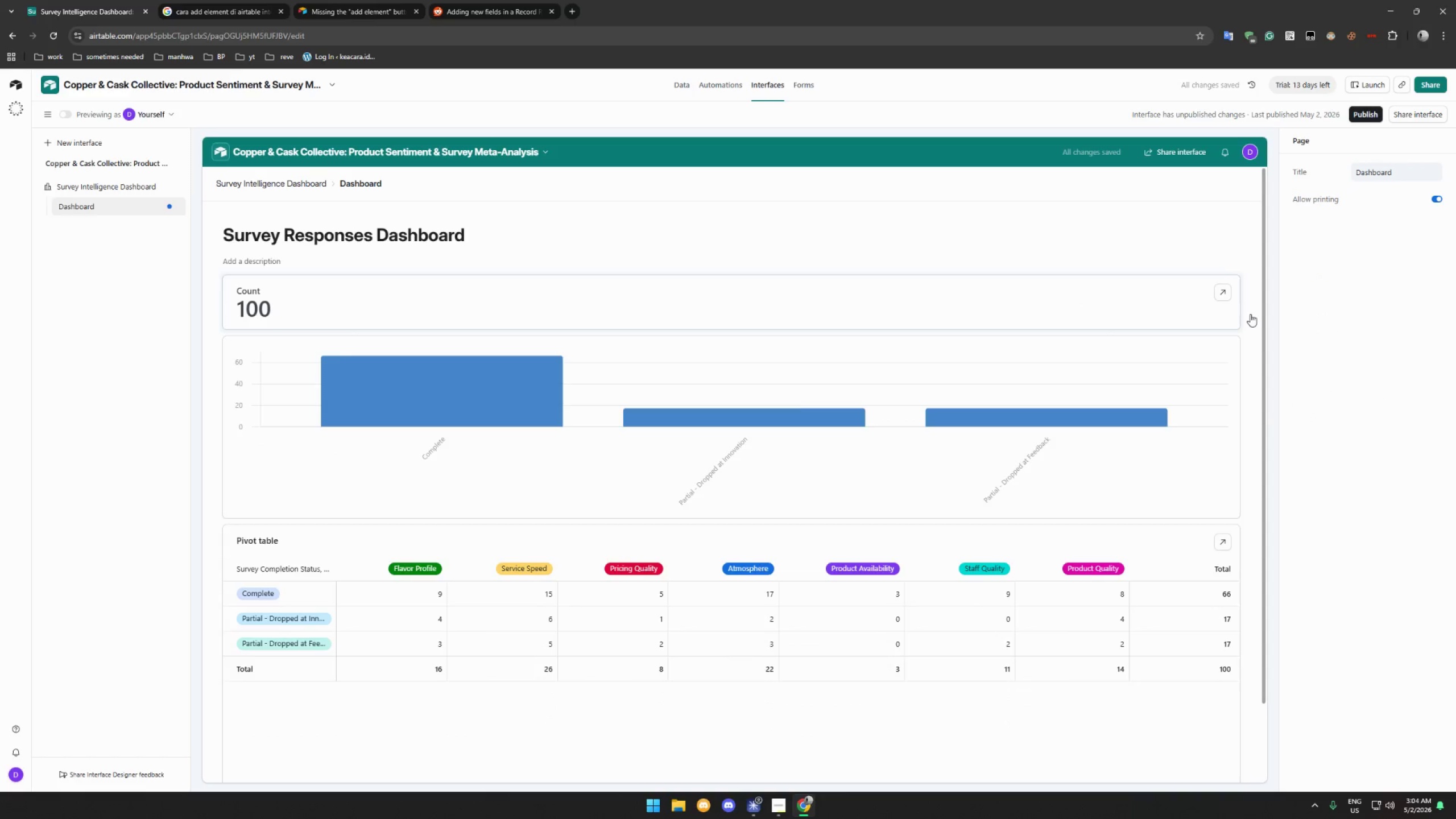 
left_click([1243, 303])
 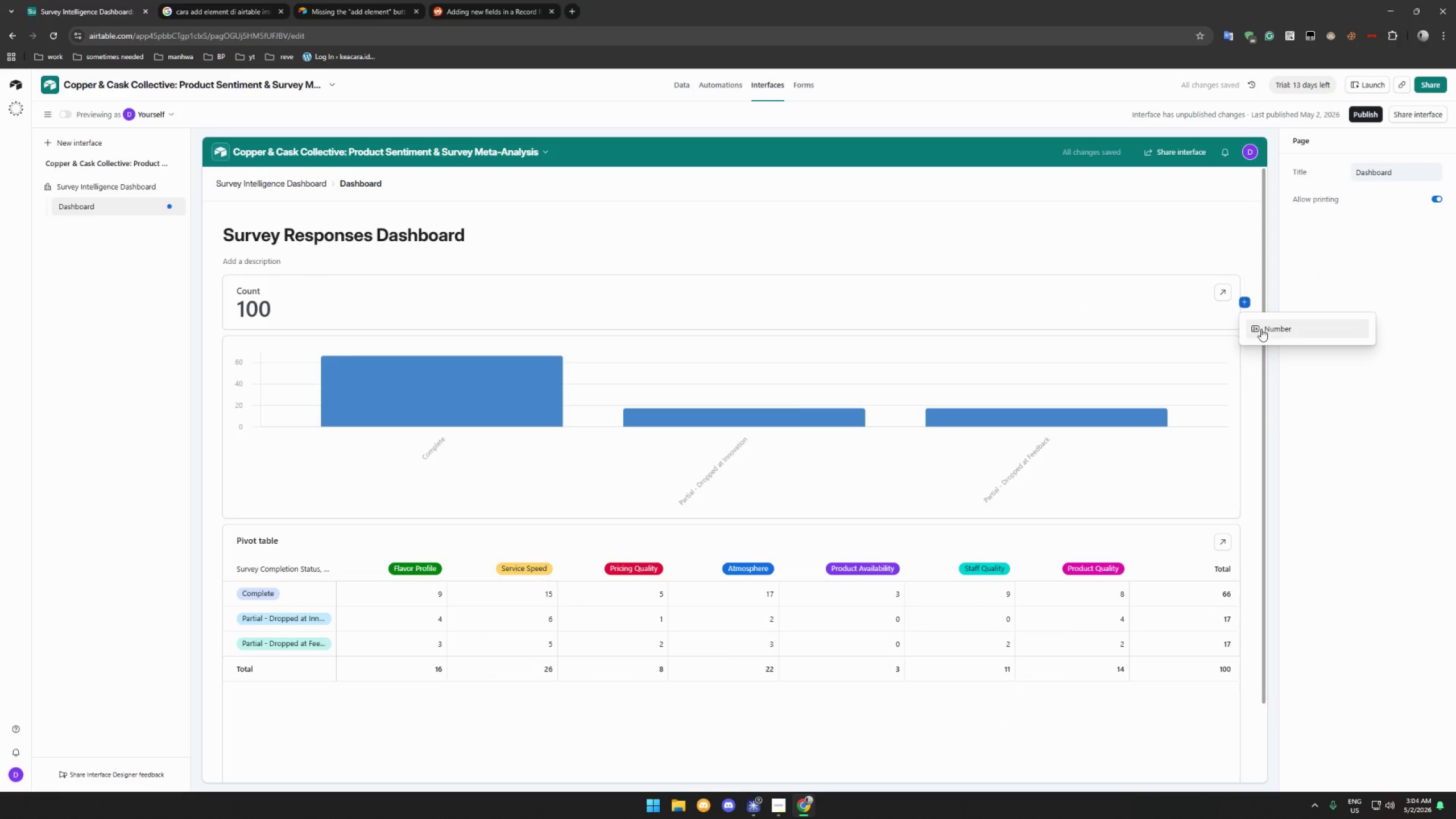 
left_click([1263, 330])
 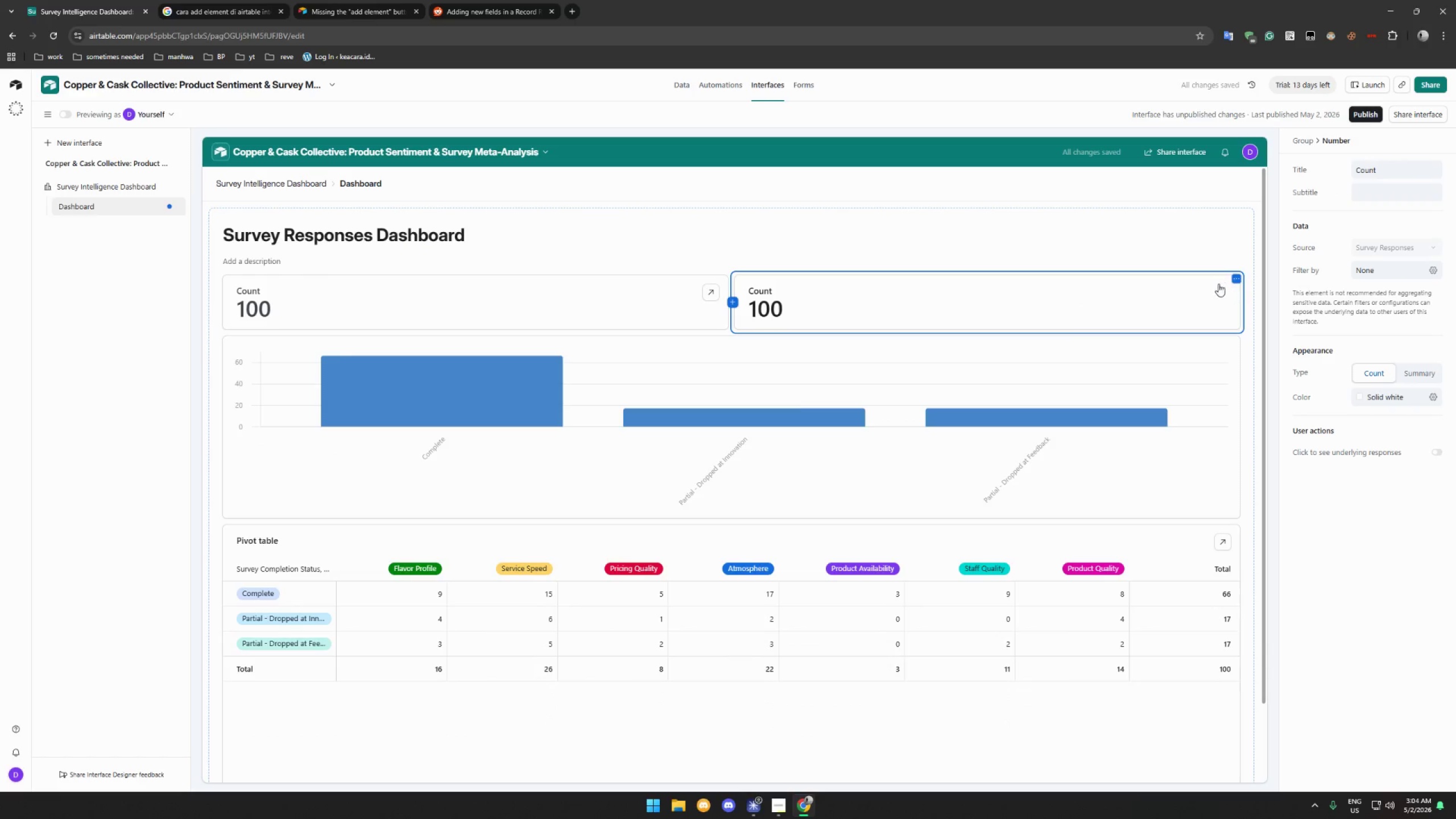 
left_click([1235, 276])
 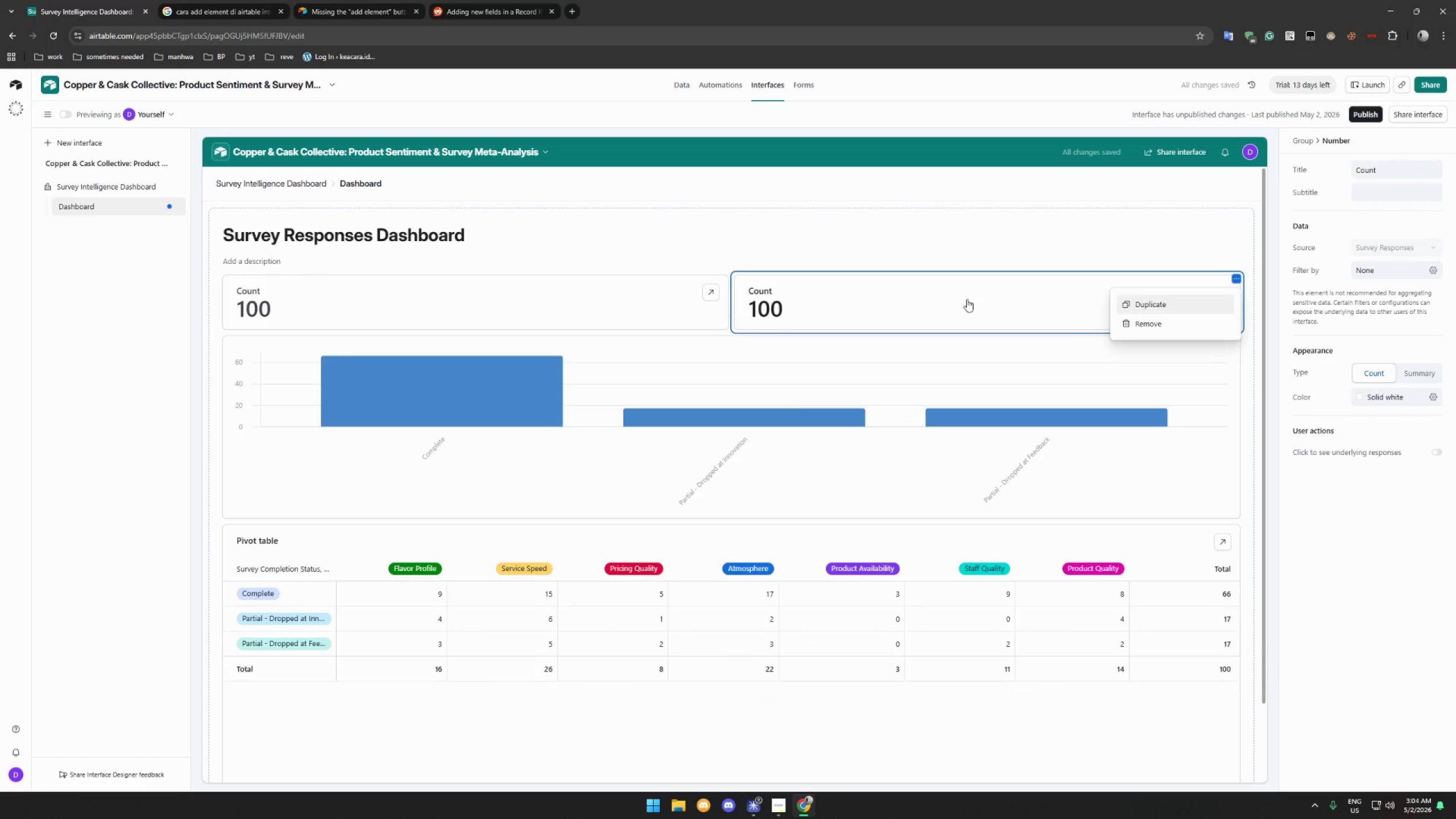 
double_click([966, 299])
 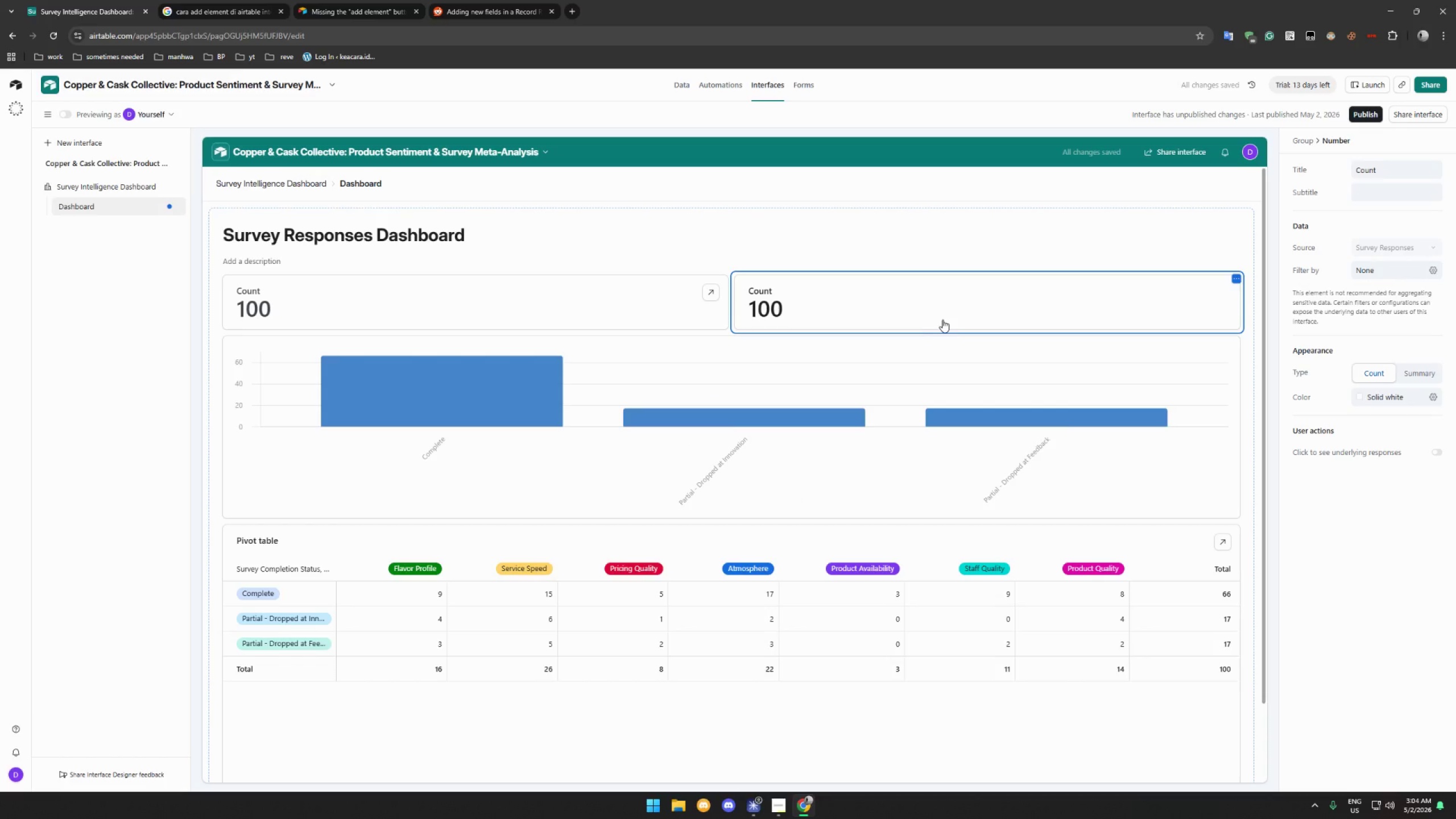 
left_click([944, 318])
 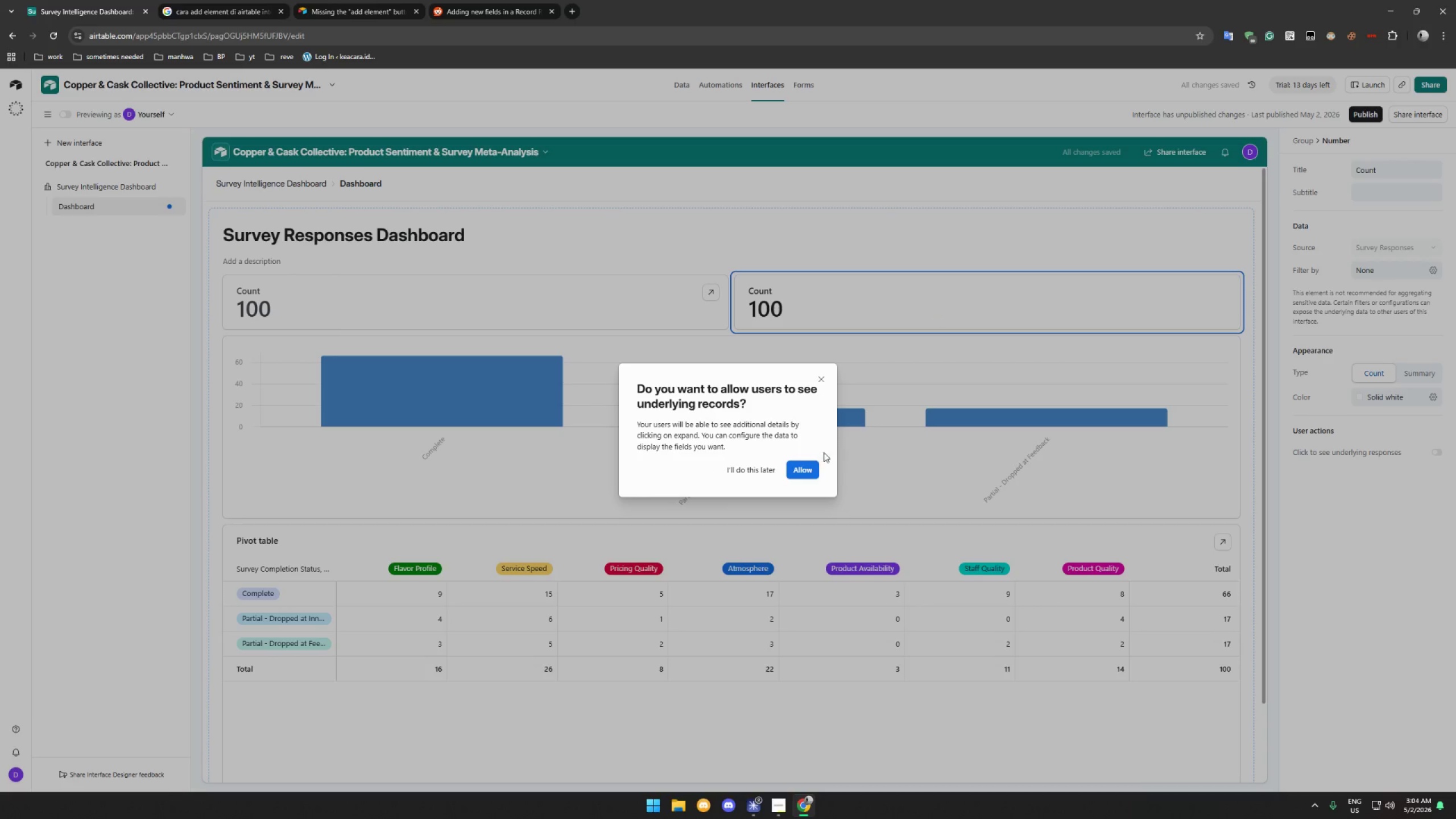 
left_click_drag(start_coordinate=[813, 462], to_coordinate=[810, 465])
 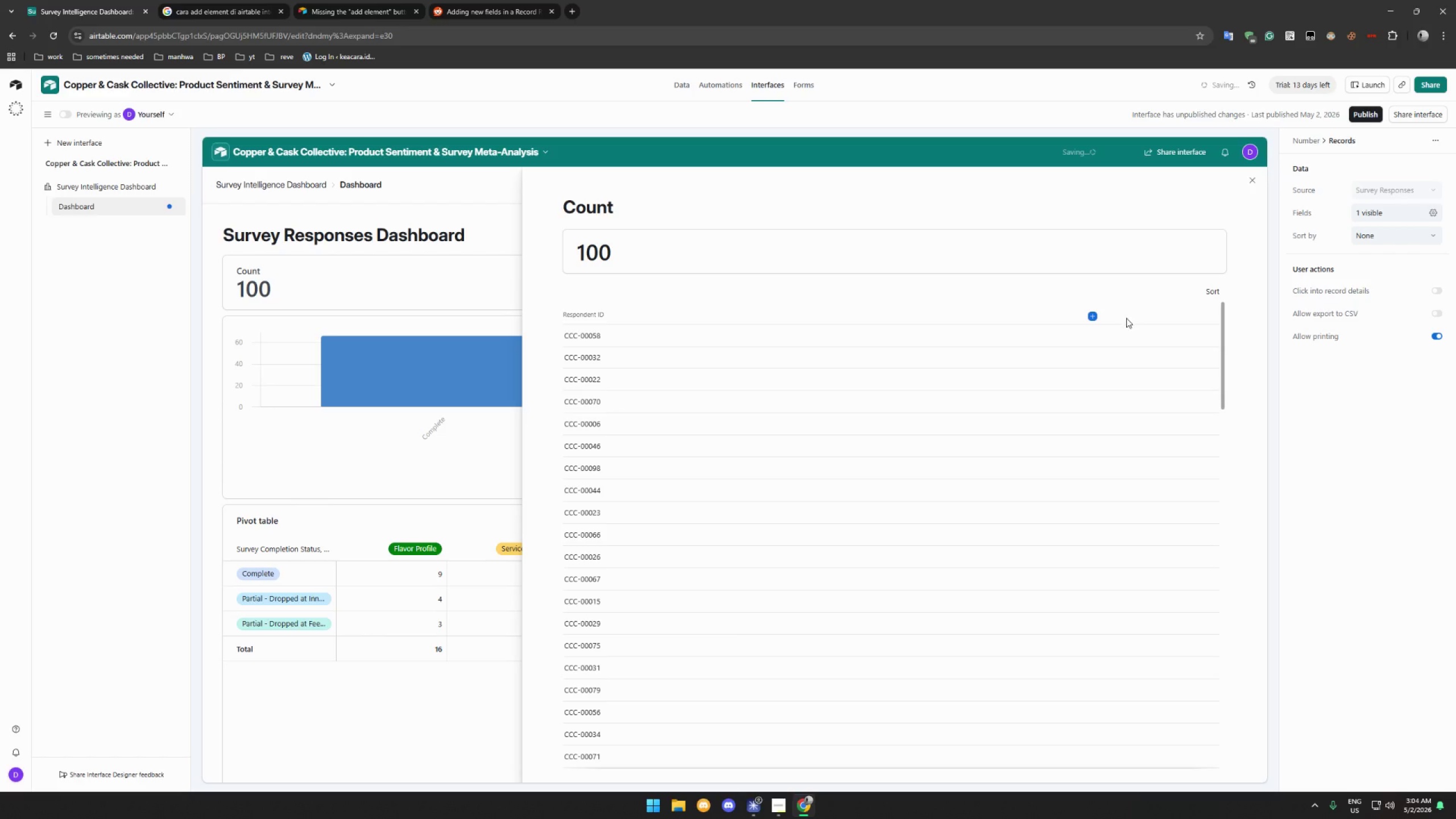 
left_click([1094, 316])
 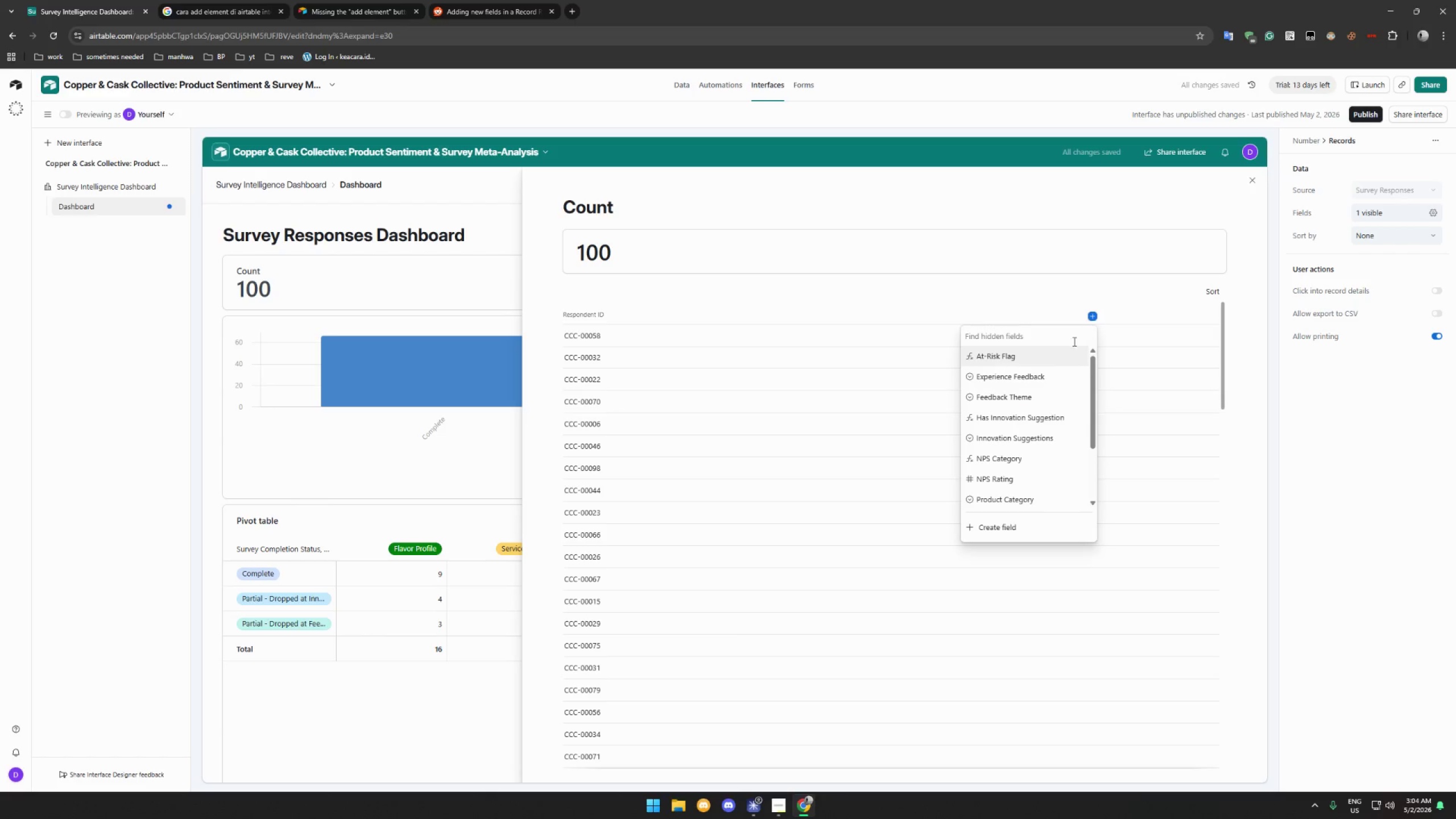 
left_click([1017, 481])
 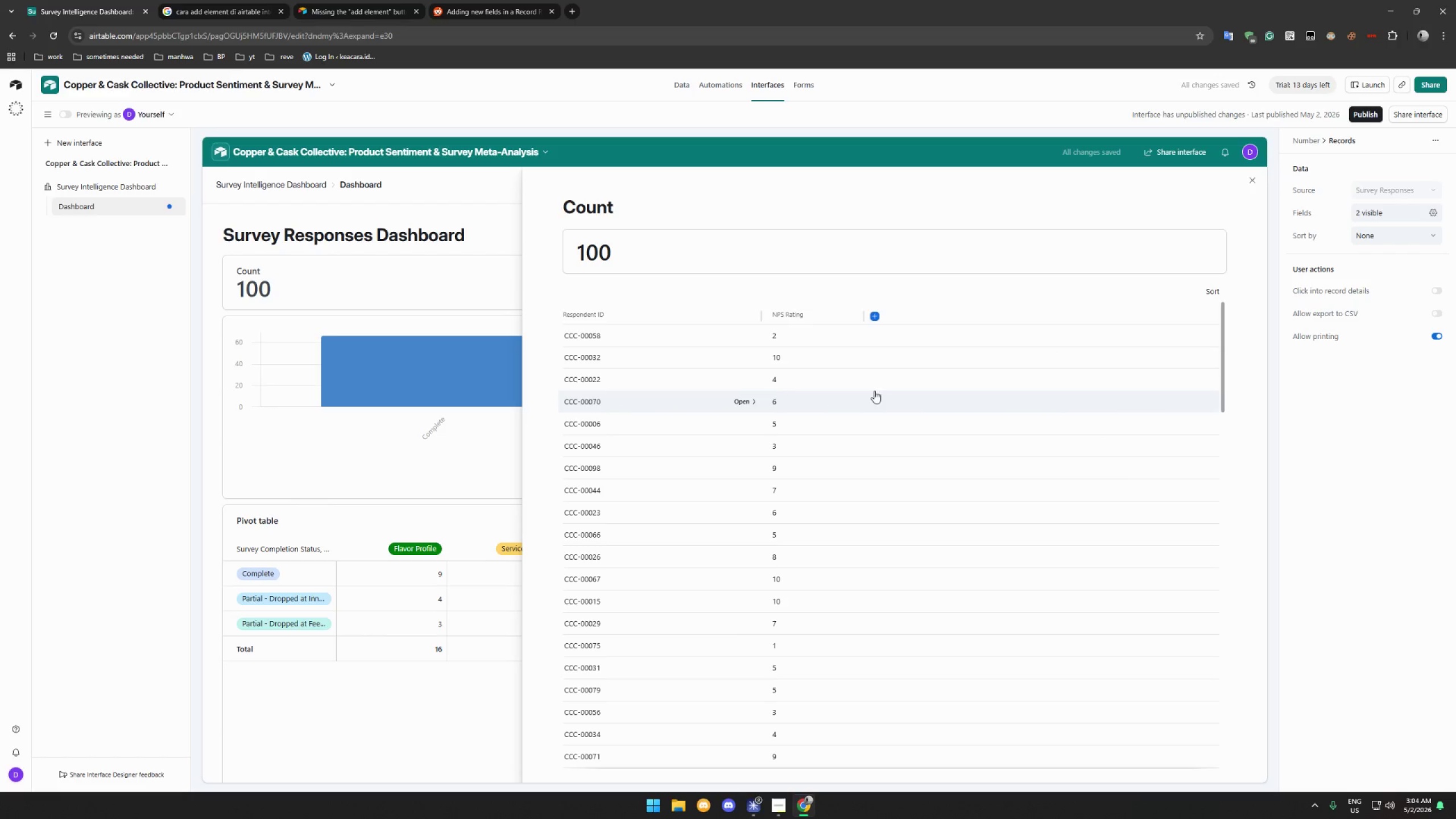 
scroll: coordinate [971, 404], scroll_direction: down, amount: 92.0
 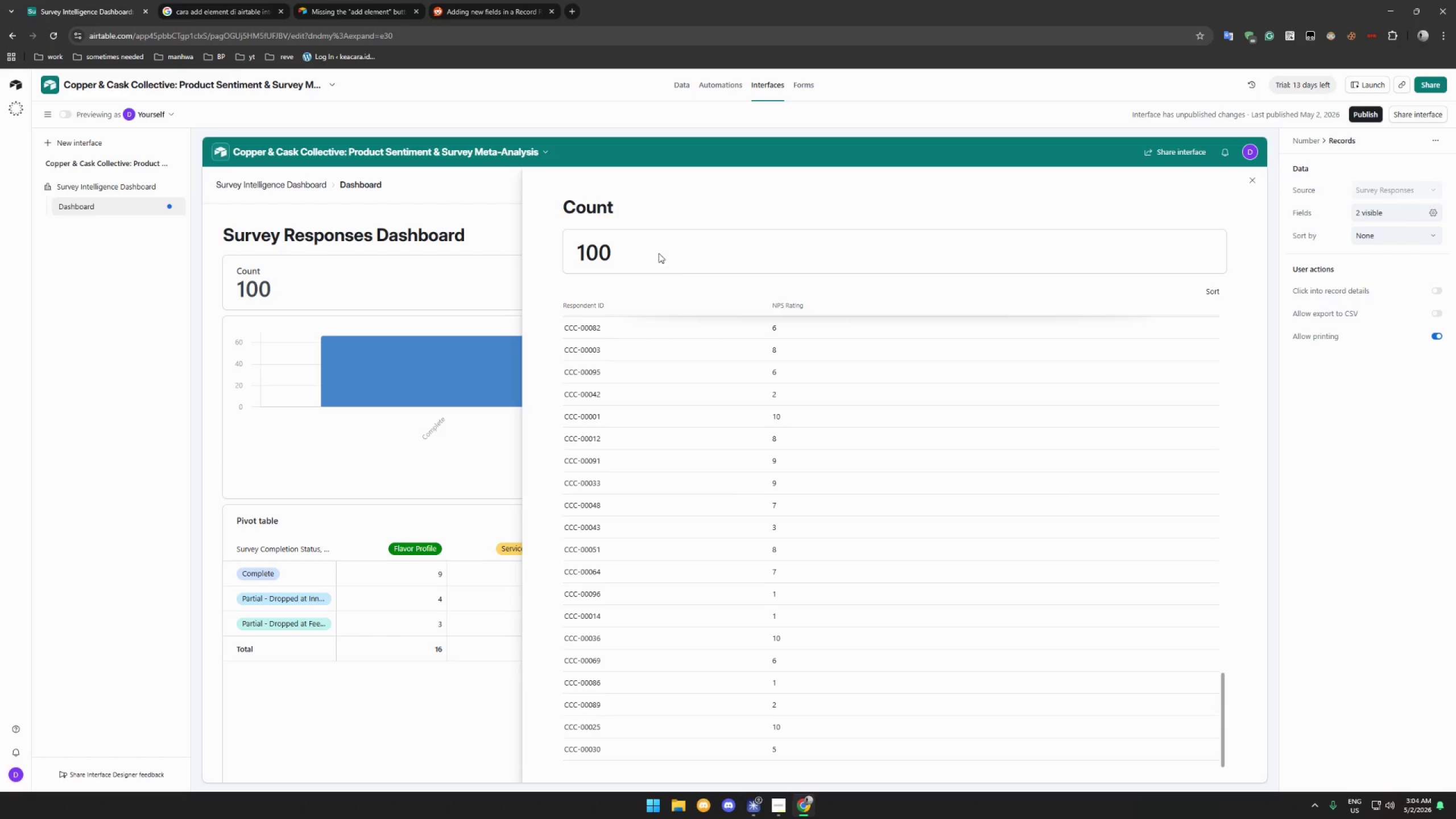 
double_click([592, 255])
 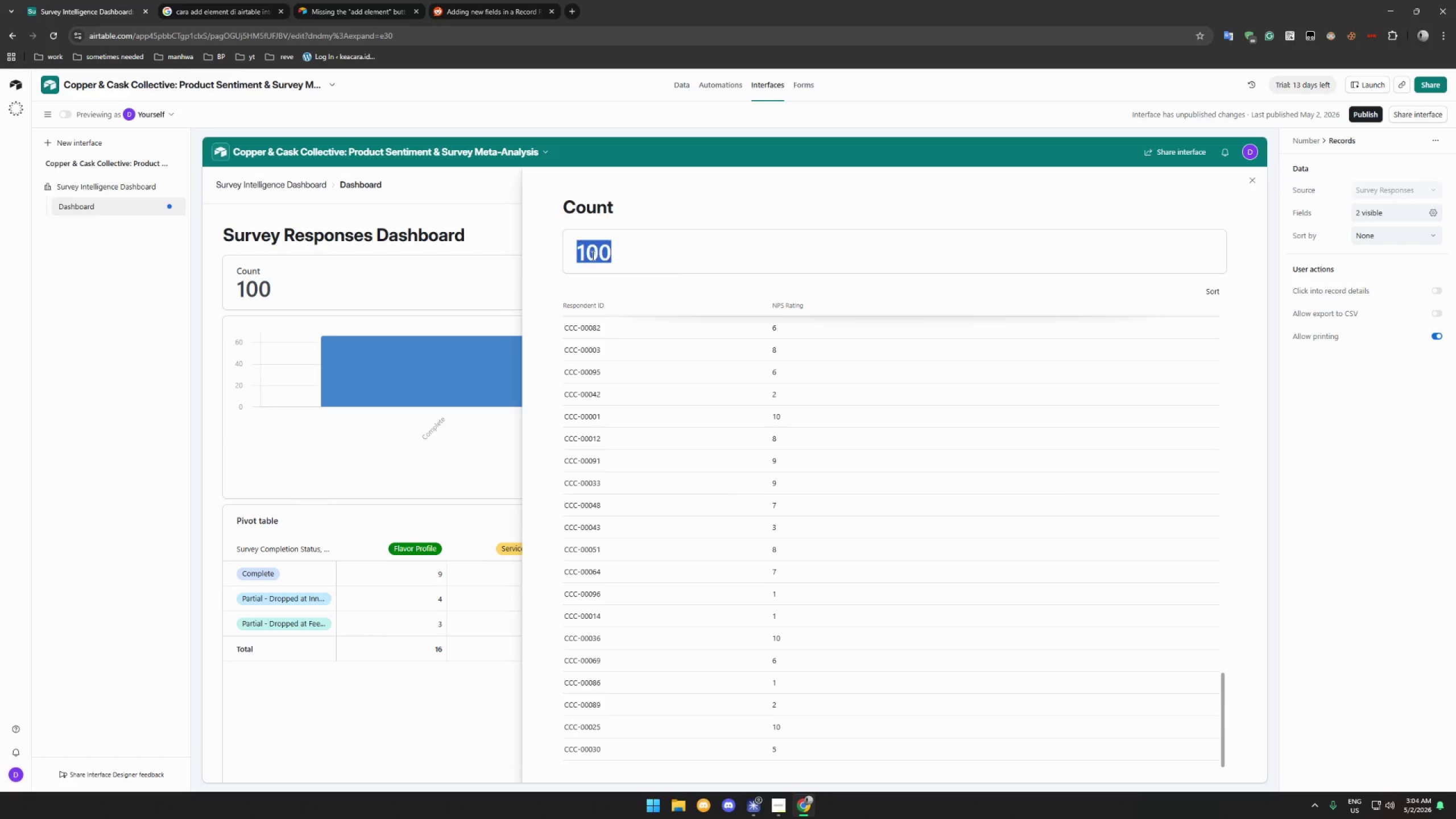 
triple_click([592, 255])
 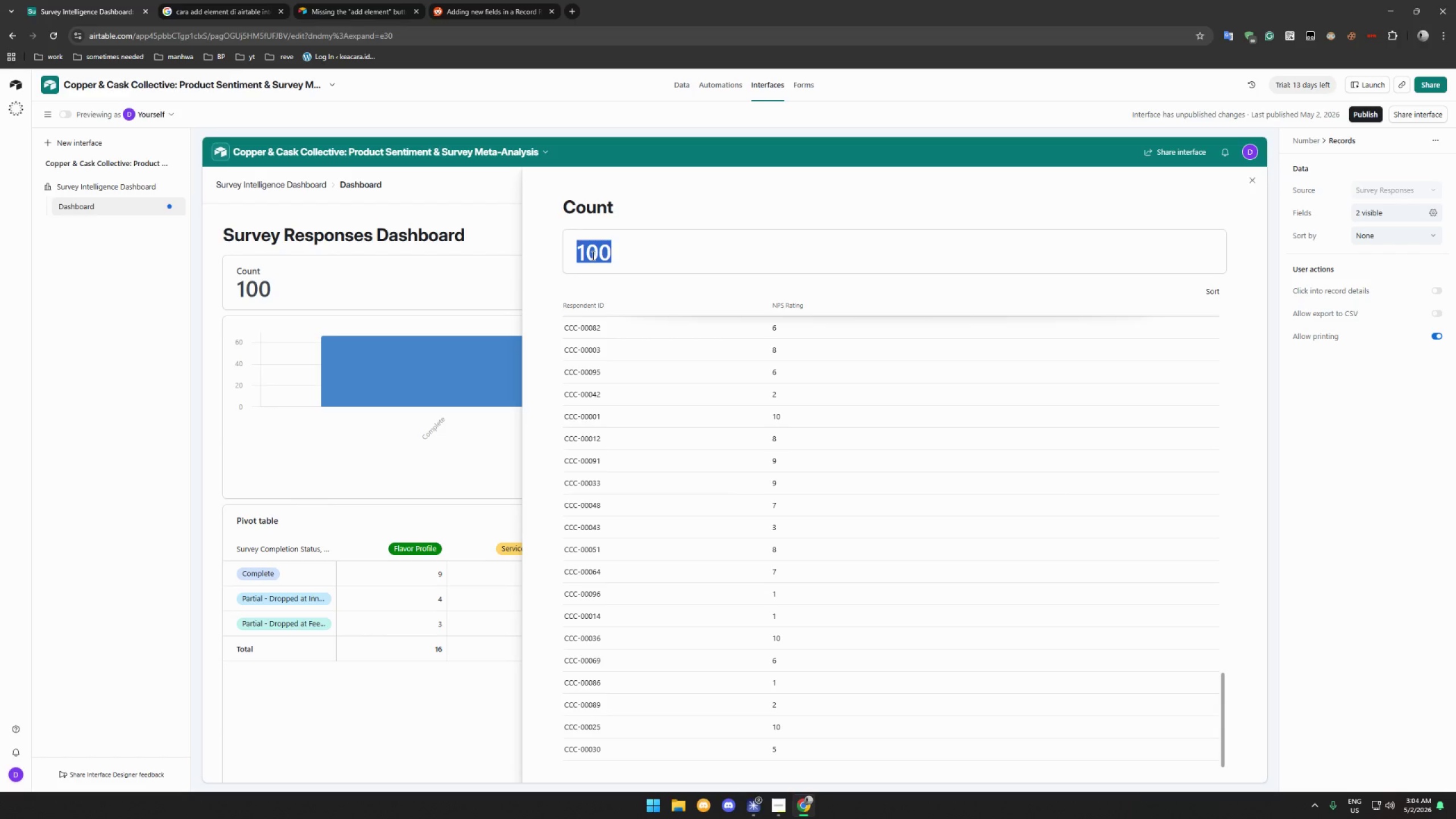 
wait(7.23)
 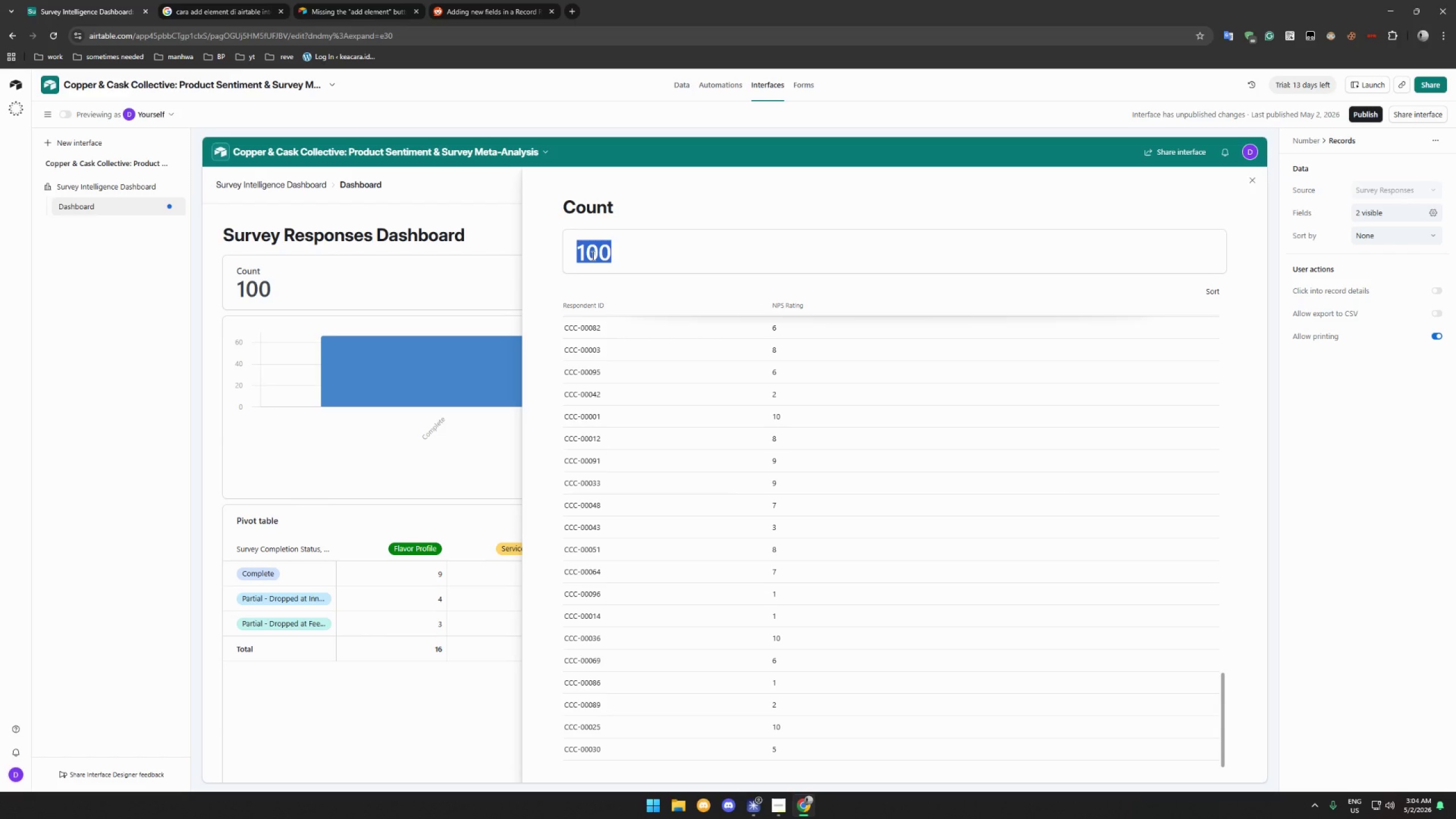 
left_click([1378, 189])
 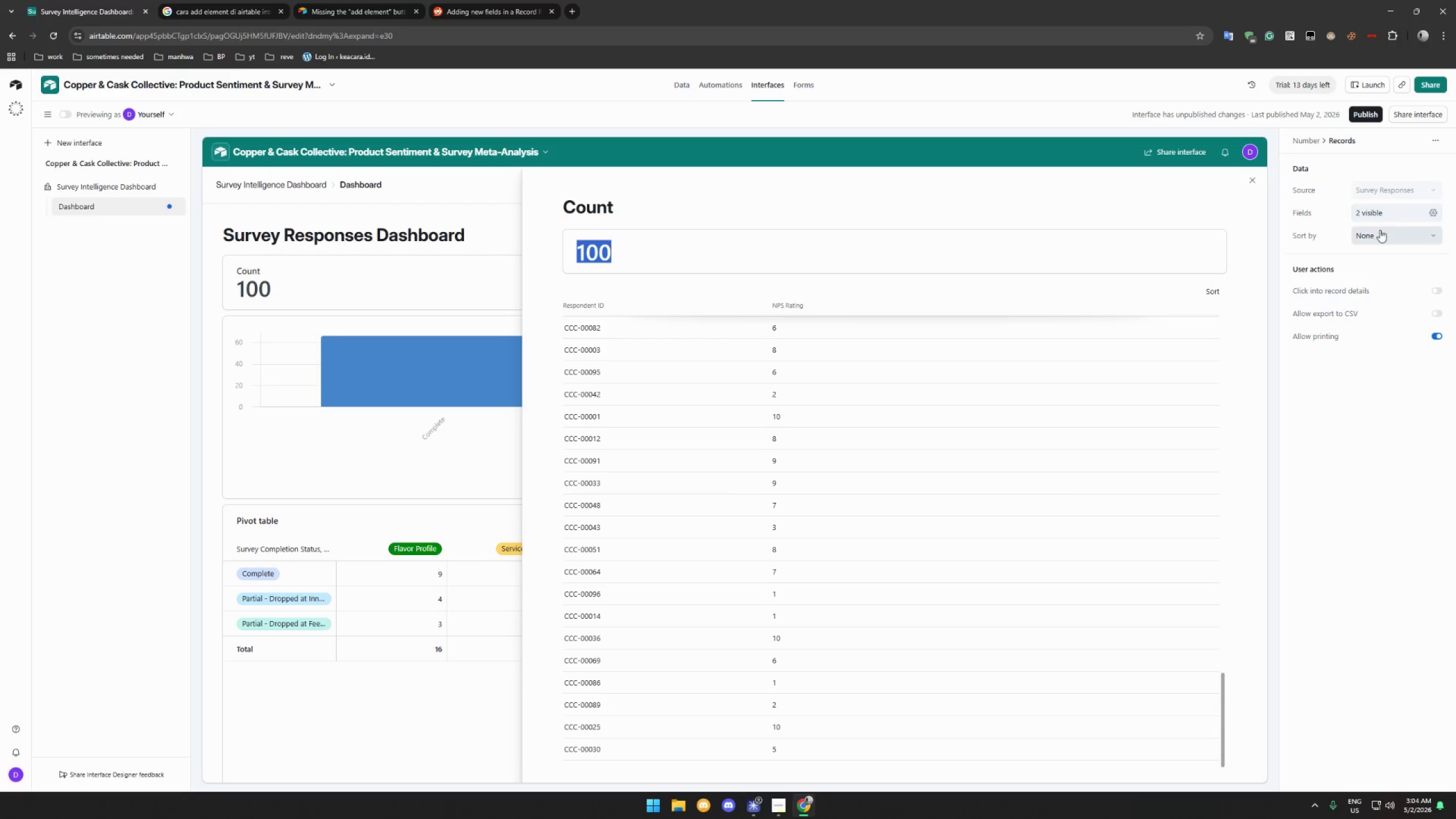 
wait(6.11)
 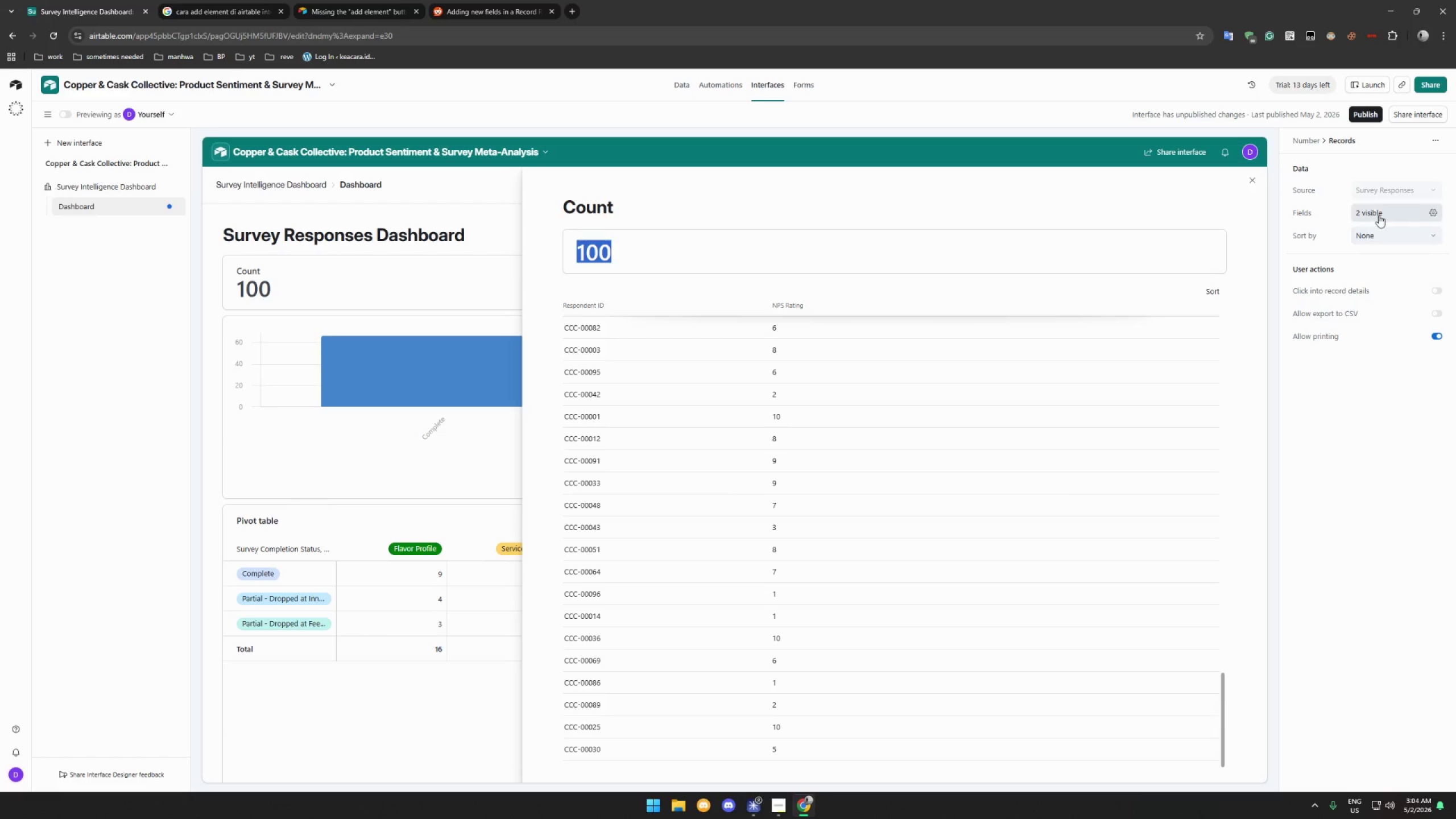 
left_click([1439, 308])
 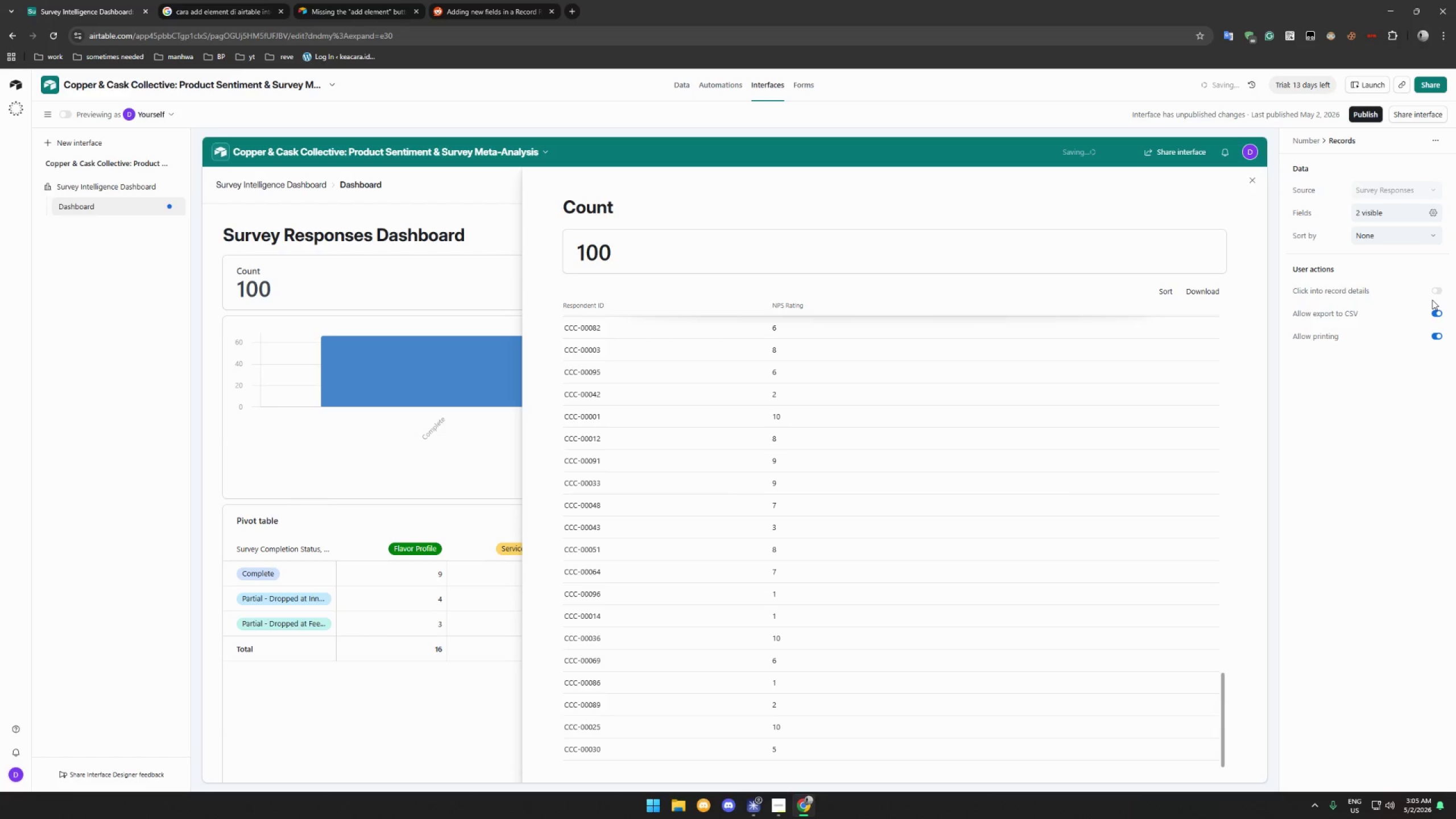 
left_click([1439, 315])
 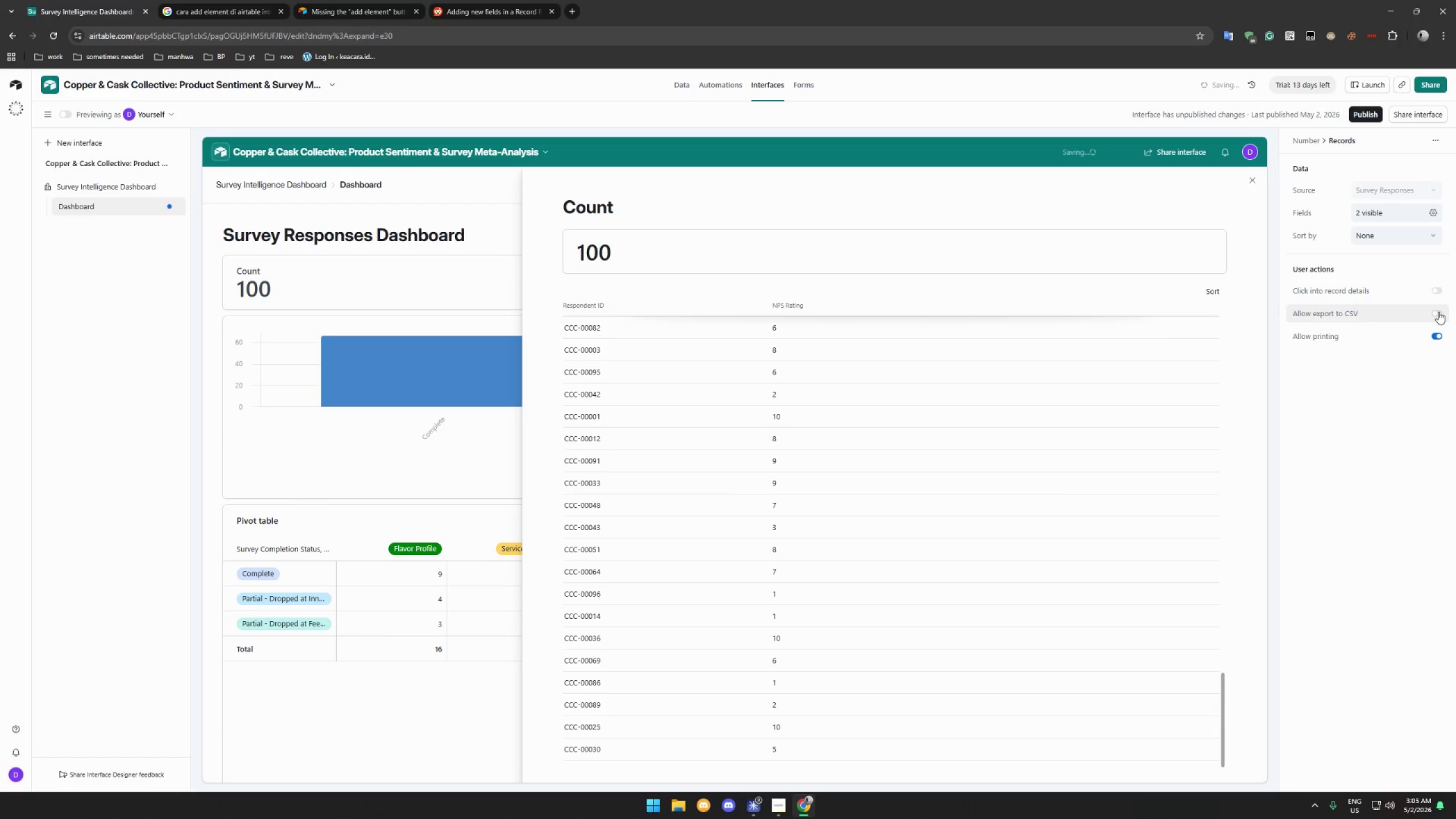 
left_click([1438, 312])
 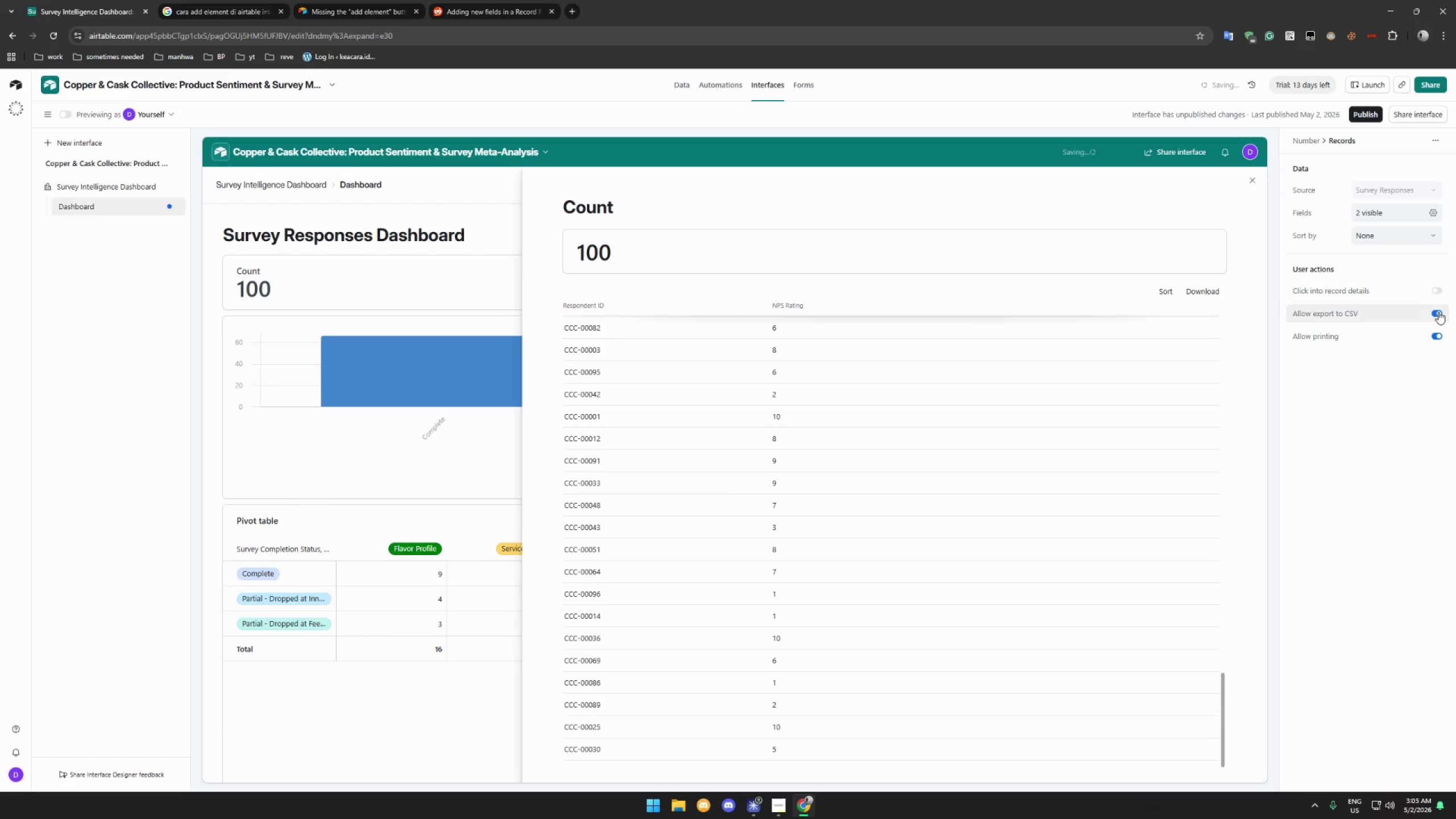 
left_click([1438, 312])
 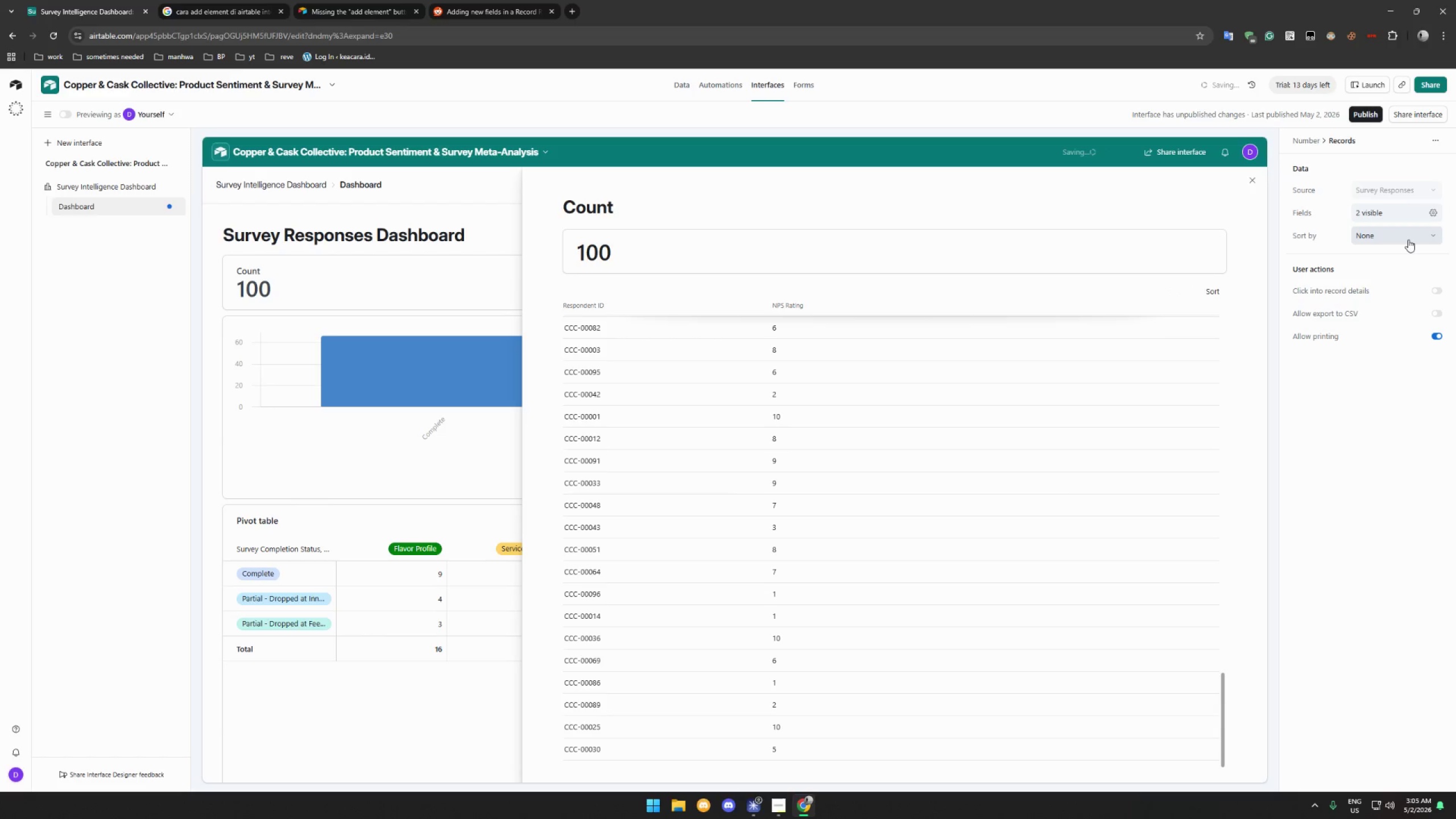 
left_click([1408, 239])
 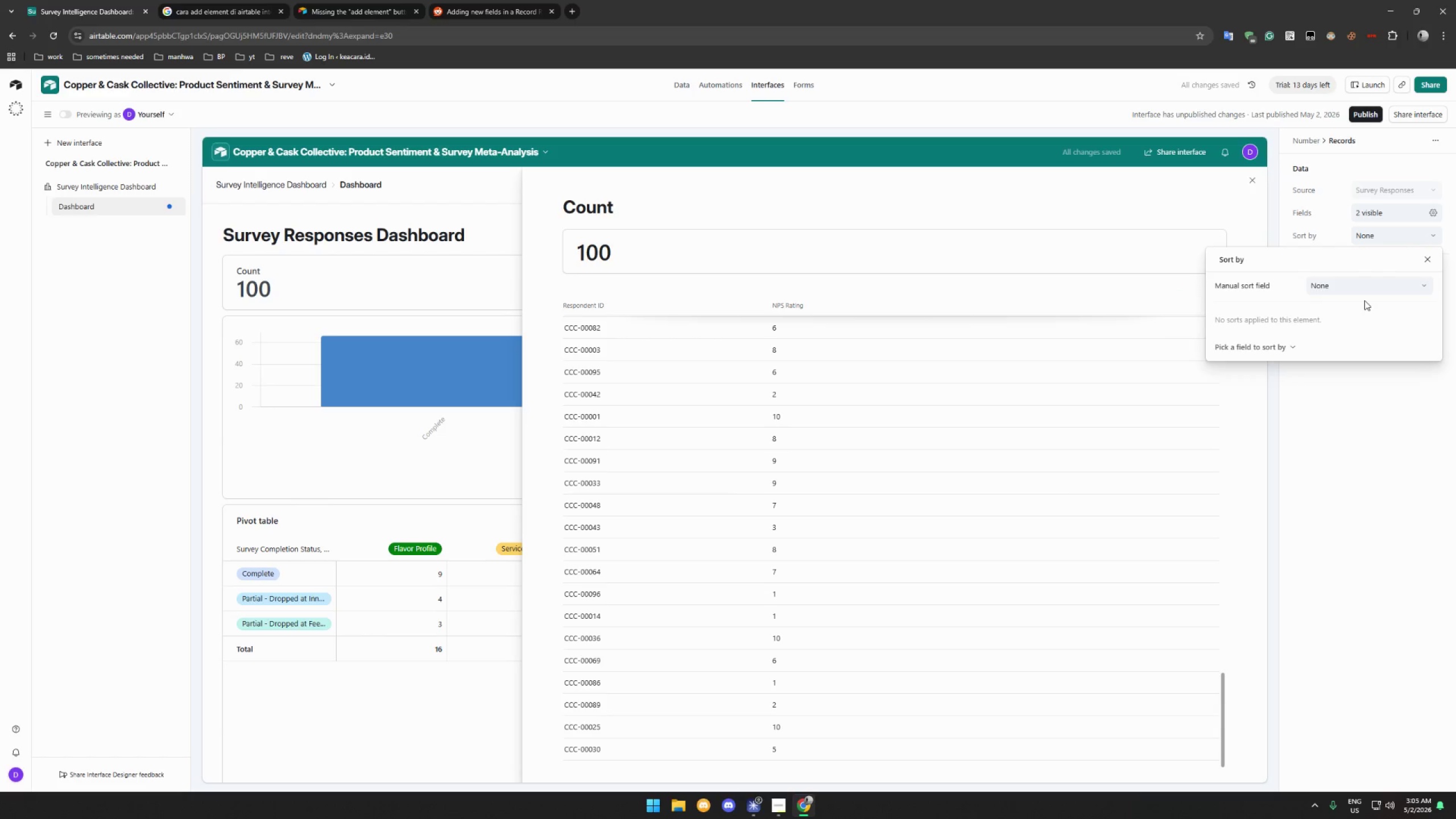 
left_click([1371, 286])
 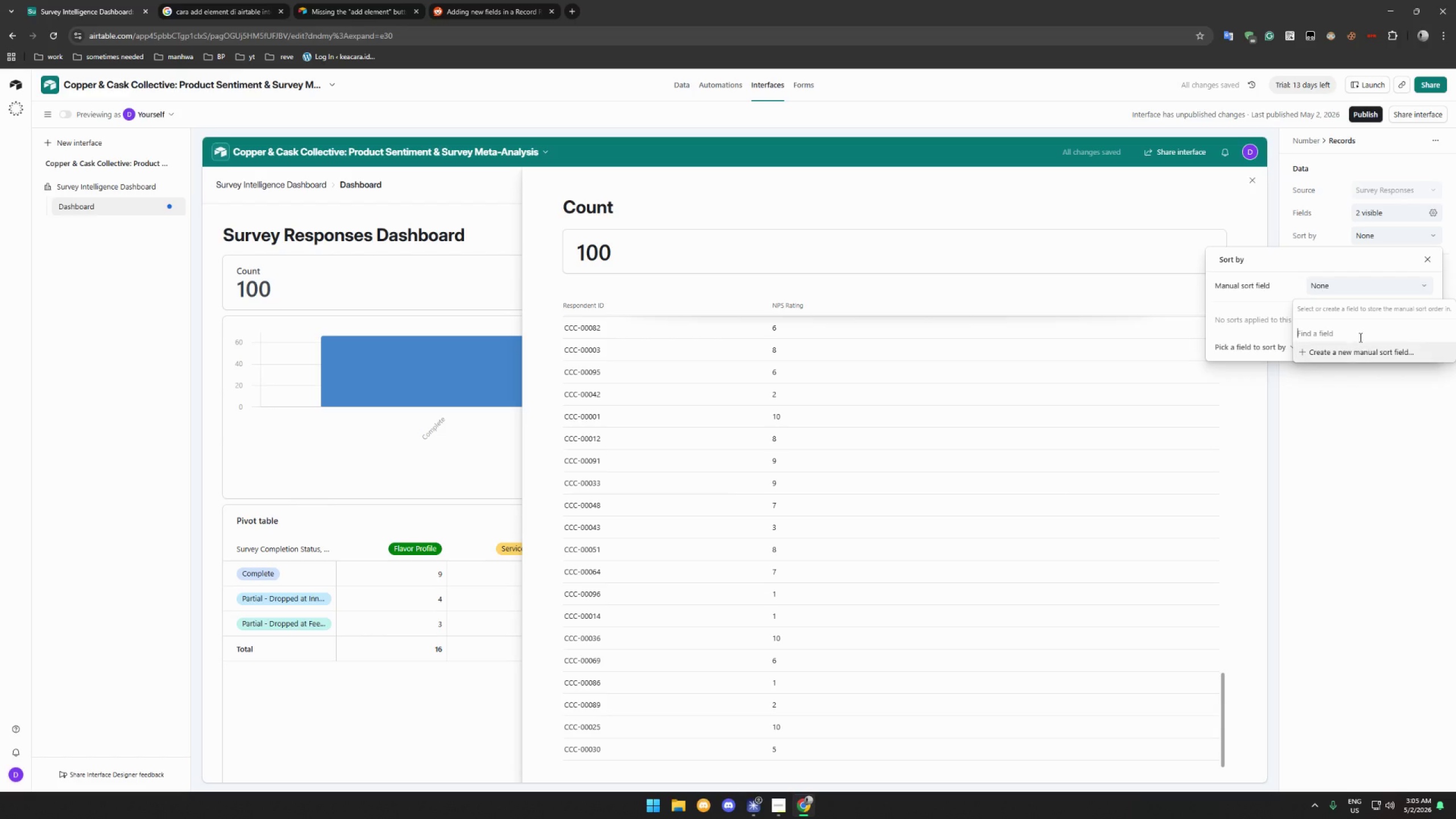 
left_click([1360, 254])
 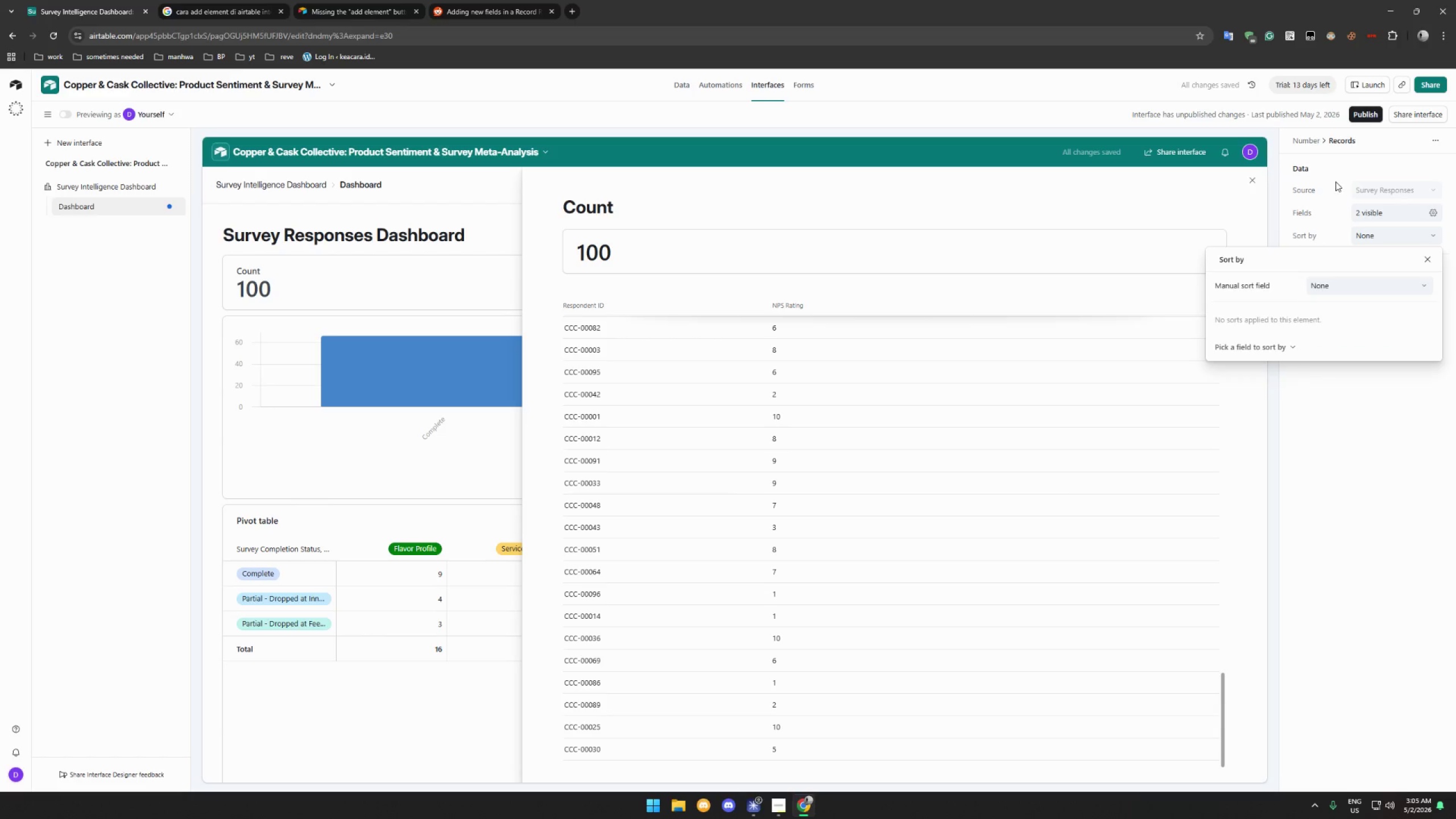 
left_click([1335, 181])
 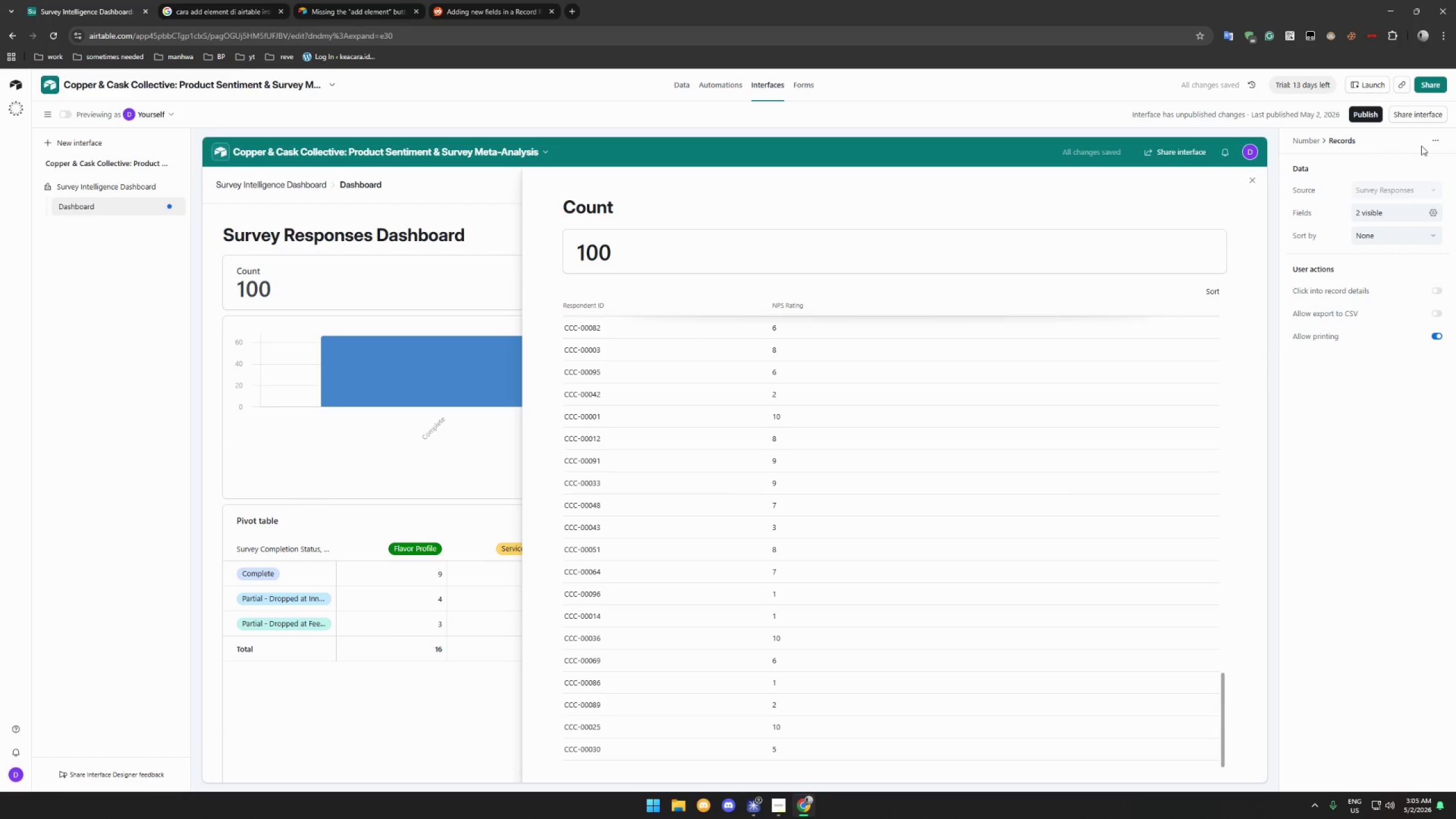 
left_click([1434, 140])
 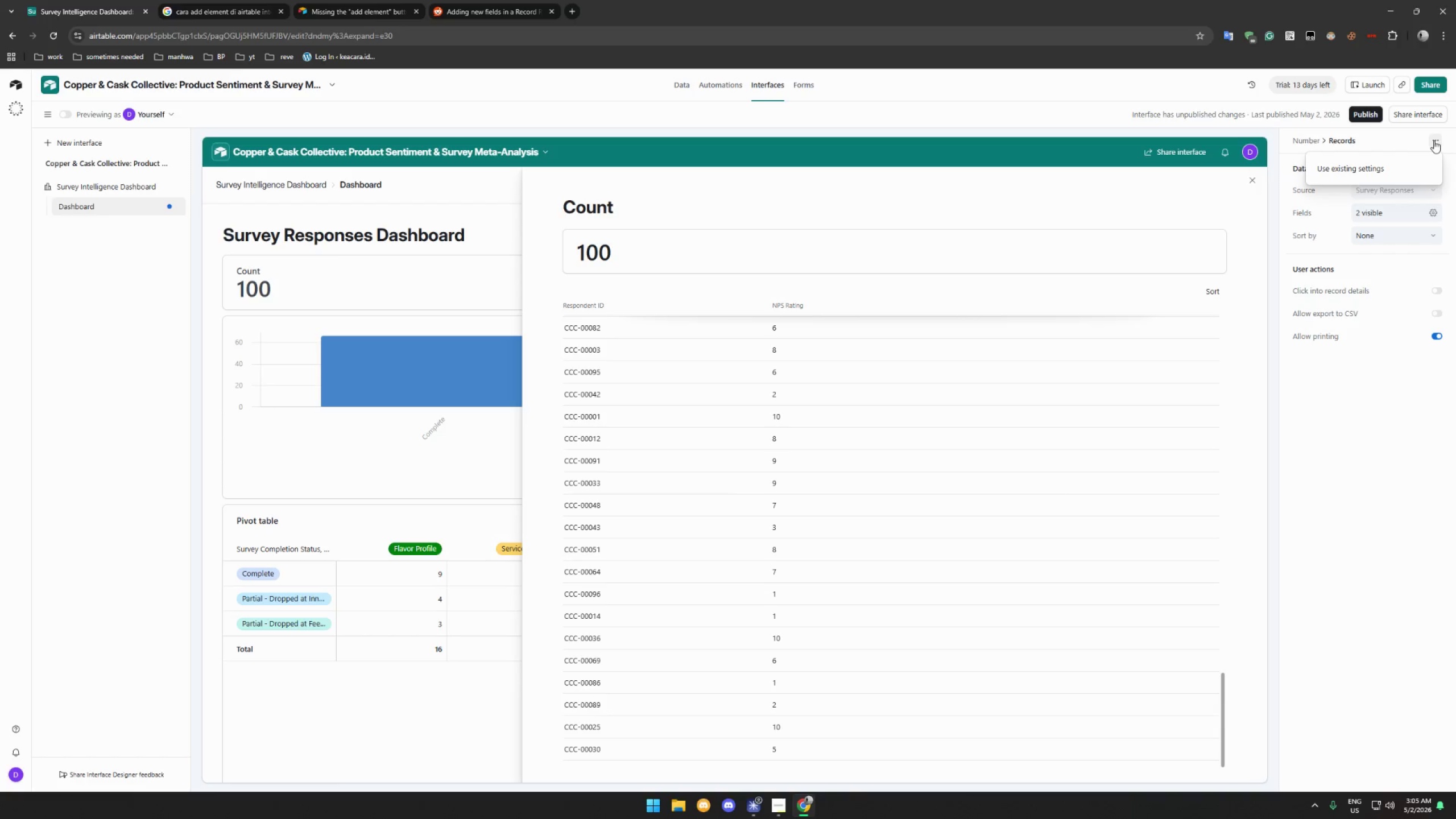 
wait(17.91)
 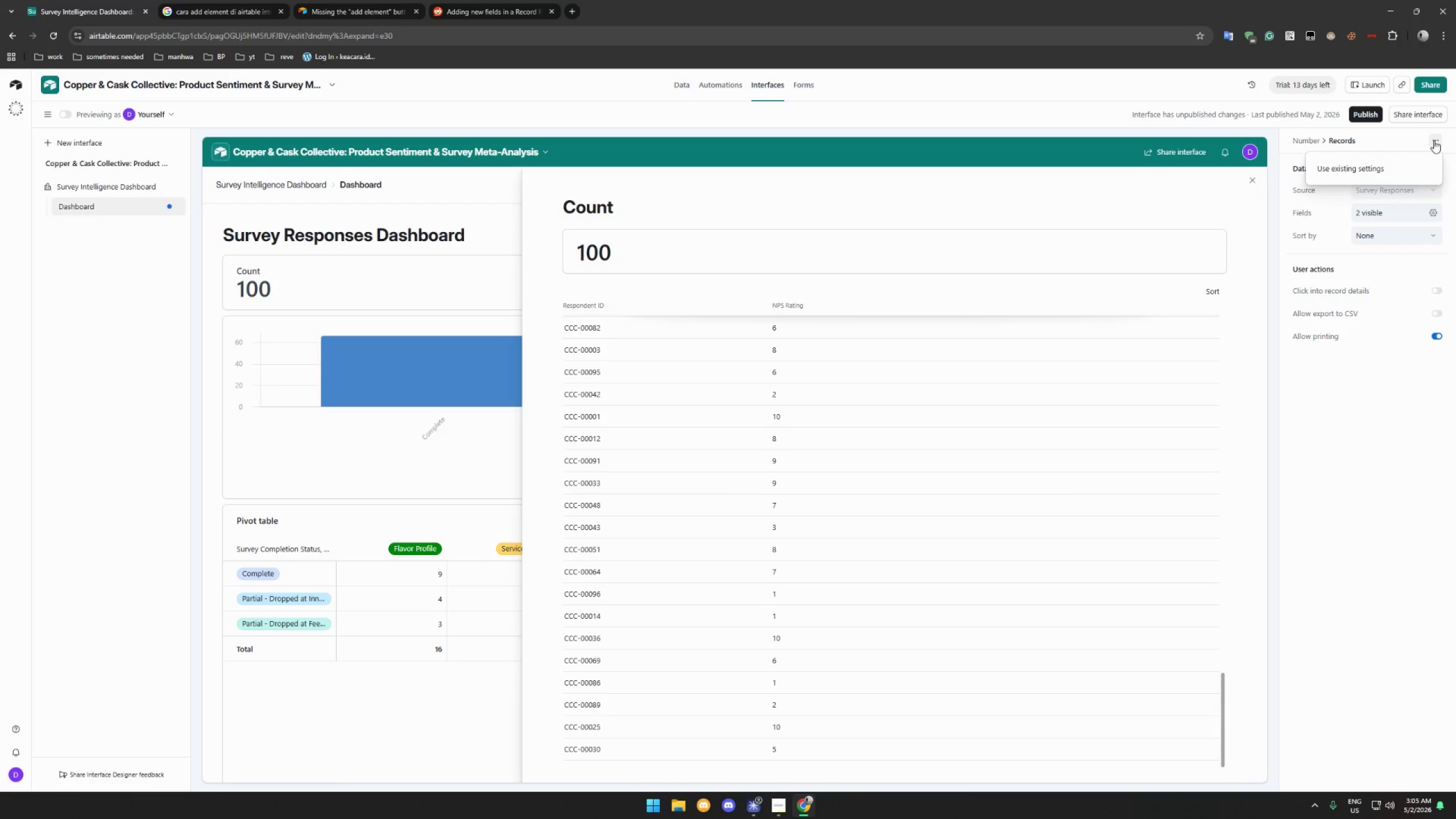 
left_click_drag(start_coordinate=[1362, 171], to_coordinate=[1316, 214])
 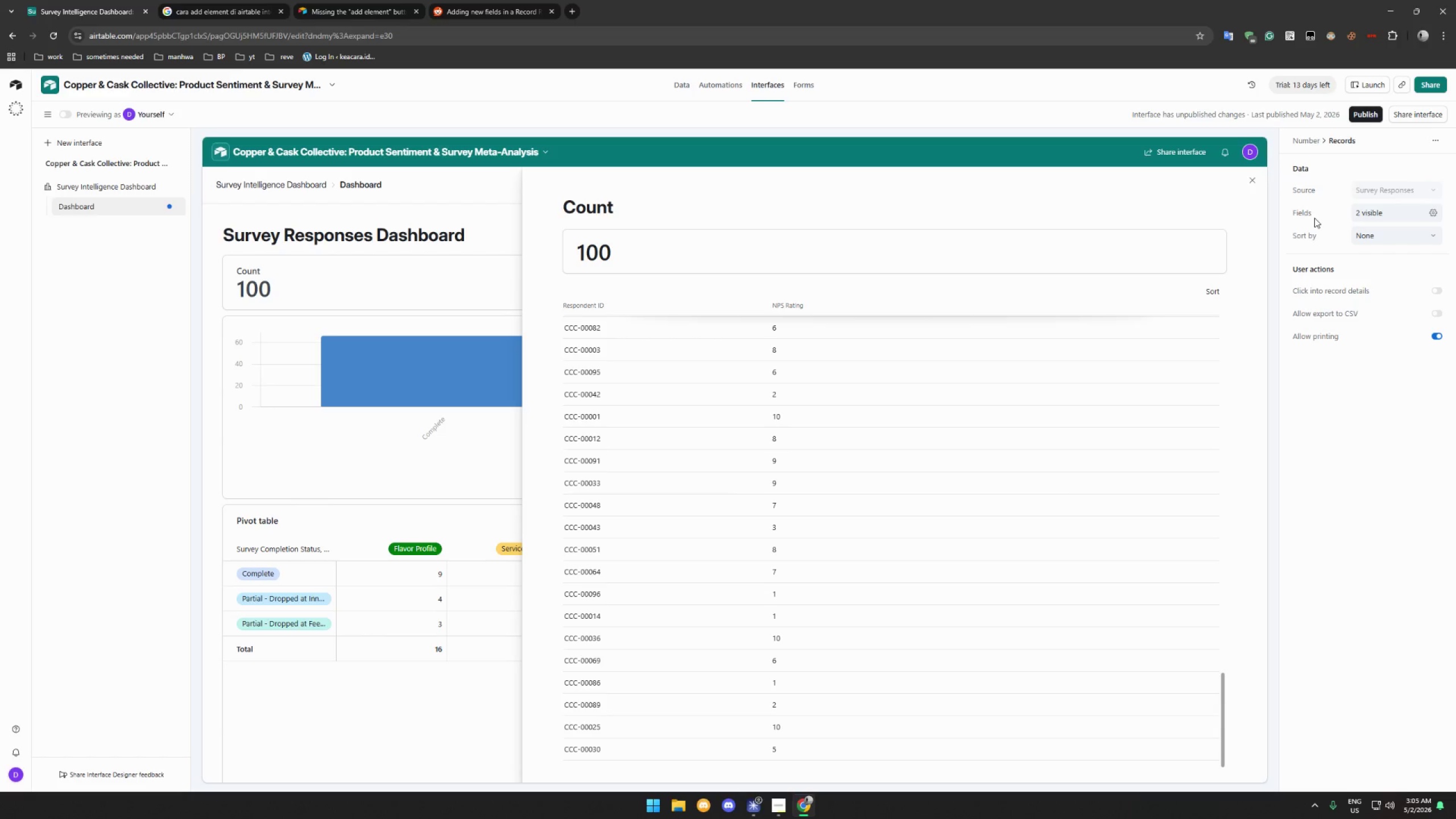 
left_click([1314, 218])
 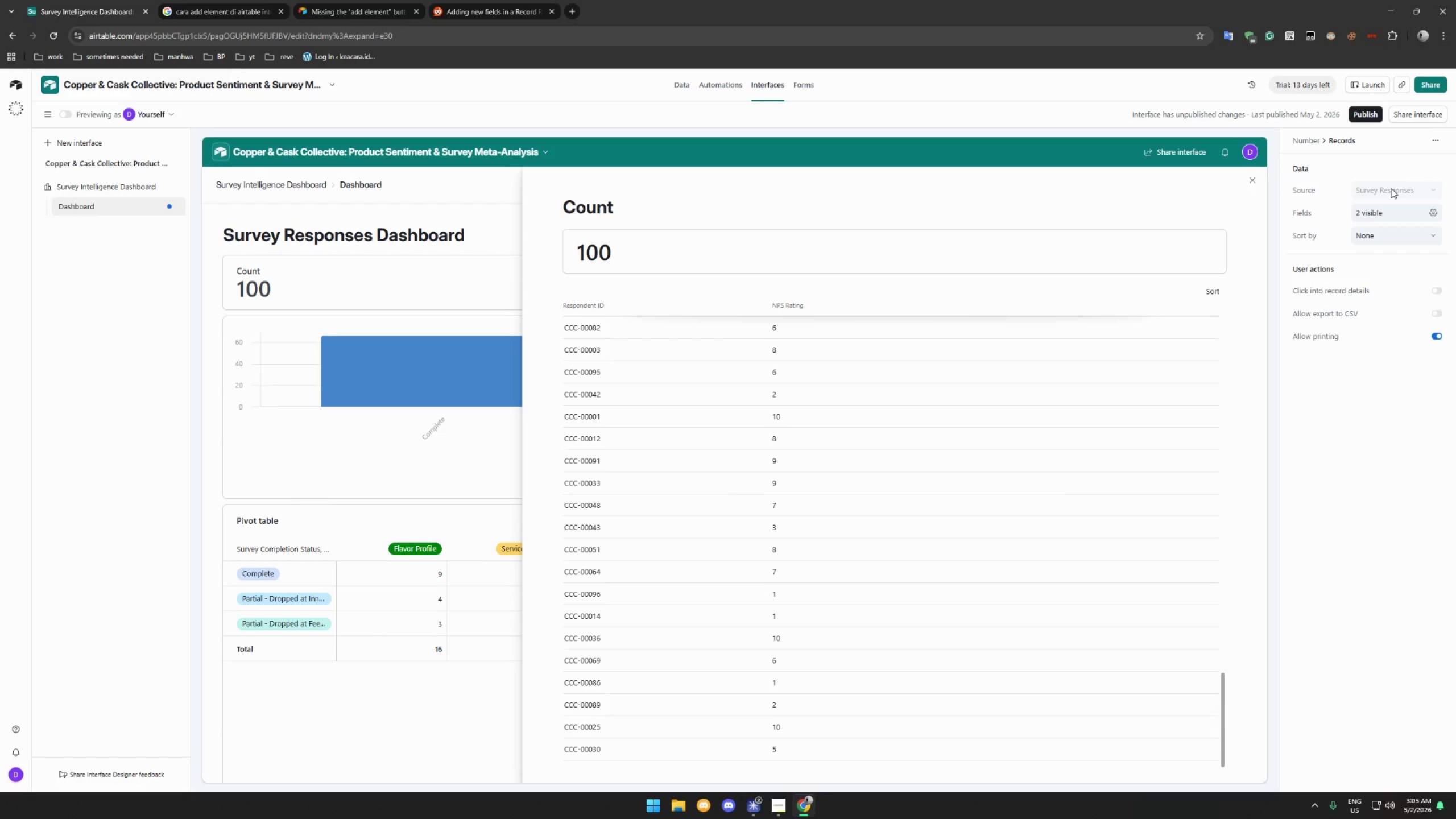 
double_click([1391, 188])
 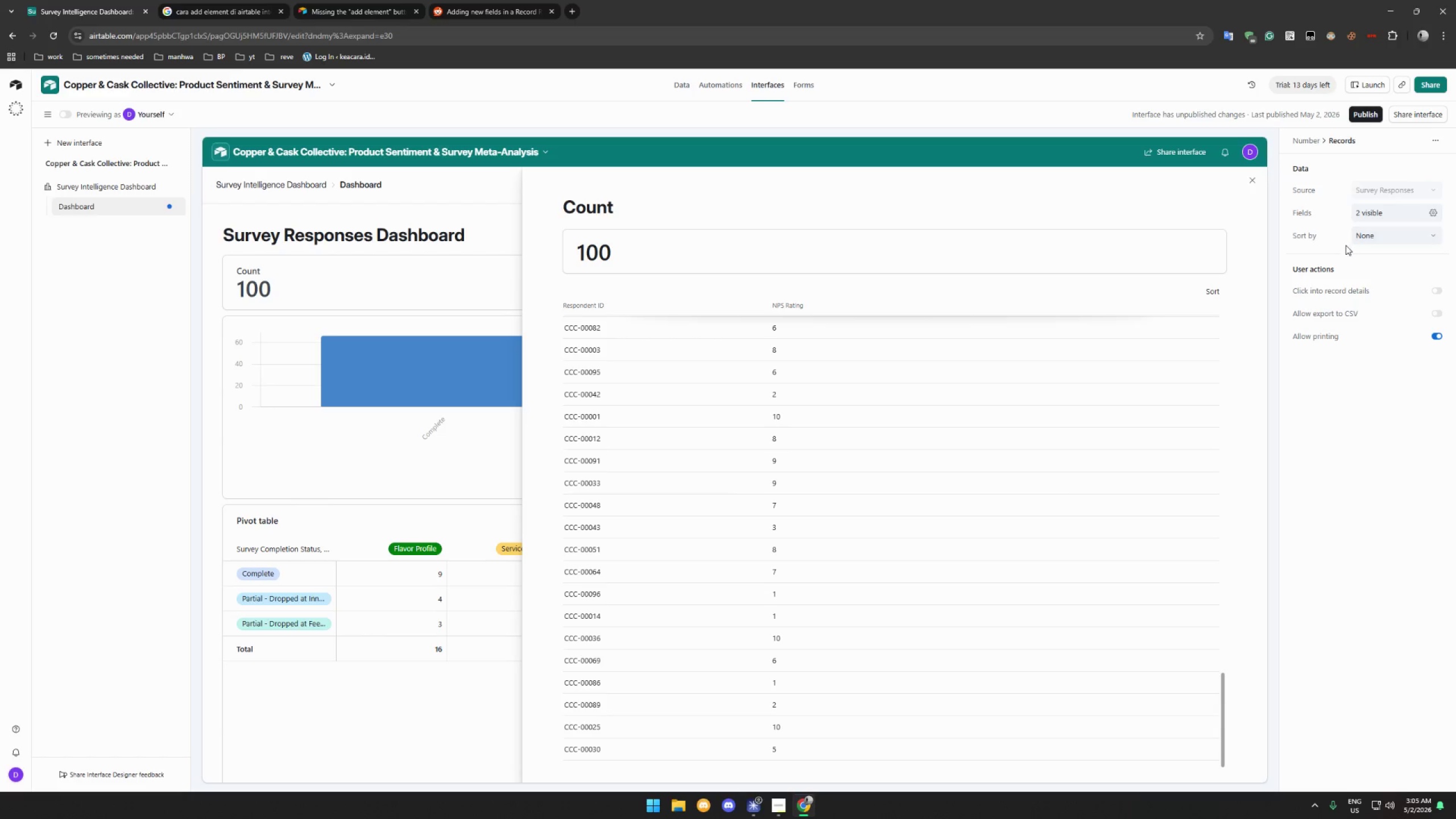 
left_click([1383, 233])
 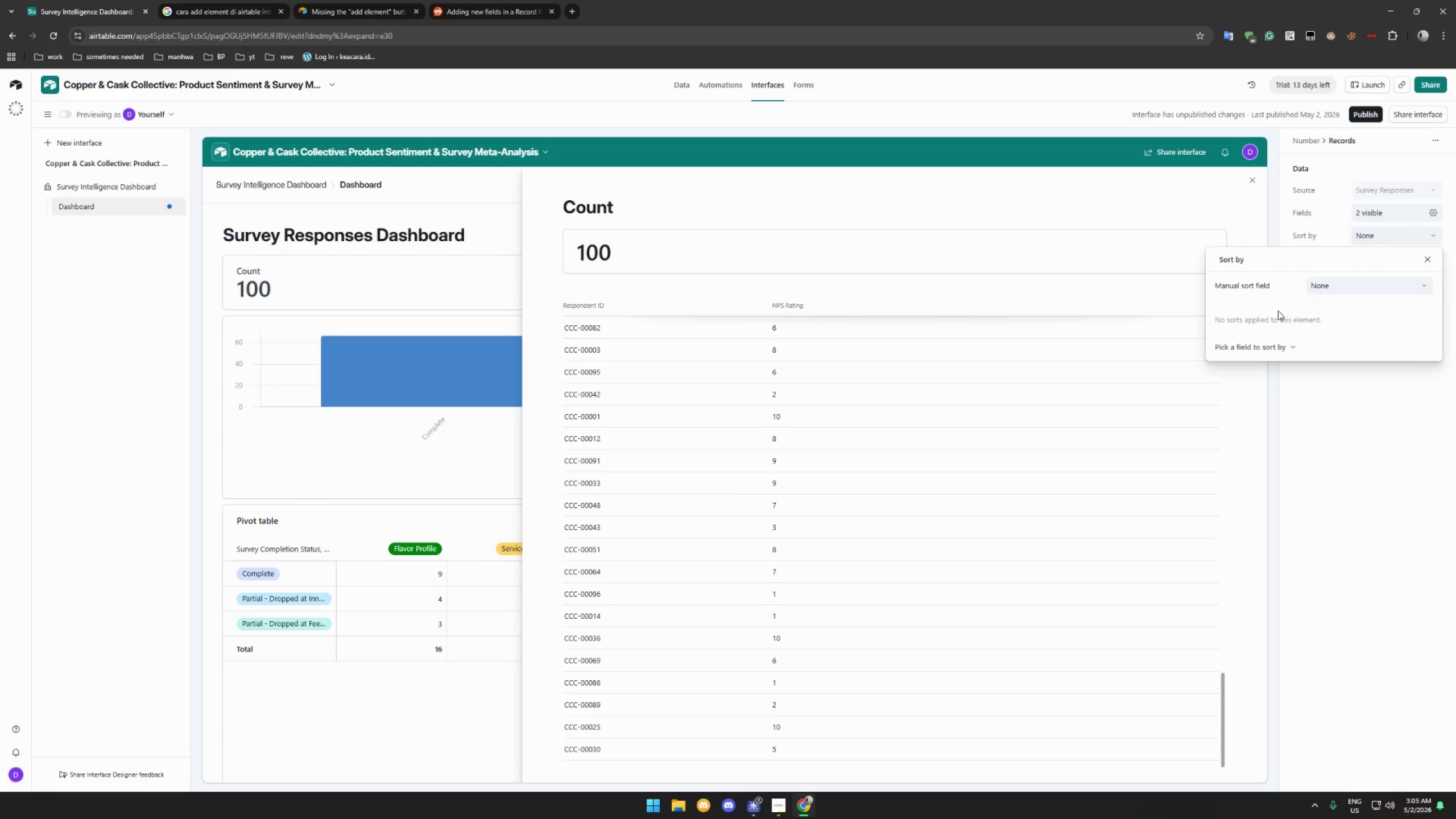 
left_click([1247, 351])
 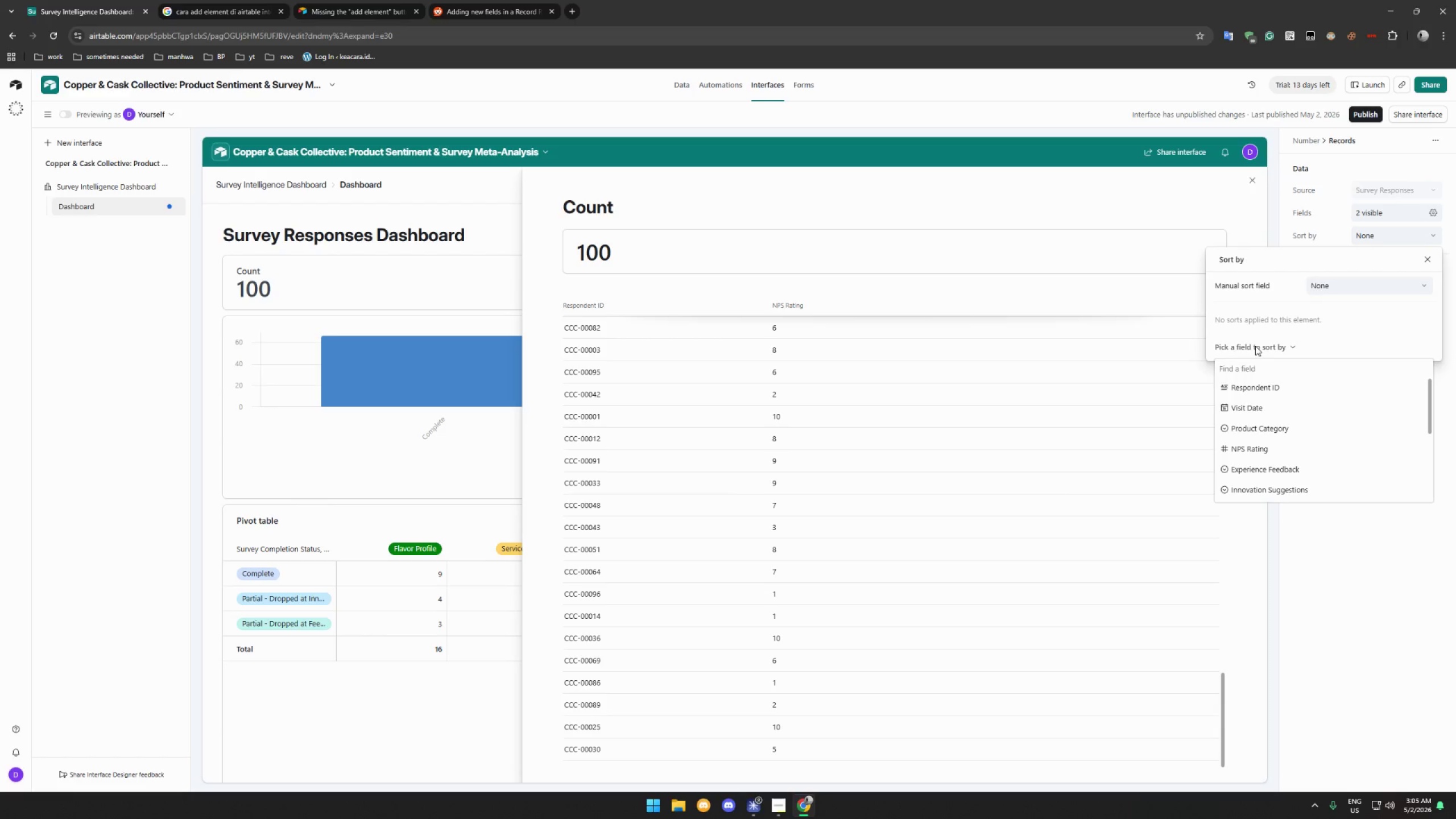 
left_click([1255, 346])
 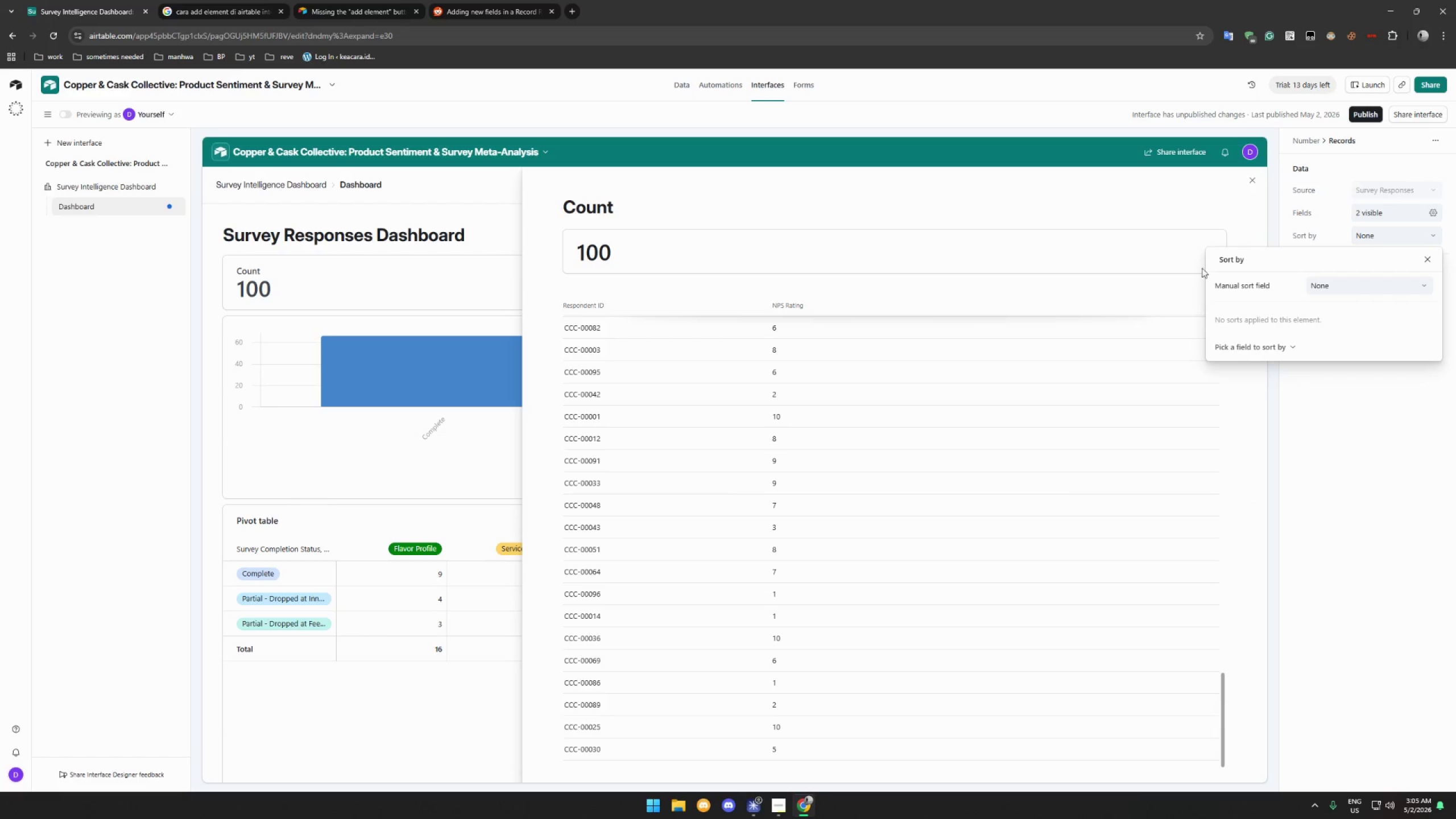 
left_click([822, 254])
 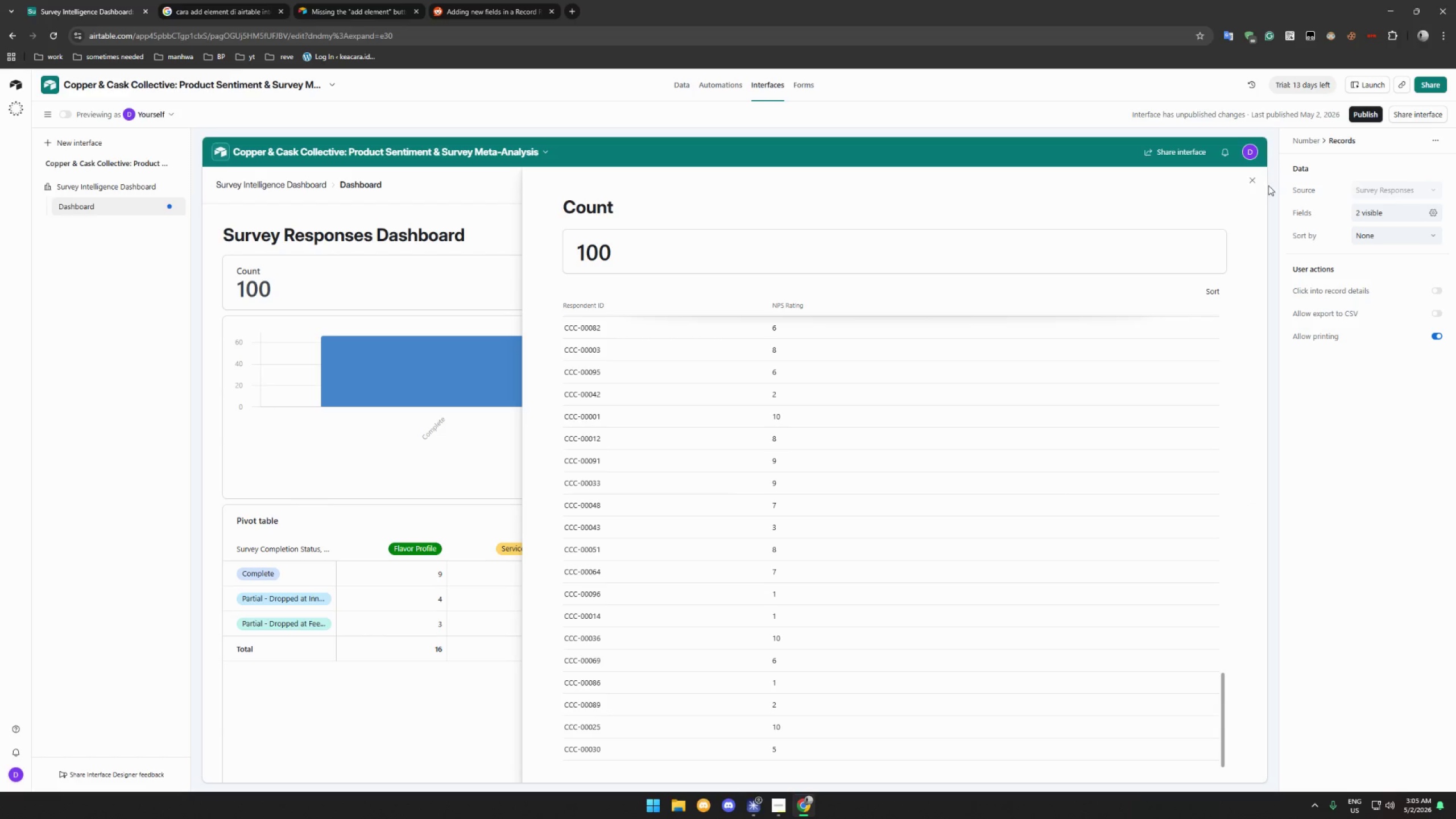 
left_click([1249, 177])
 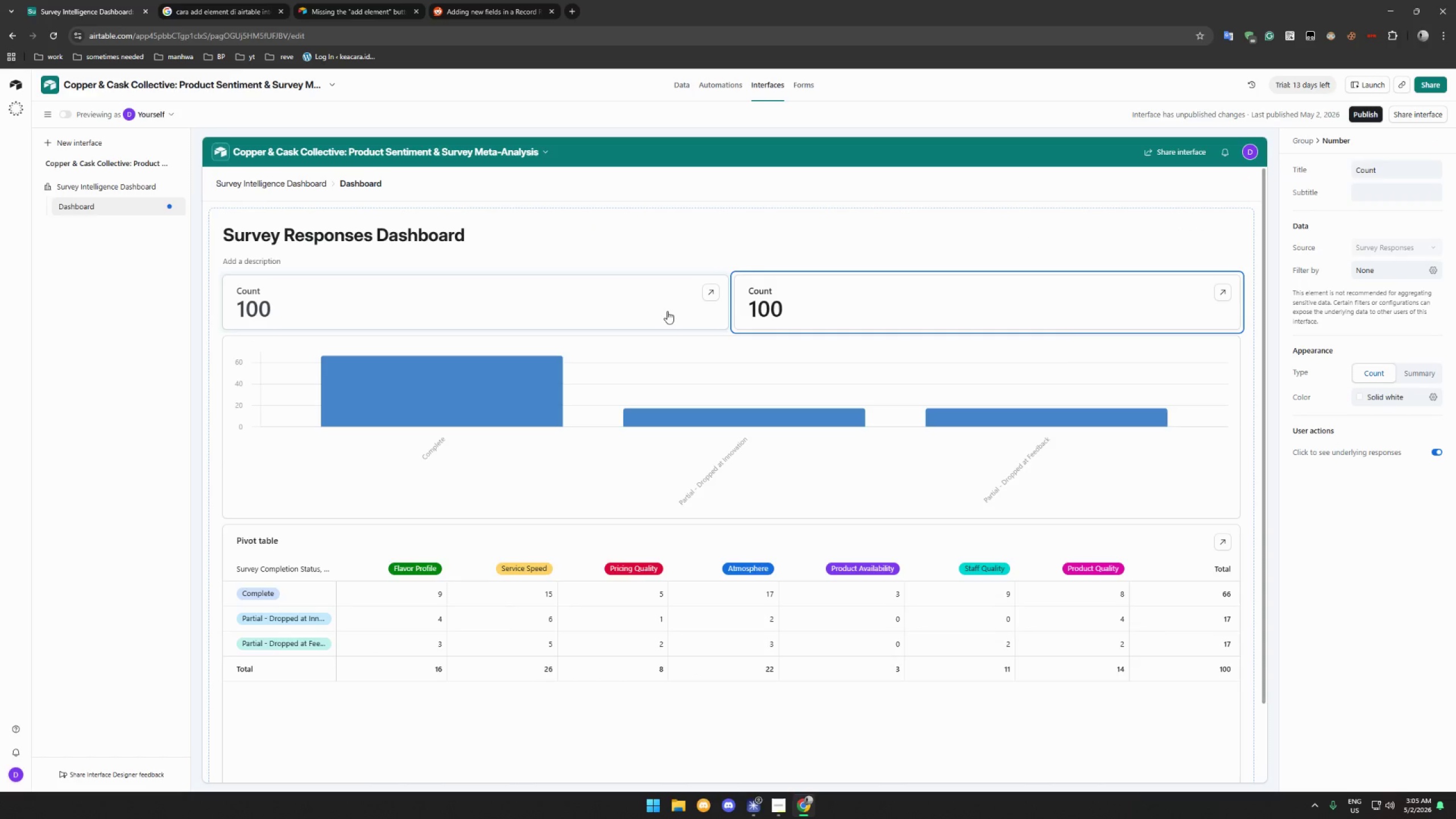 
scroll: coordinate [668, 318], scroll_direction: down, amount: 12.0
 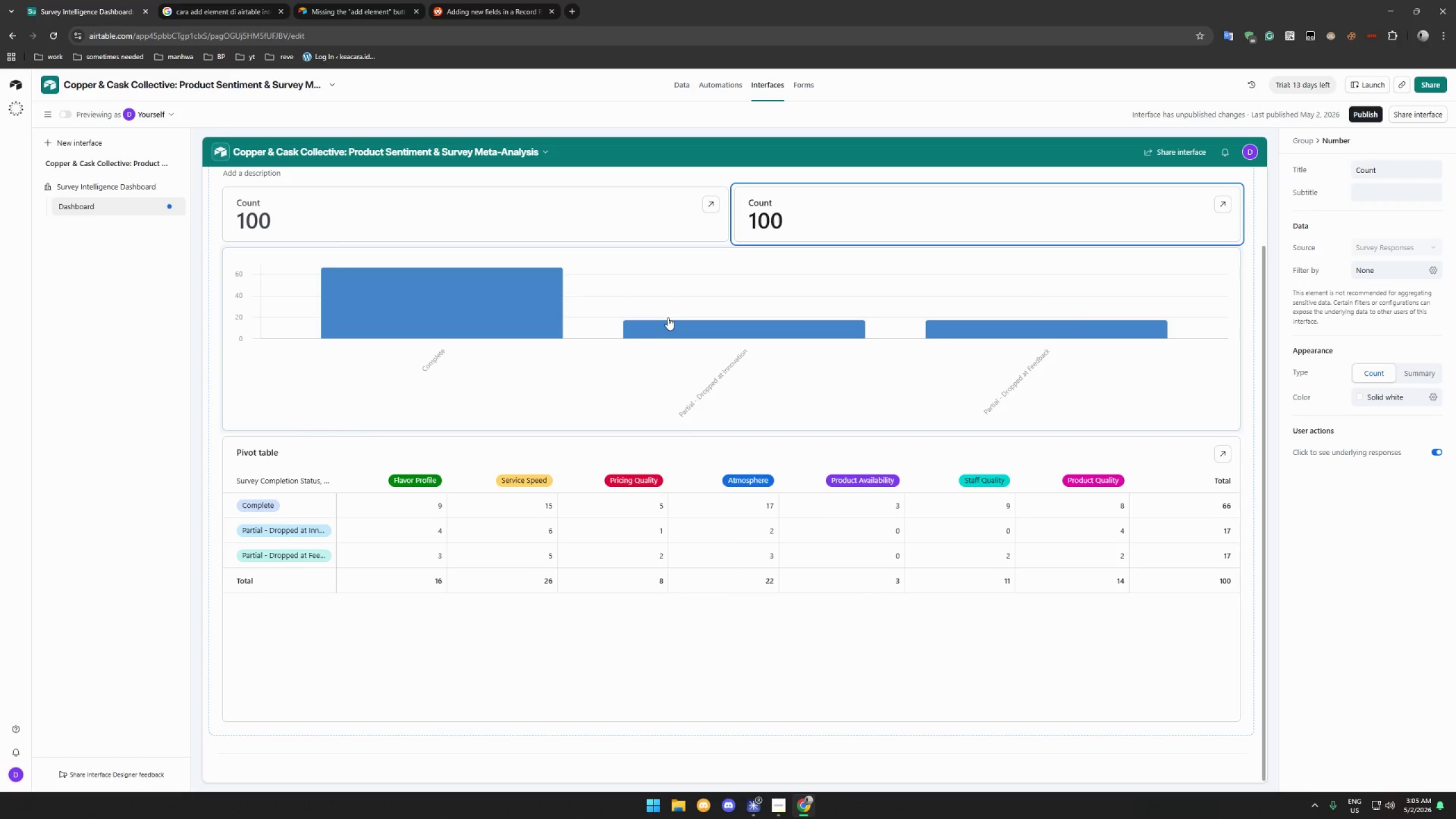 
scroll: coordinate [668, 317], scroll_direction: up, amount: 5.0
 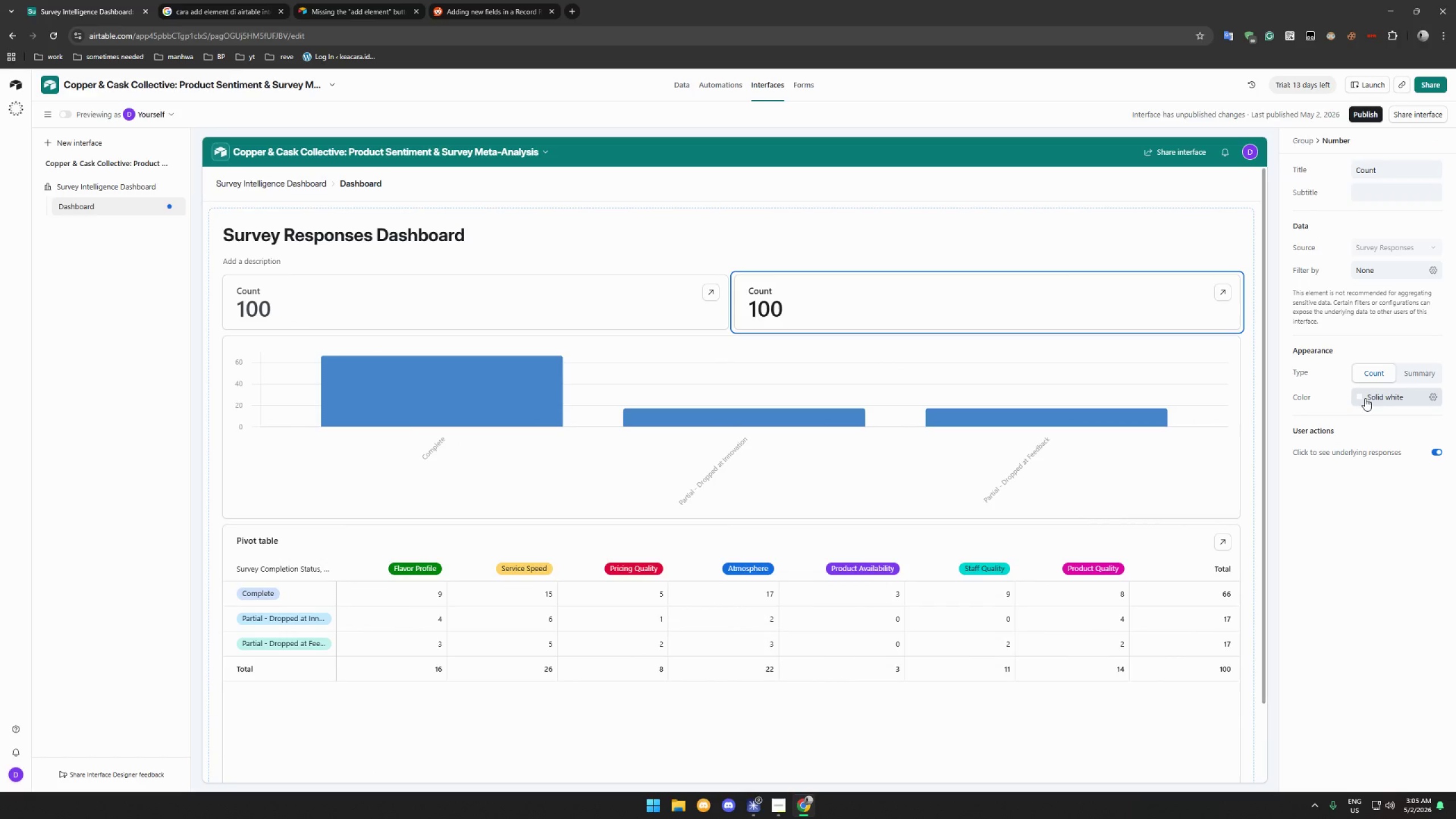 
wait(12.89)
 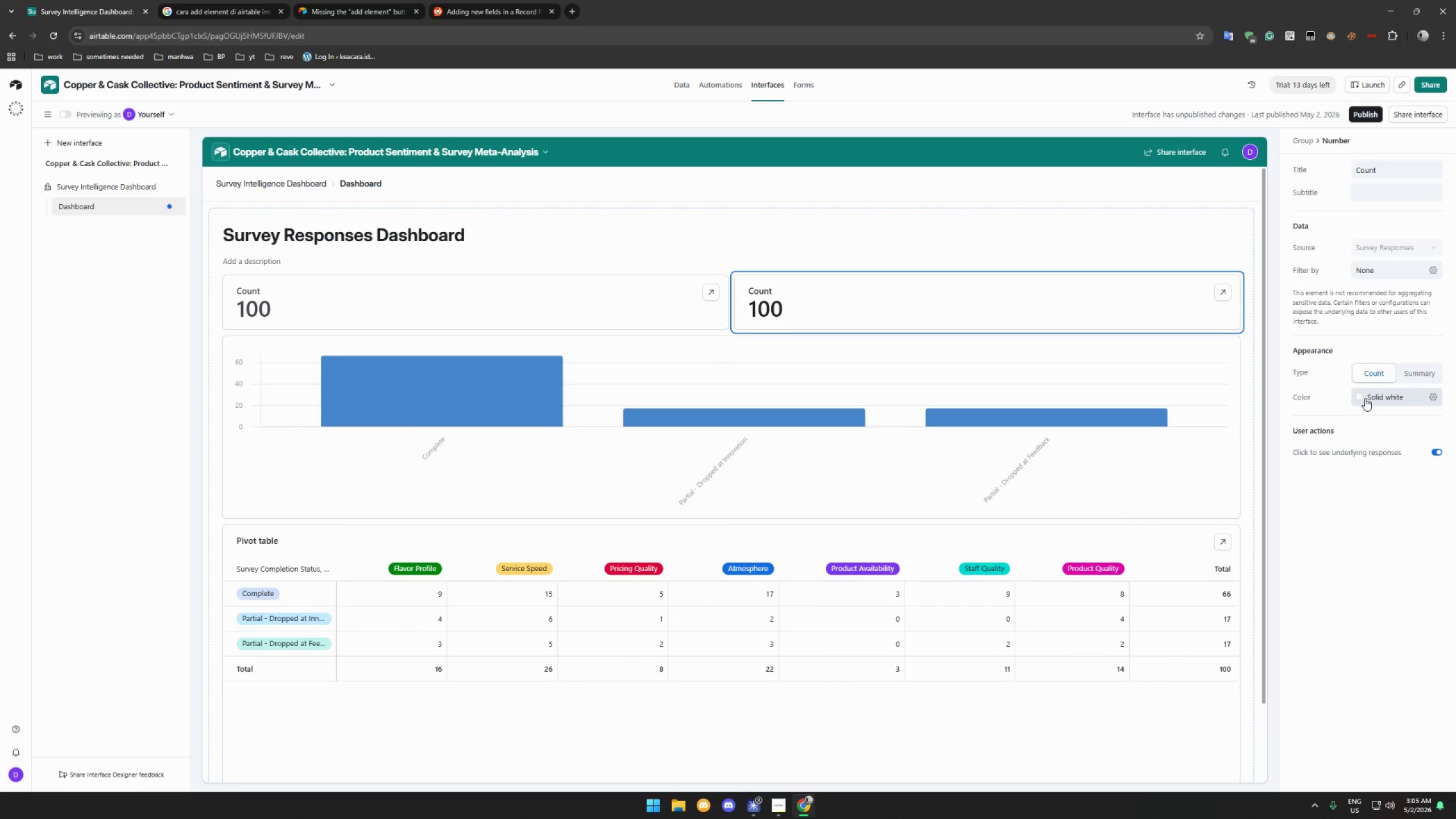 
double_click([759, 290])
 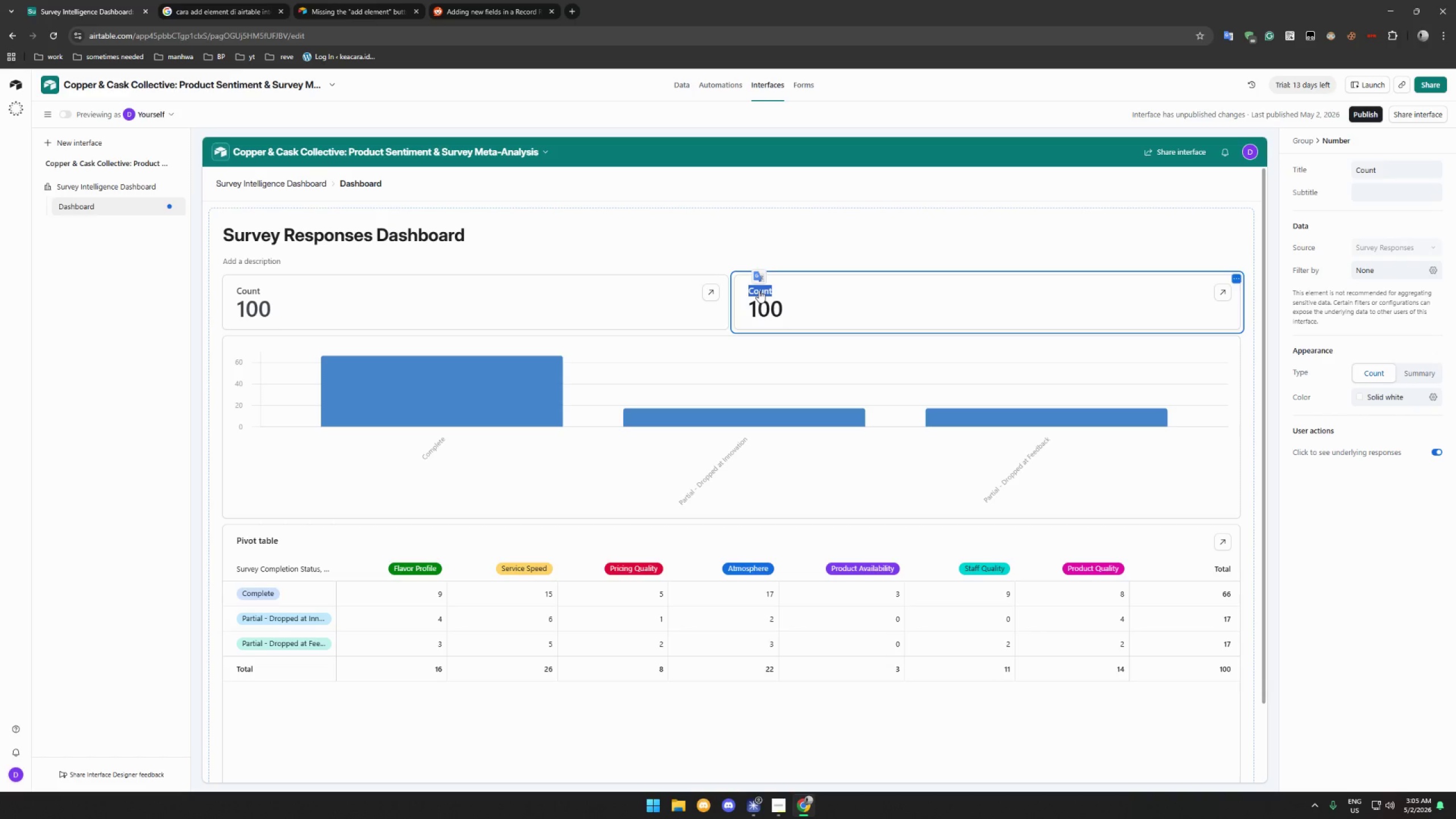 
left_click([759, 290])
 